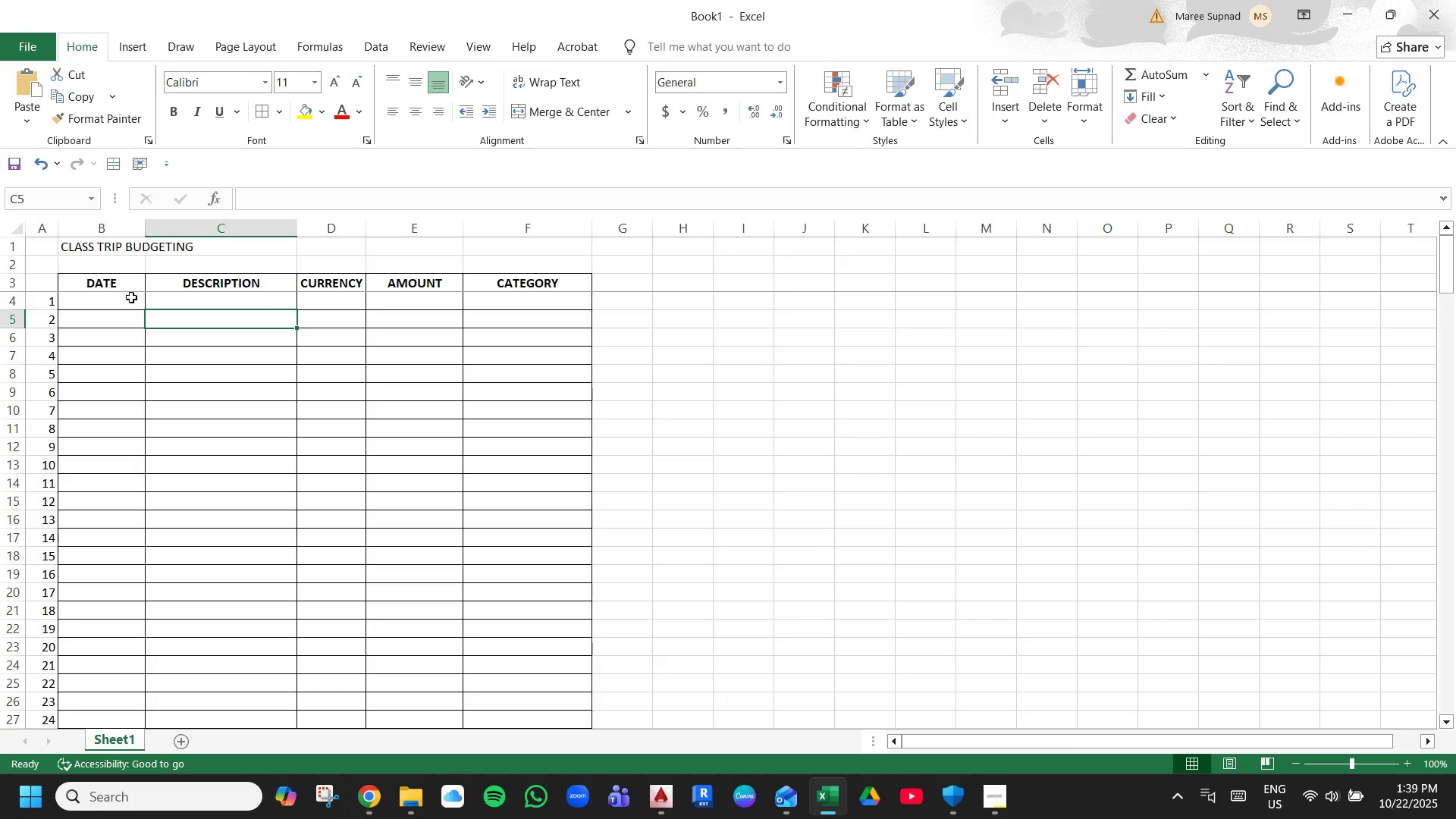 
left_click([131, 297])
 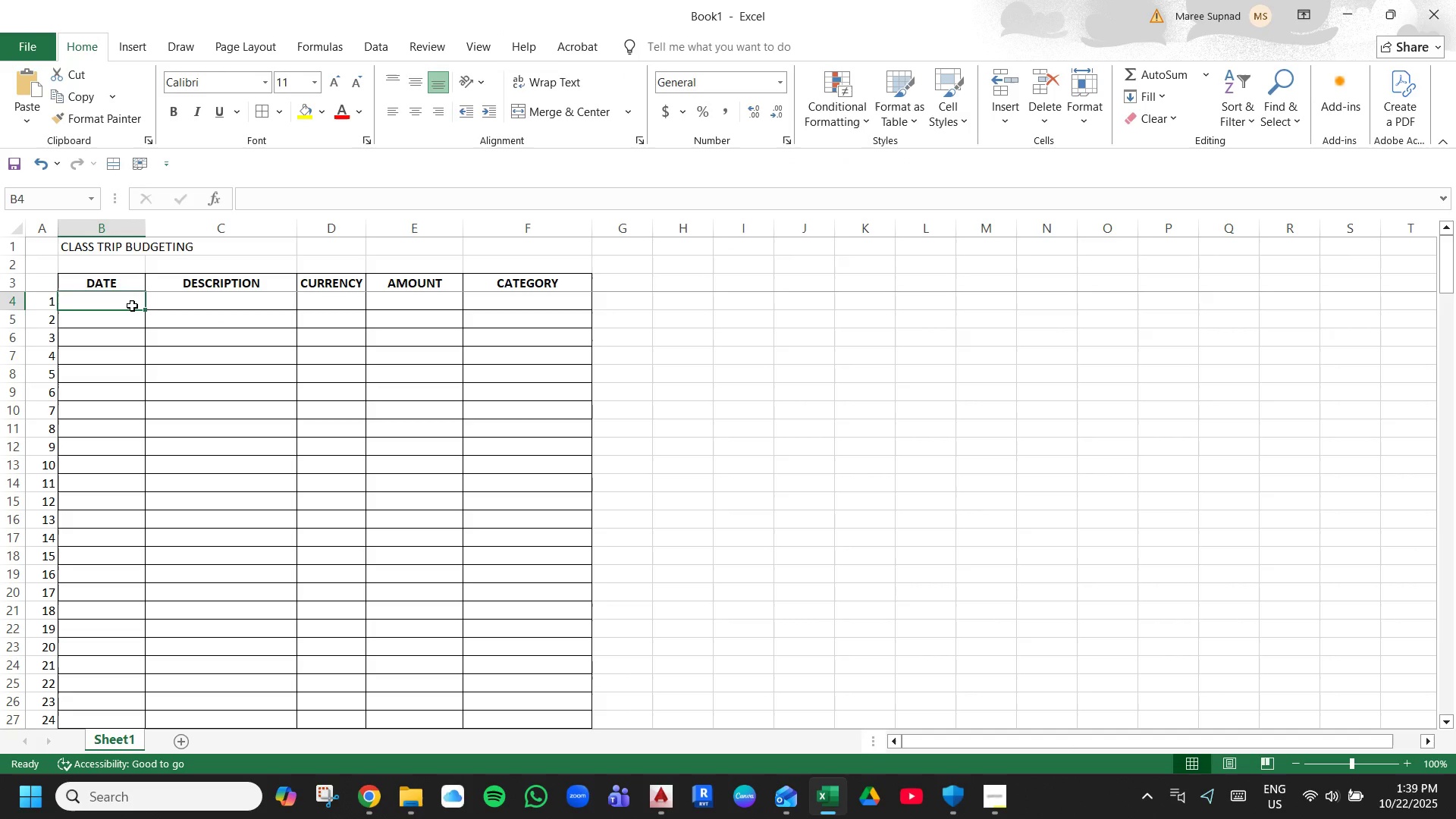 
type(10/22)
 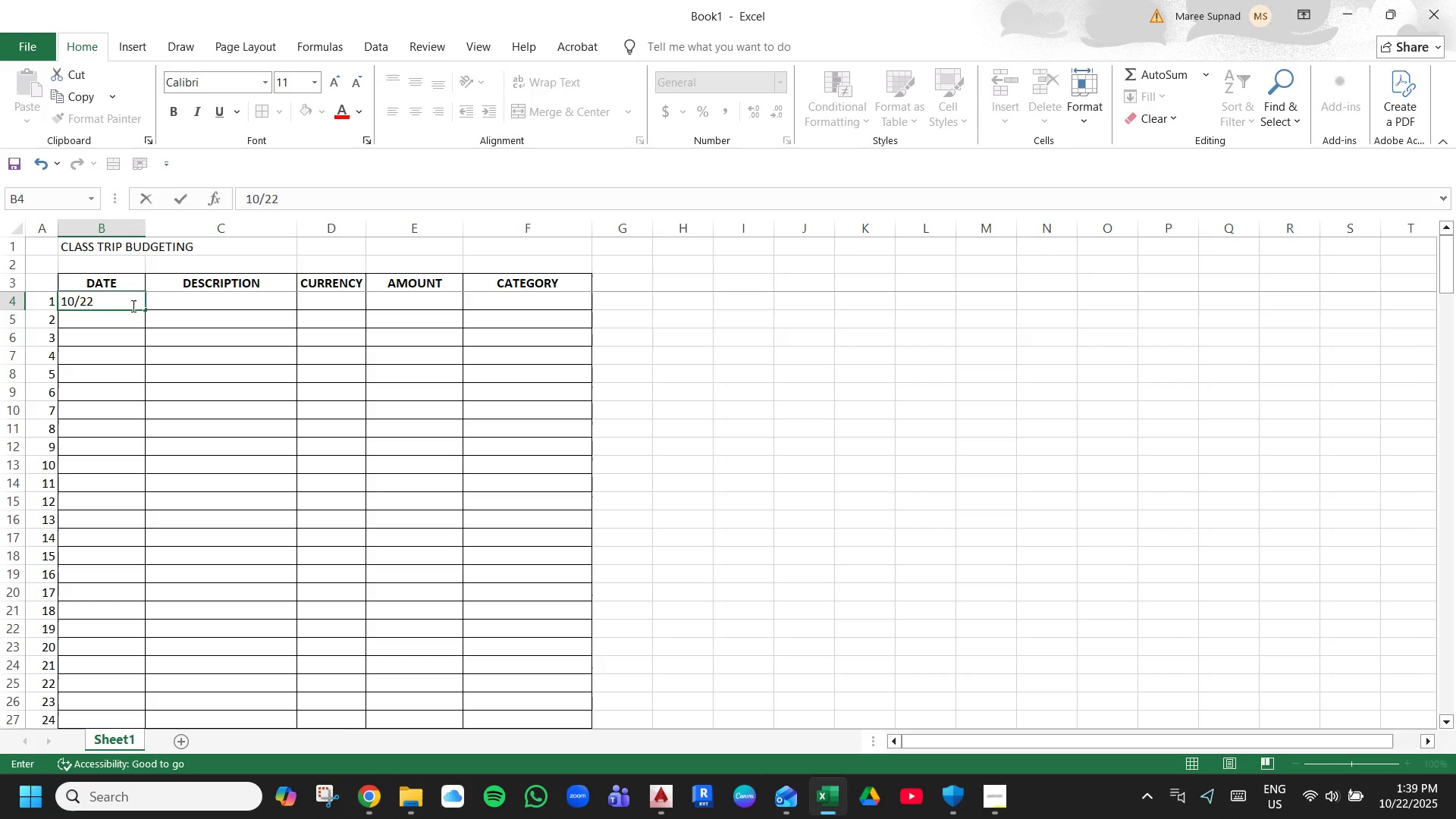 
left_click([93, 234])
 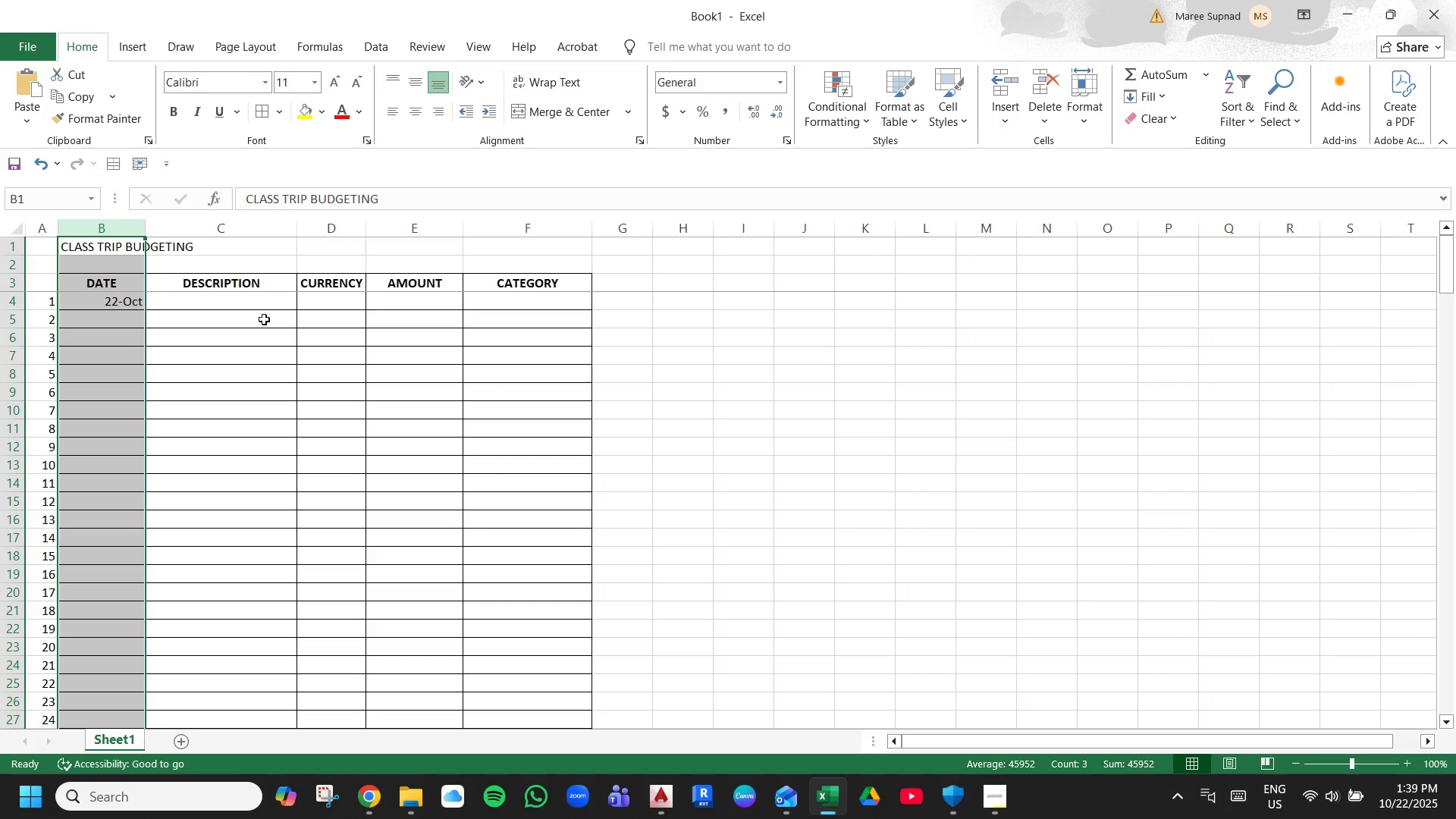 
right_click([106, 362])
 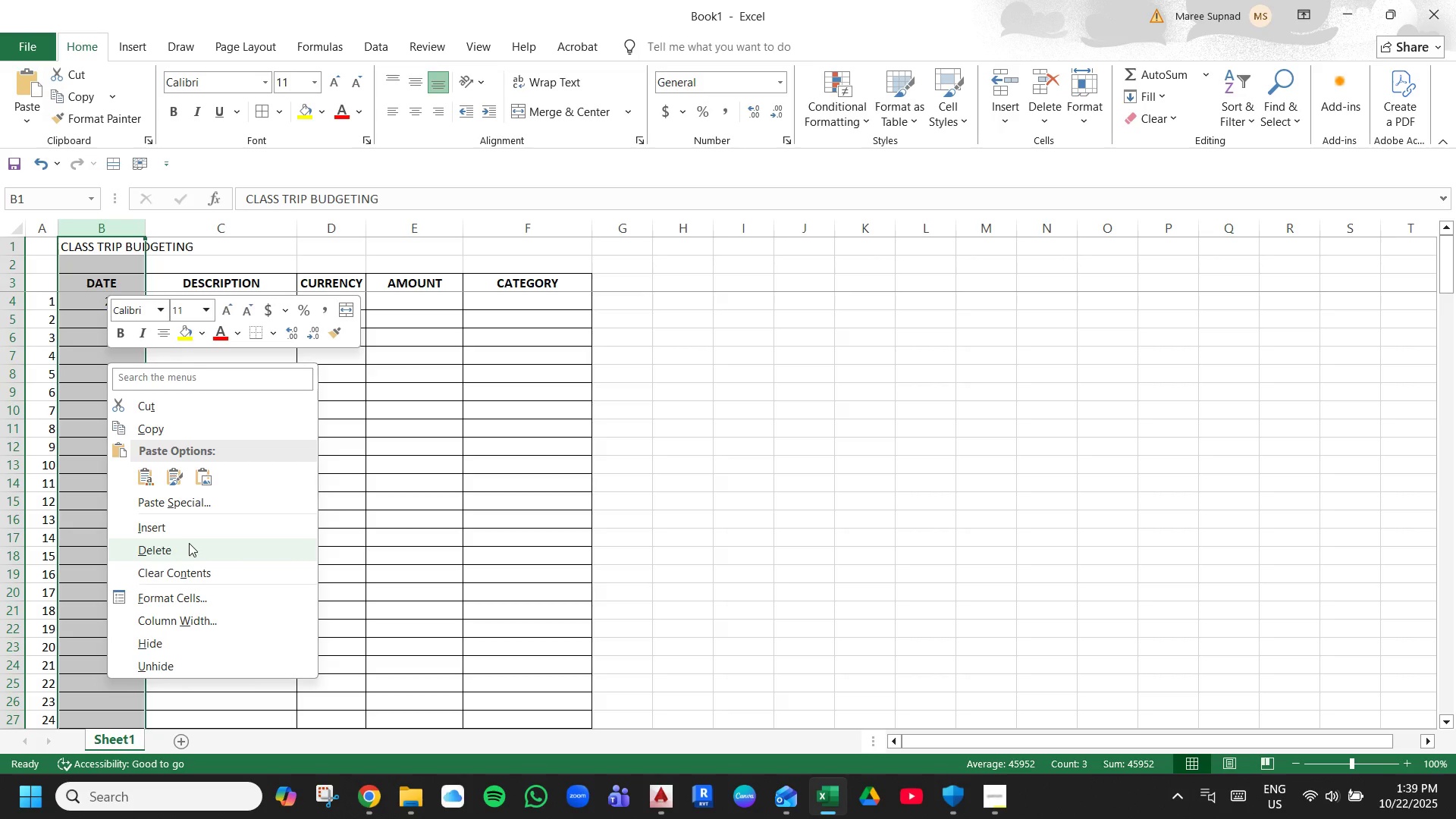 
left_click([509, 572])
 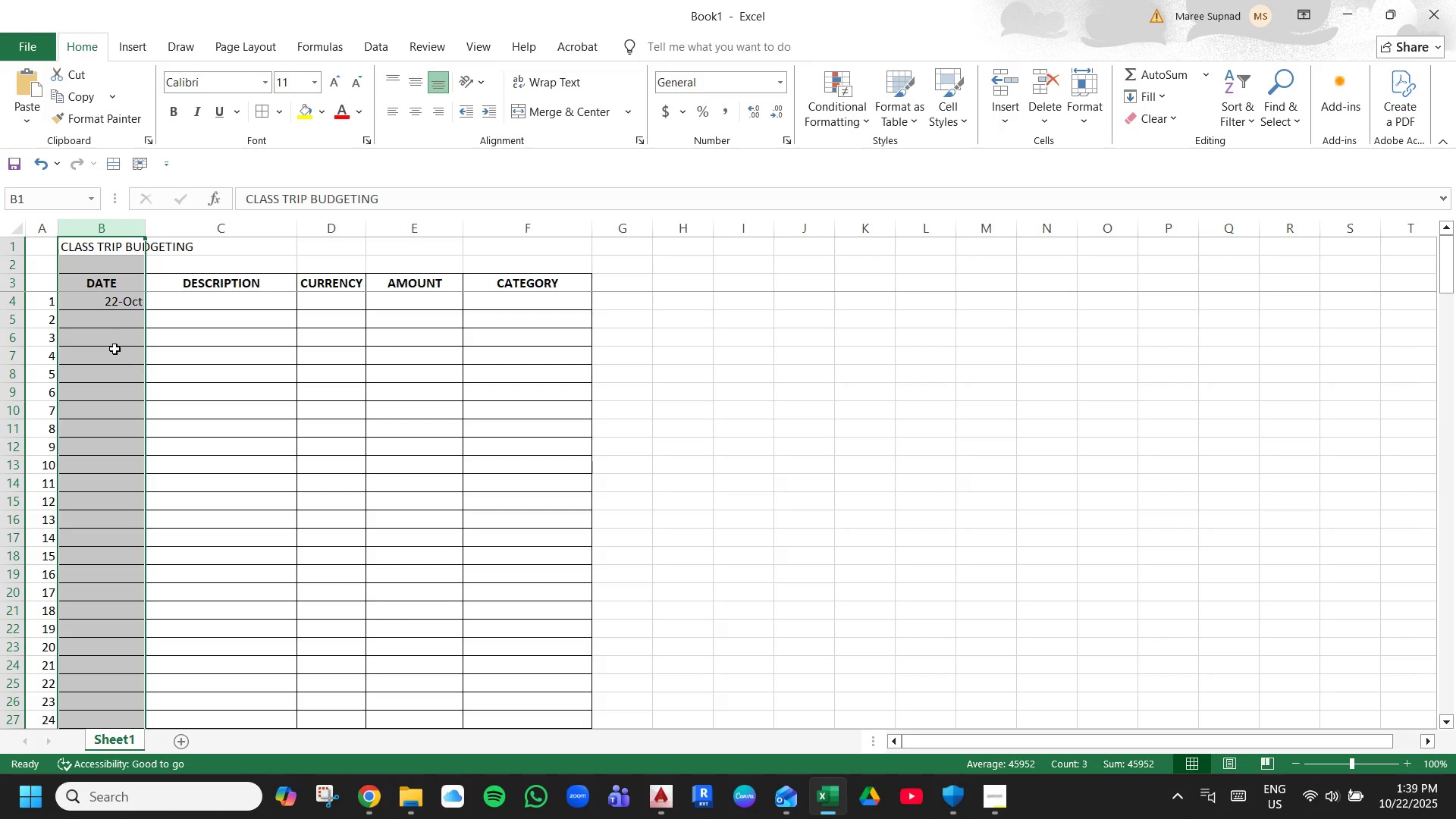 
left_click([115, 325])
 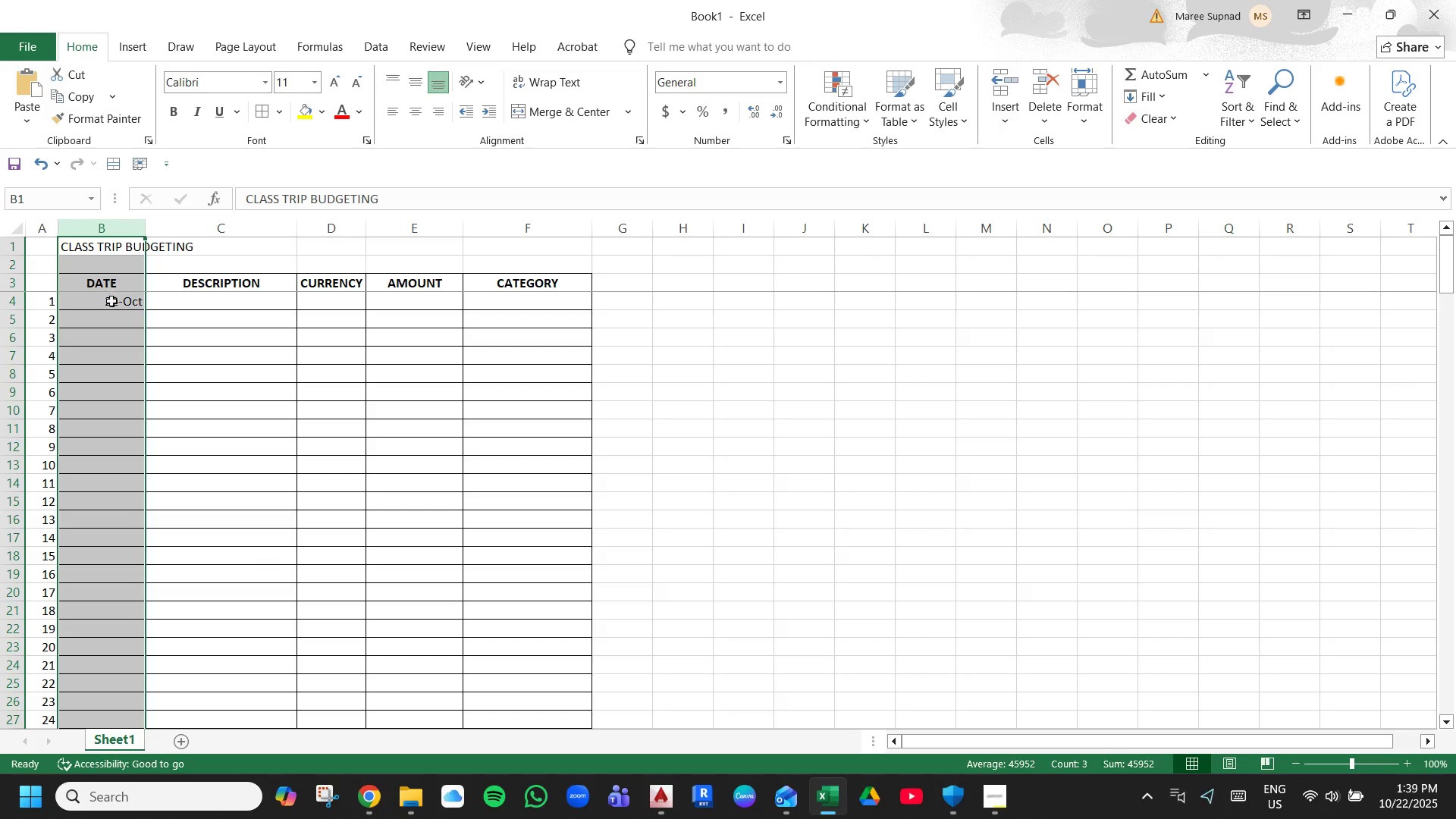 
left_click([111, 309])
 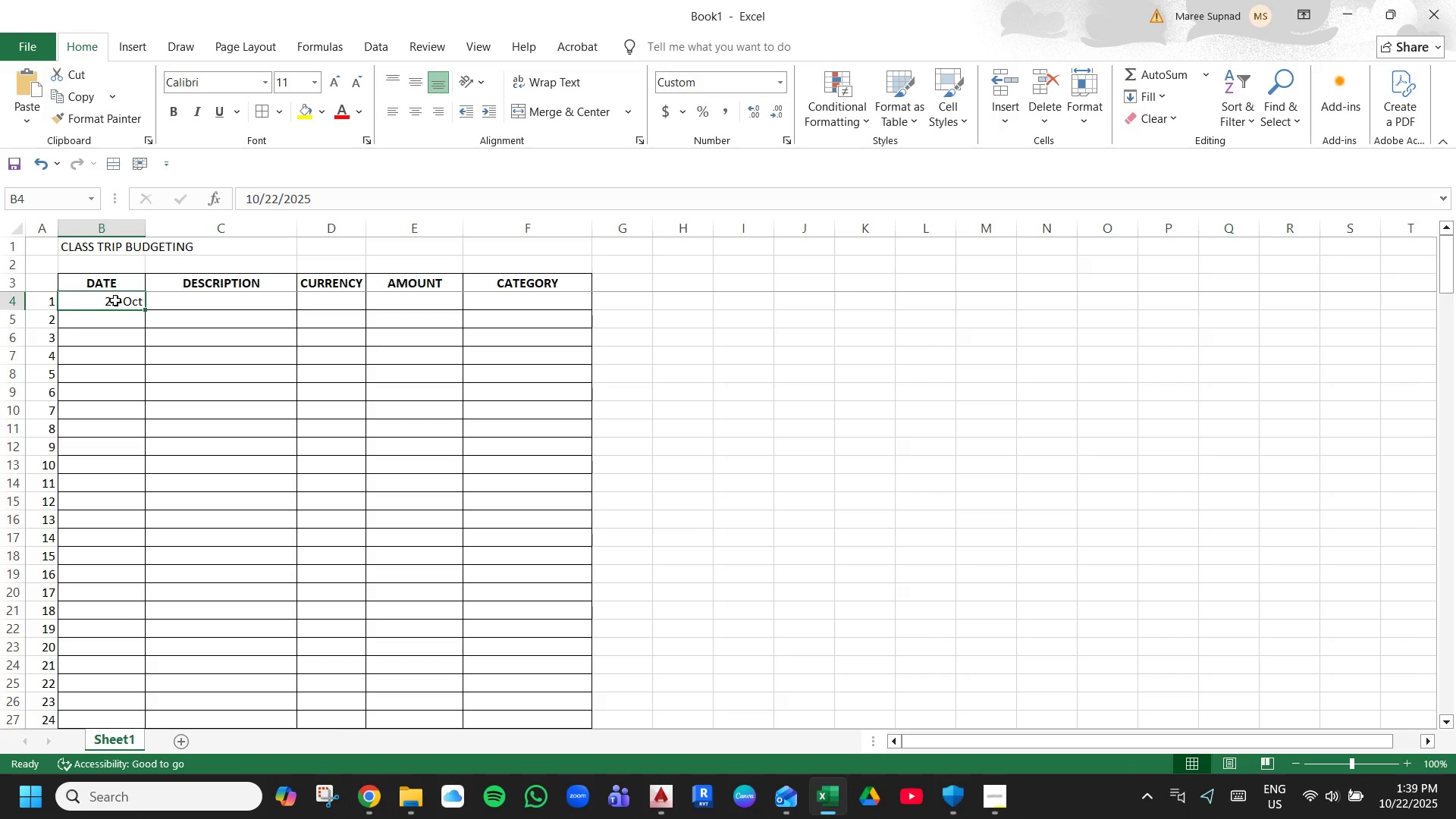 
left_click_drag(start_coordinate=[115, 300], to_coordinate=[91, 702])
 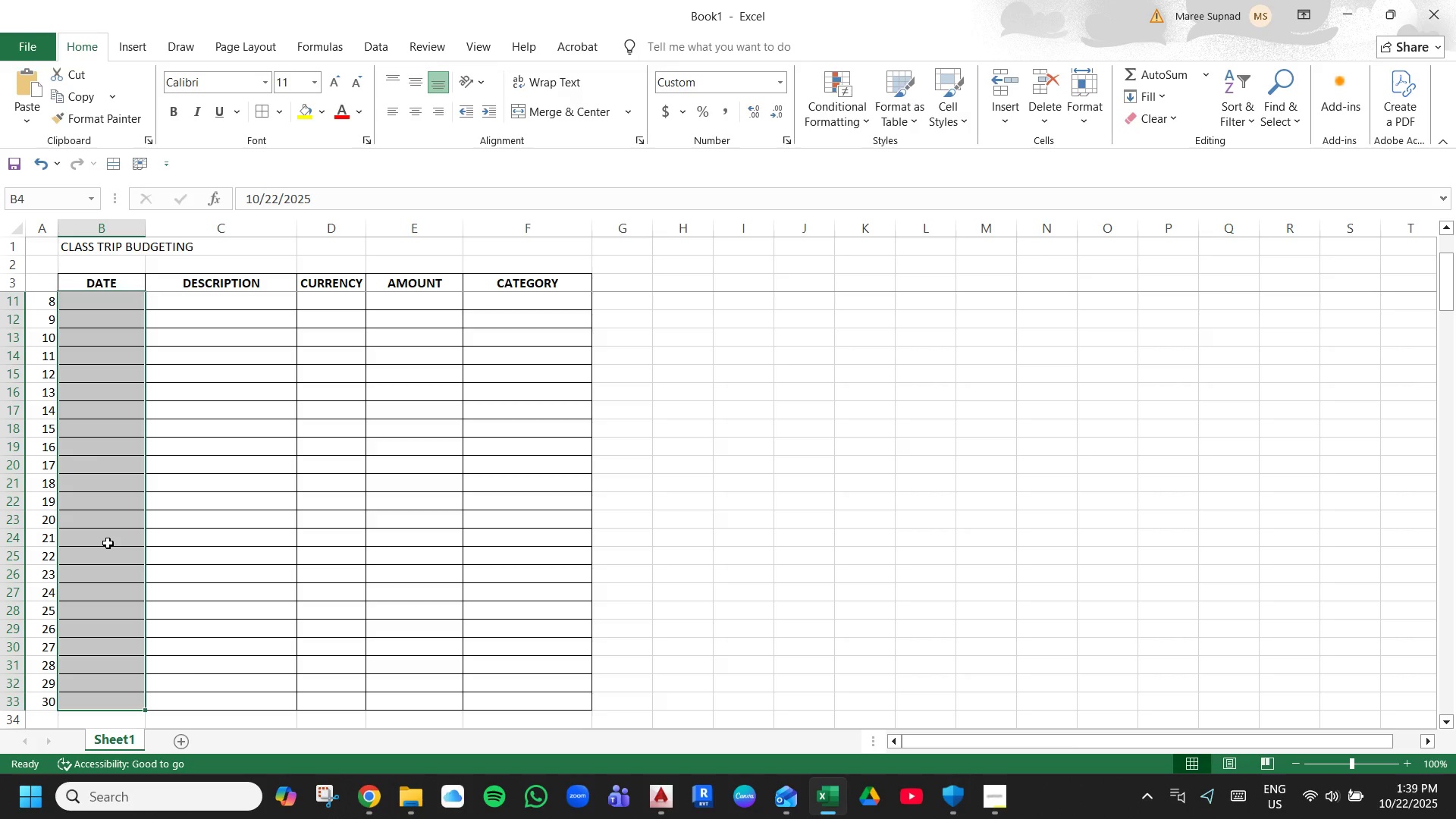 
right_click([108, 543])
 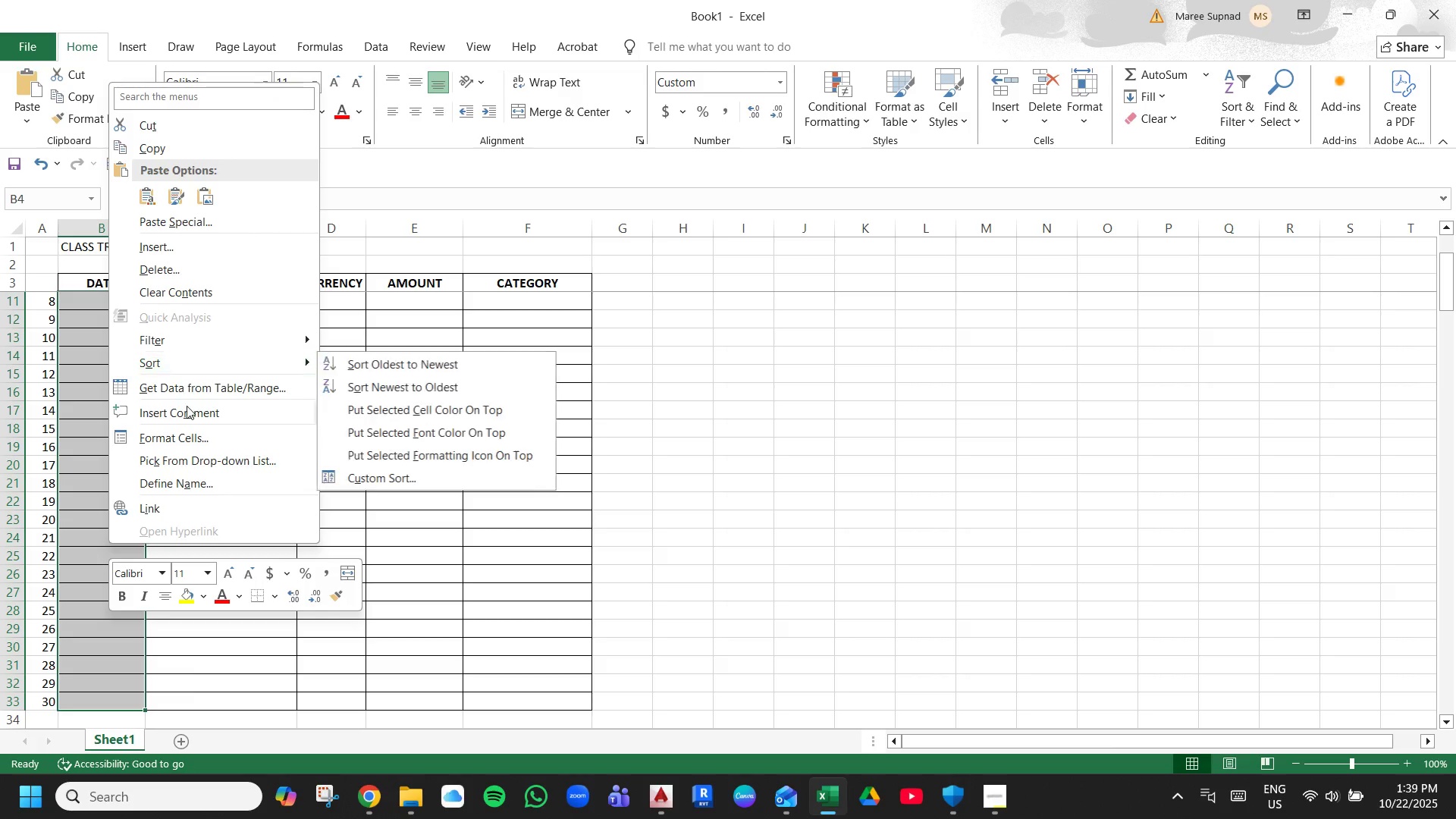 
left_click([177, 446])
 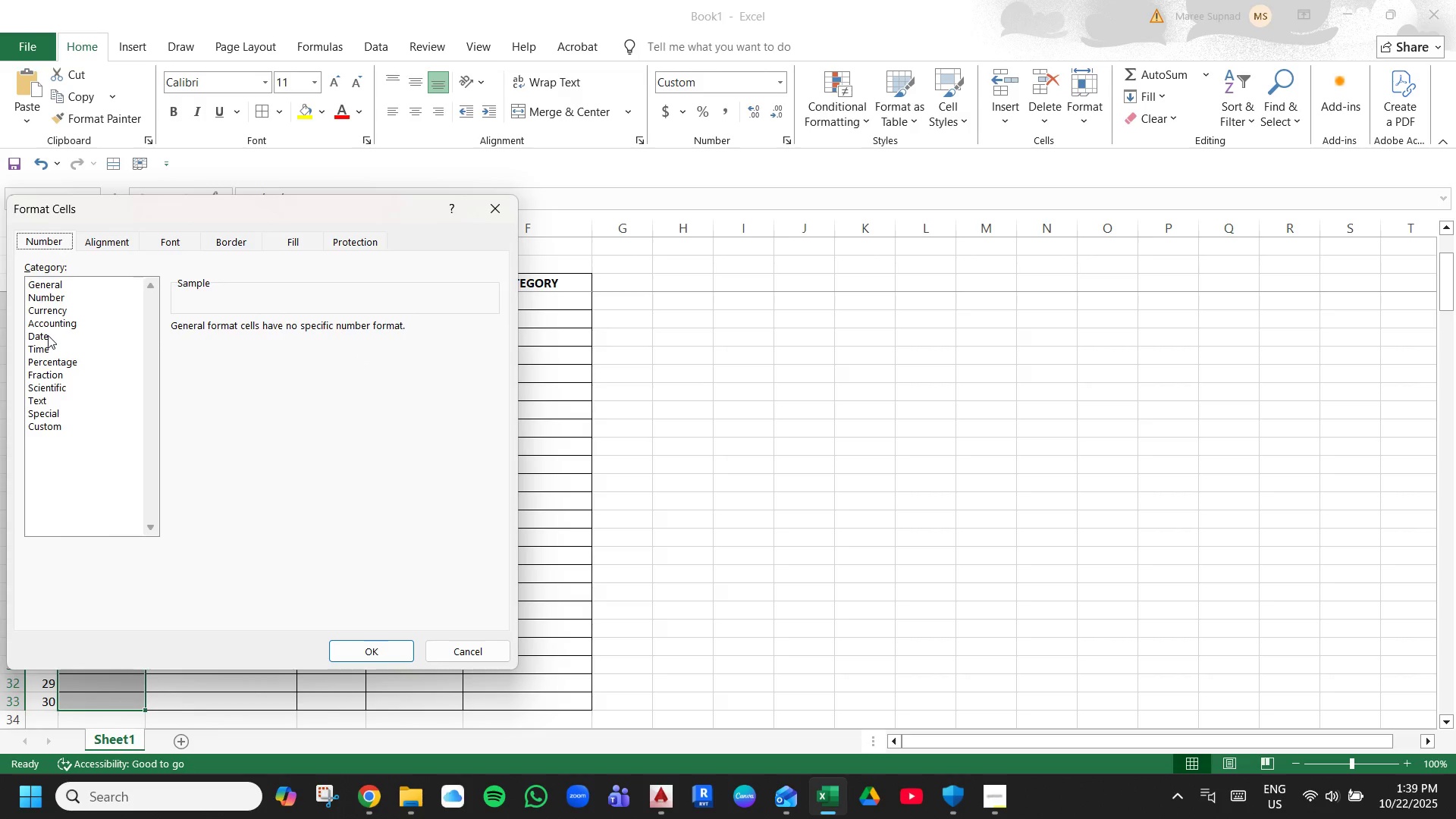 
left_click([47, 339])
 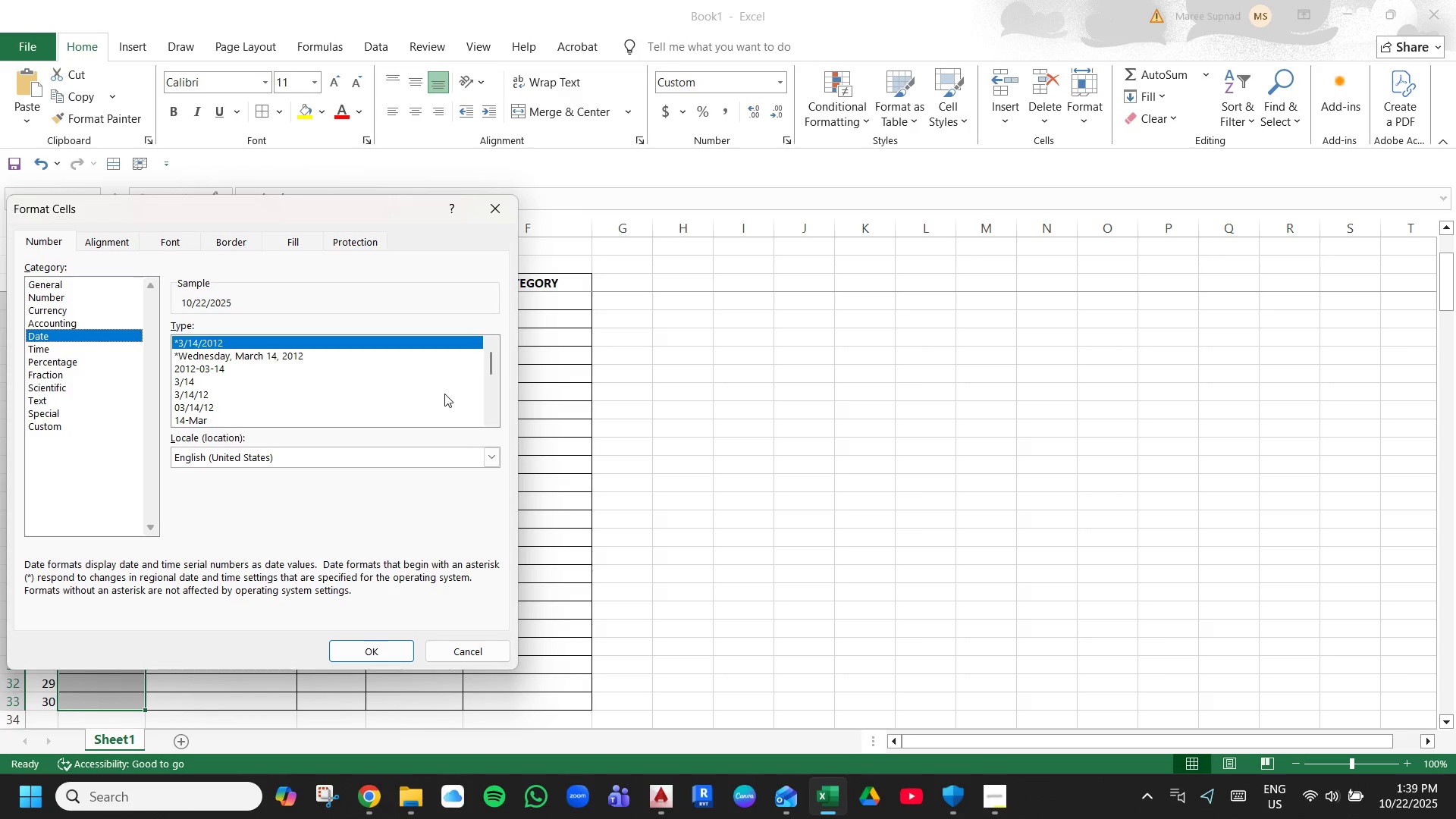 
left_click([493, 423])
 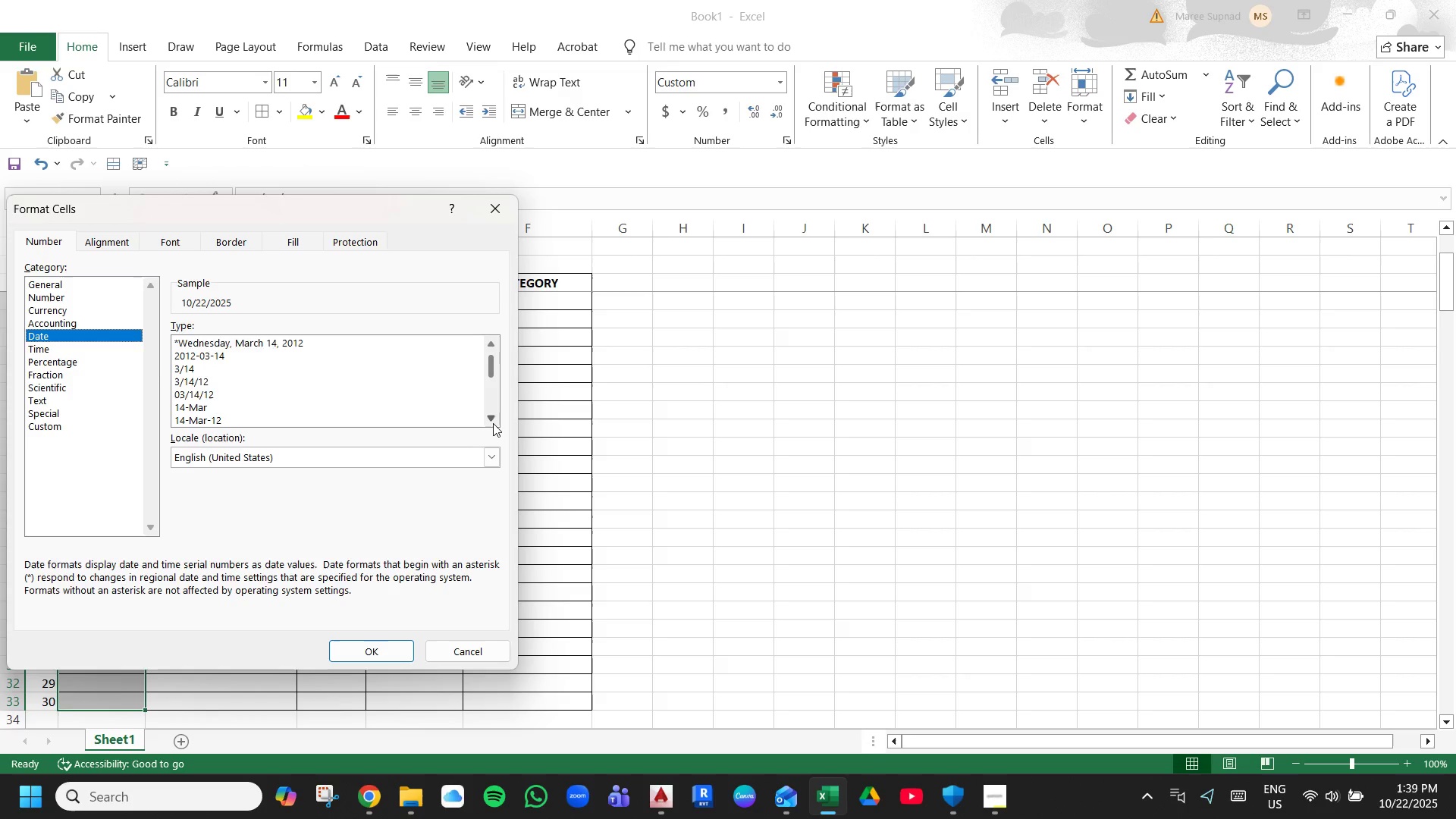 
left_click([493, 423])
 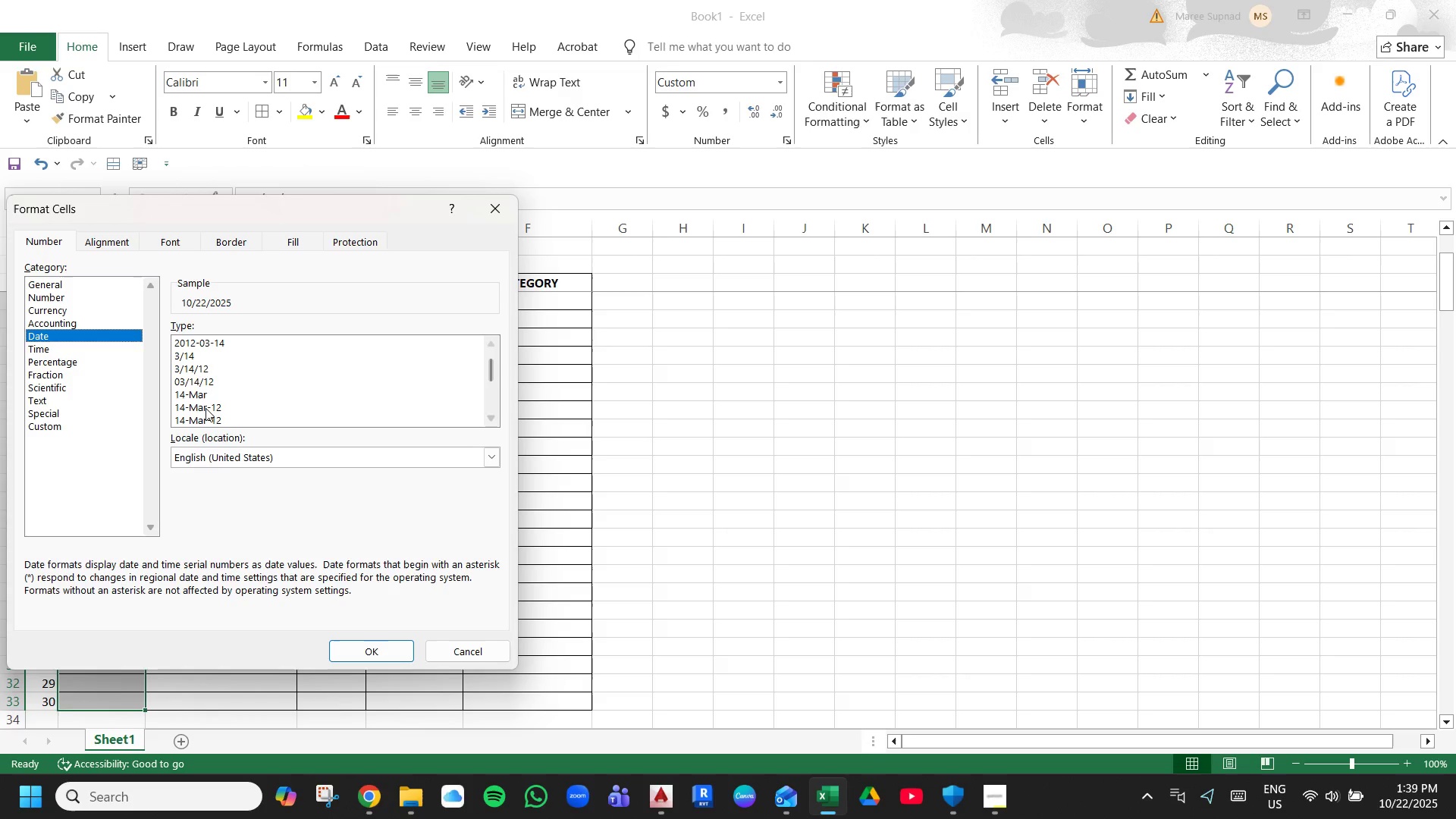 
left_click([206, 408])
 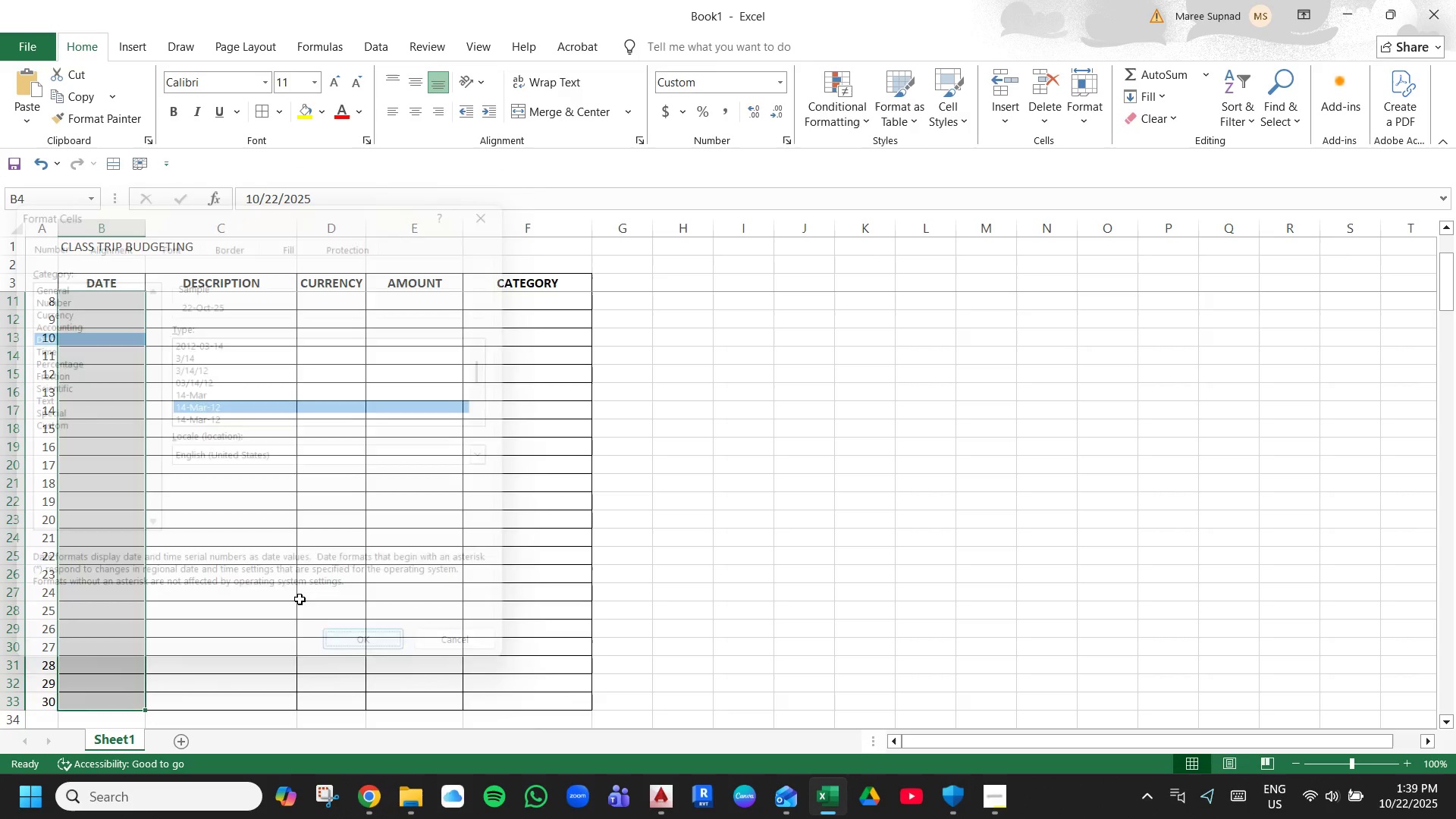 
left_click([224, 464])
 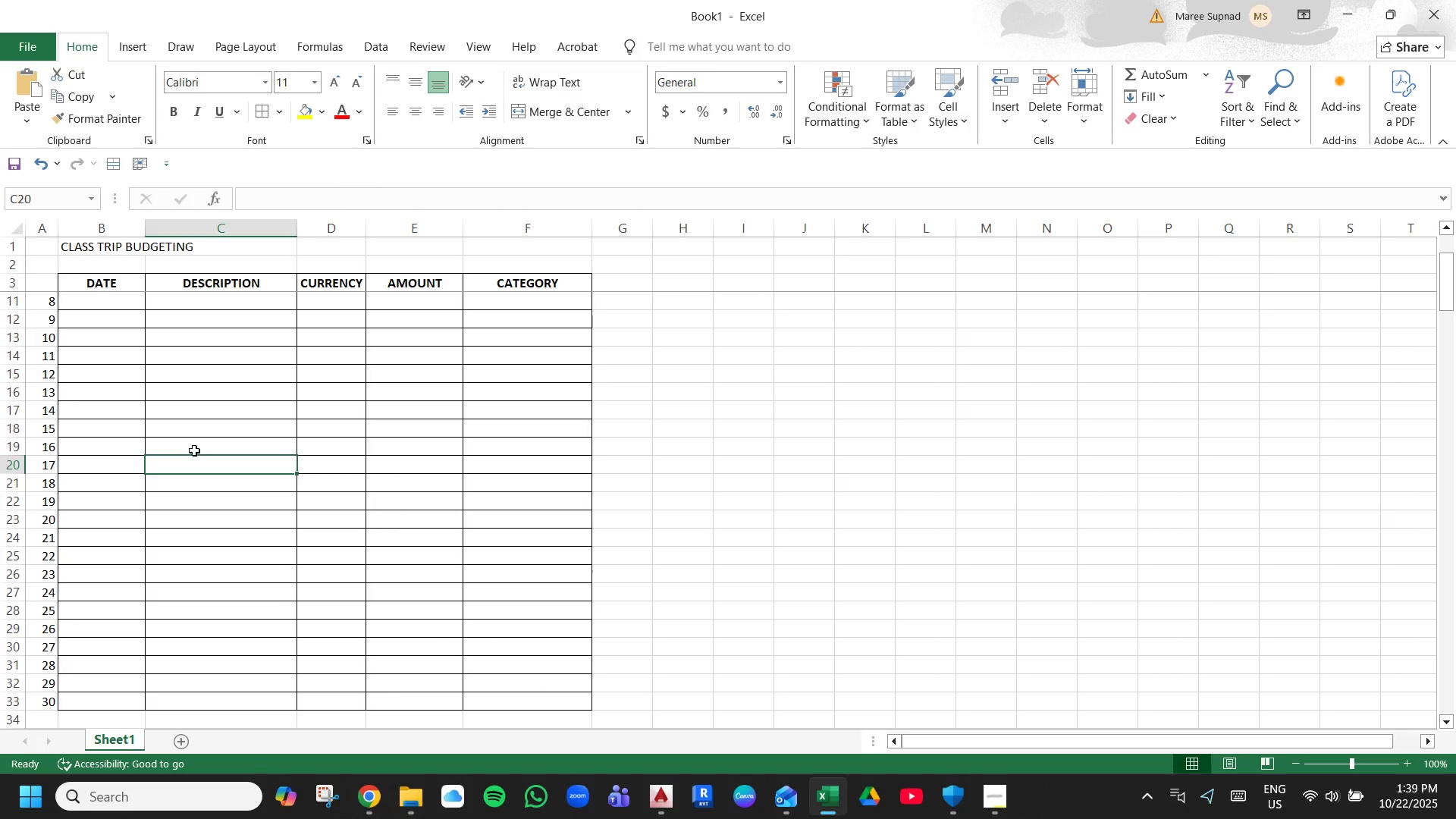 
scroll: coordinate [194, 450], scroll_direction: up, amount: 7.0
 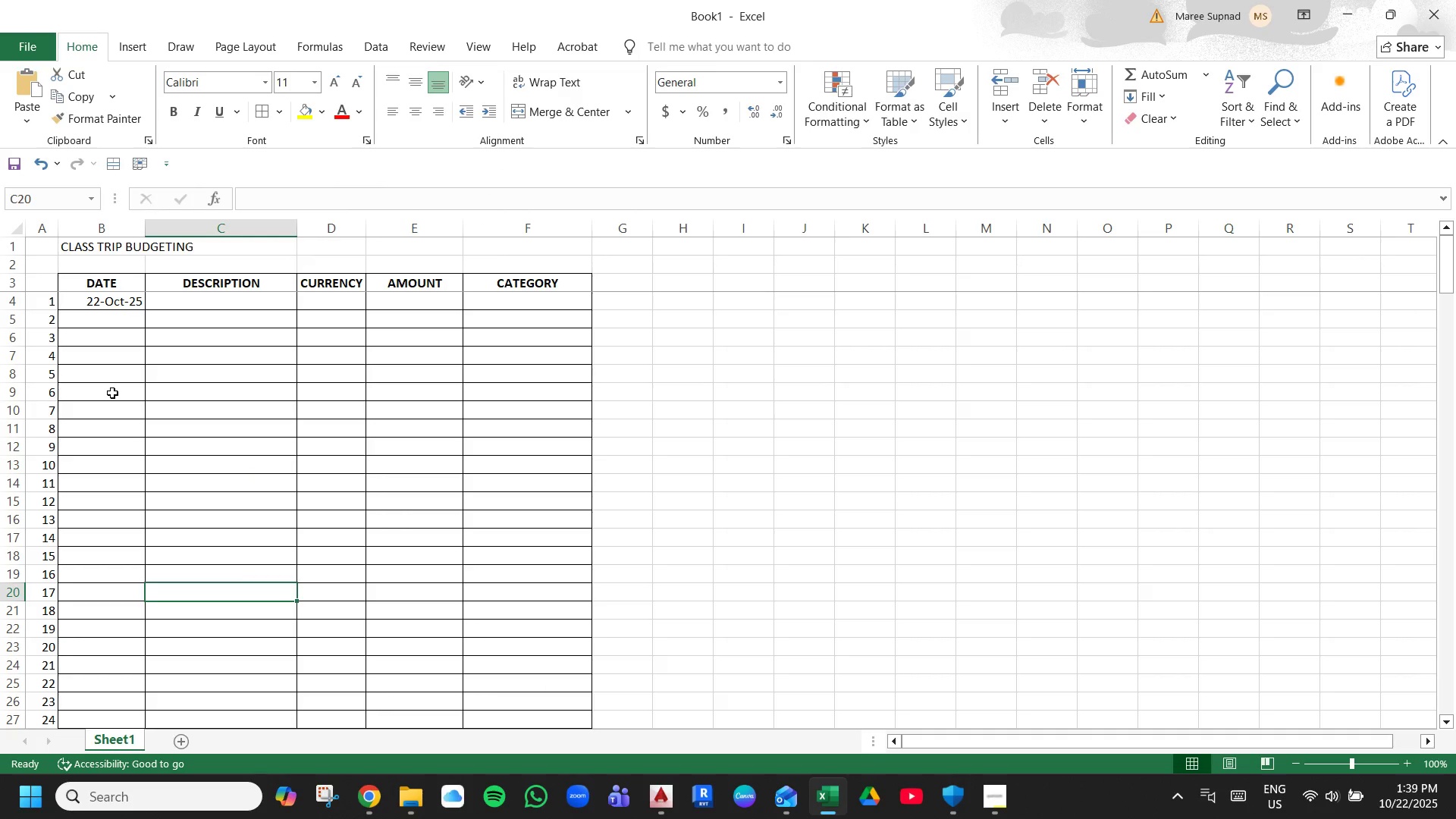 
left_click([112, 393])
 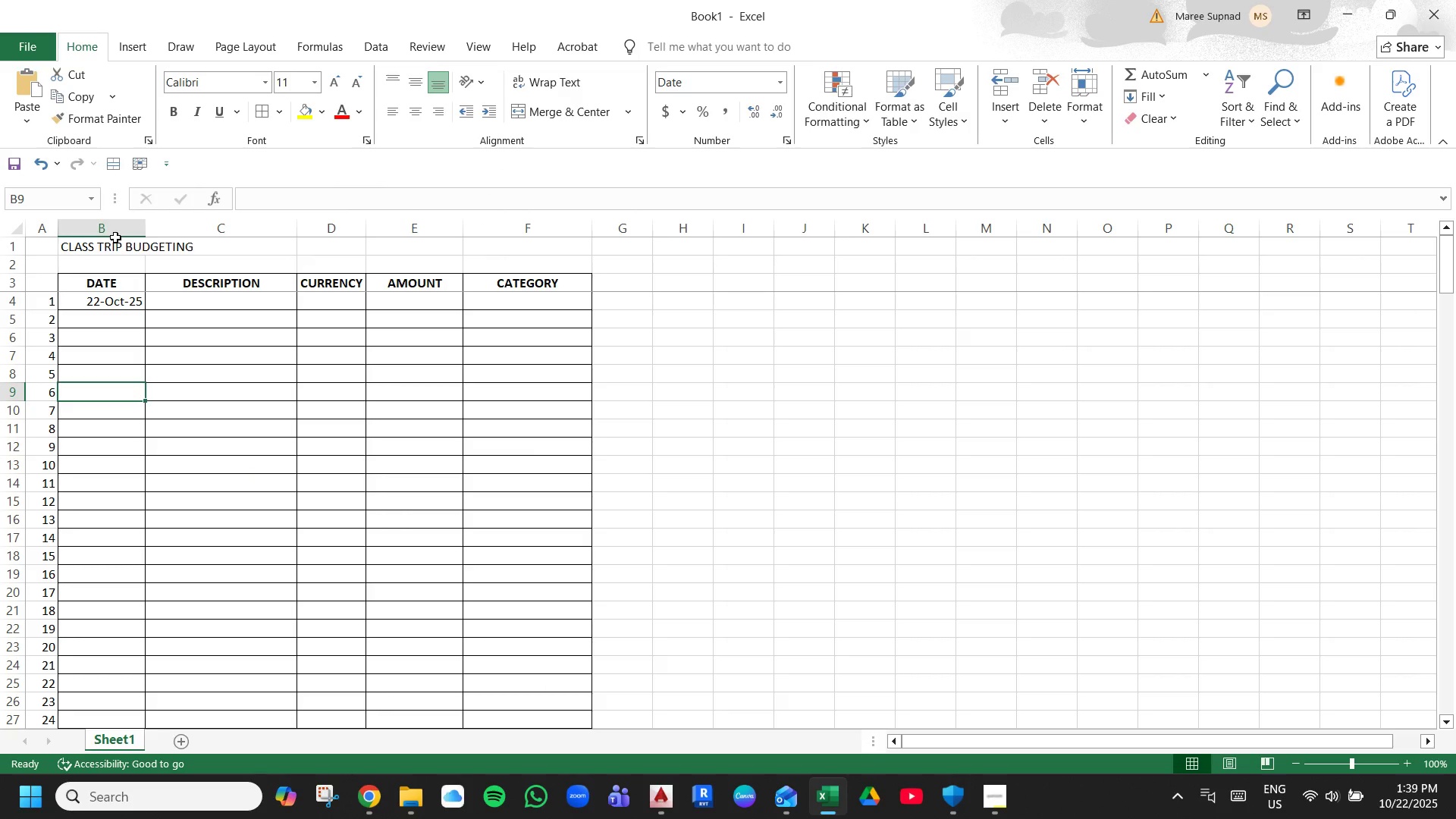 
left_click([115, 225])
 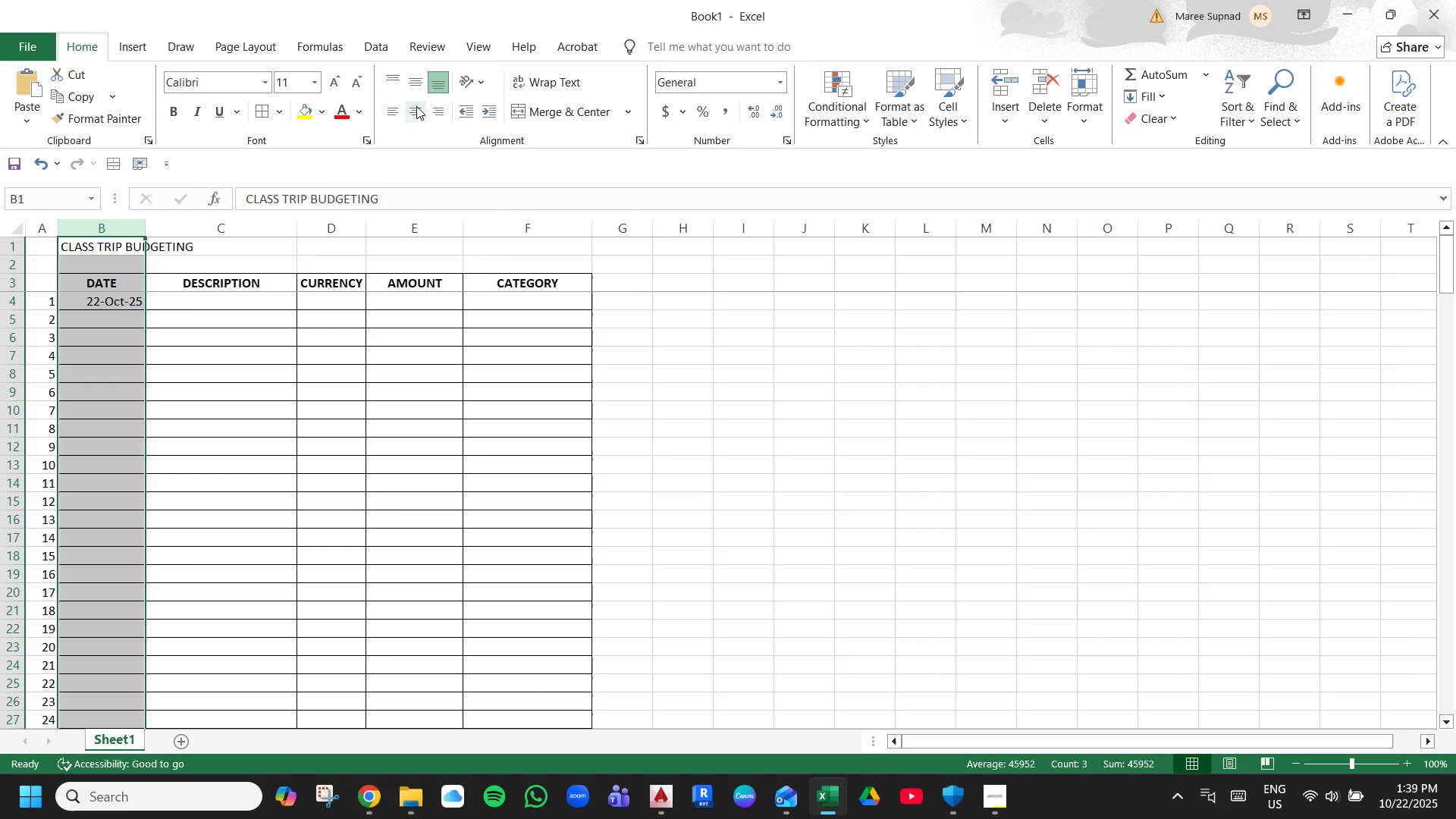 
left_click([416, 106])
 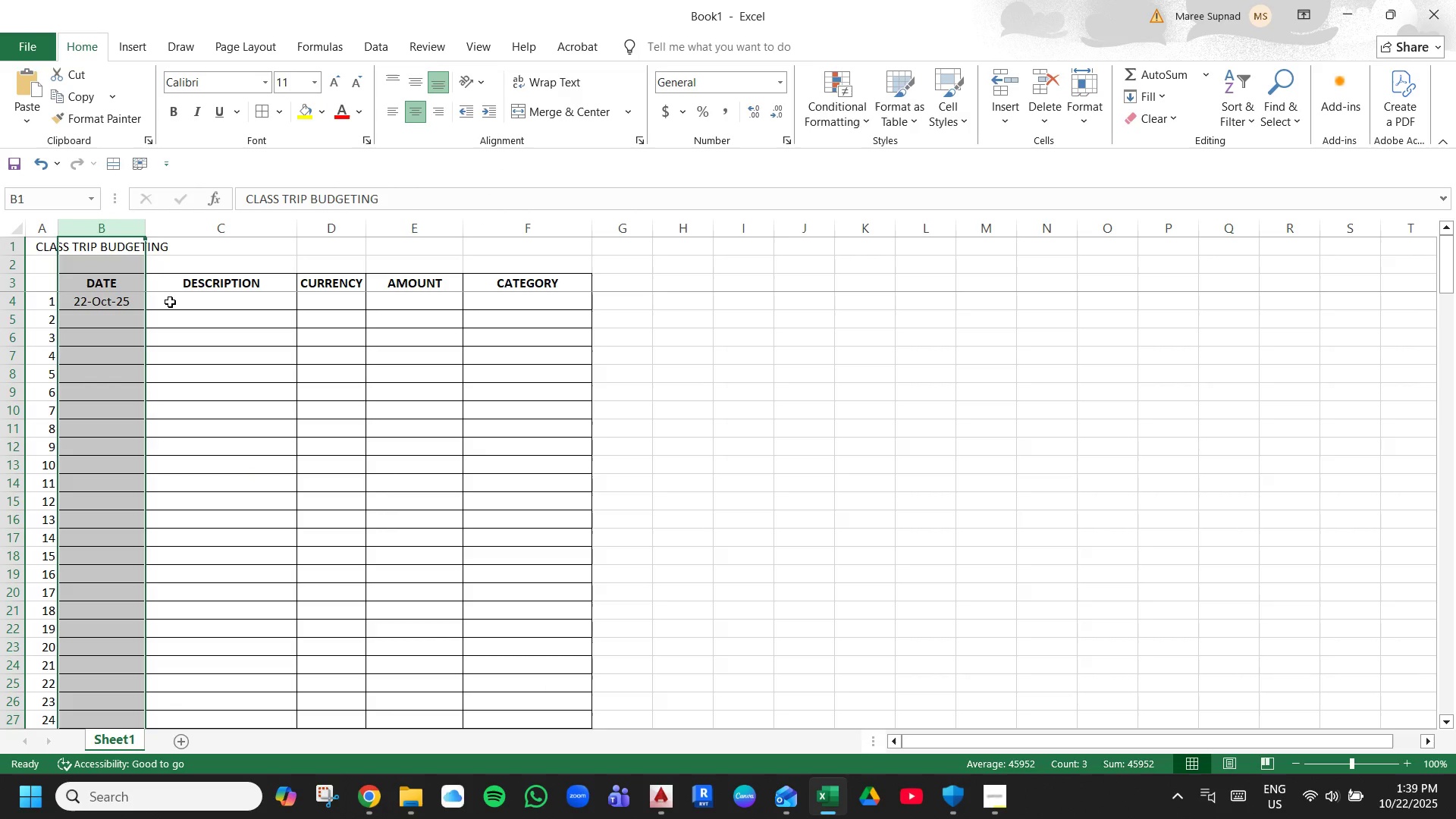 
left_click([135, 380])
 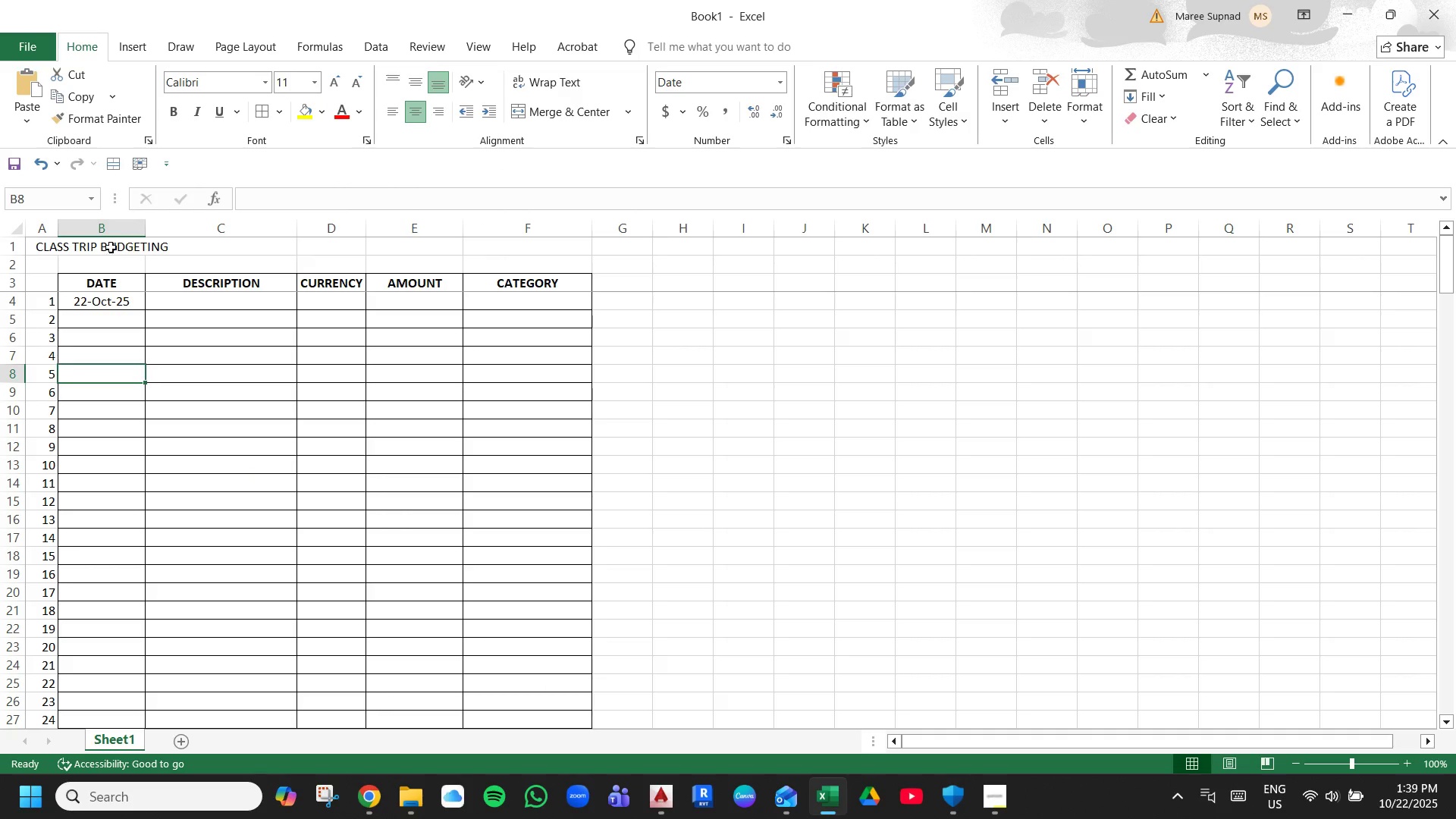 
left_click([111, 247])
 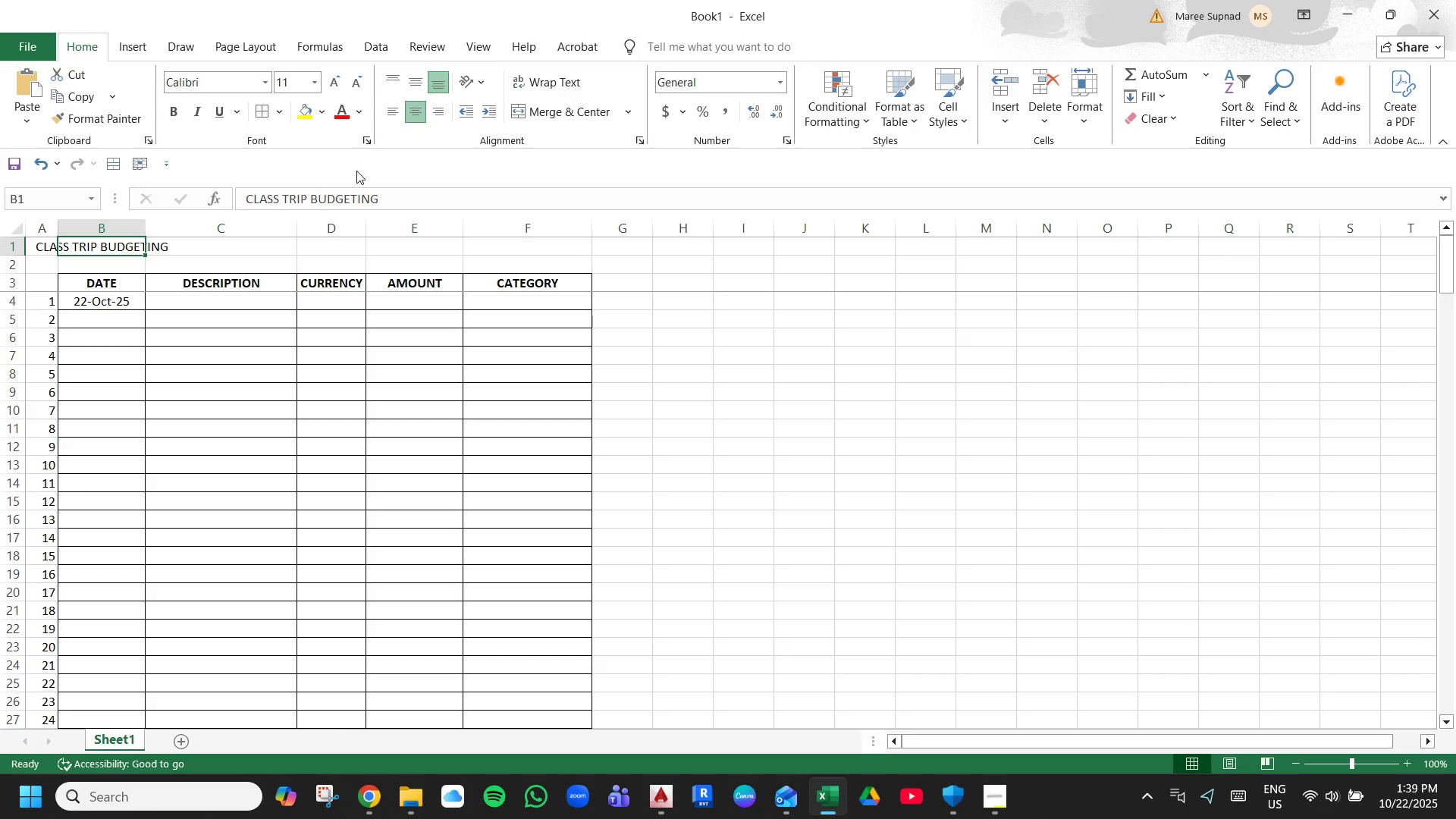 
left_click([416, 111])
 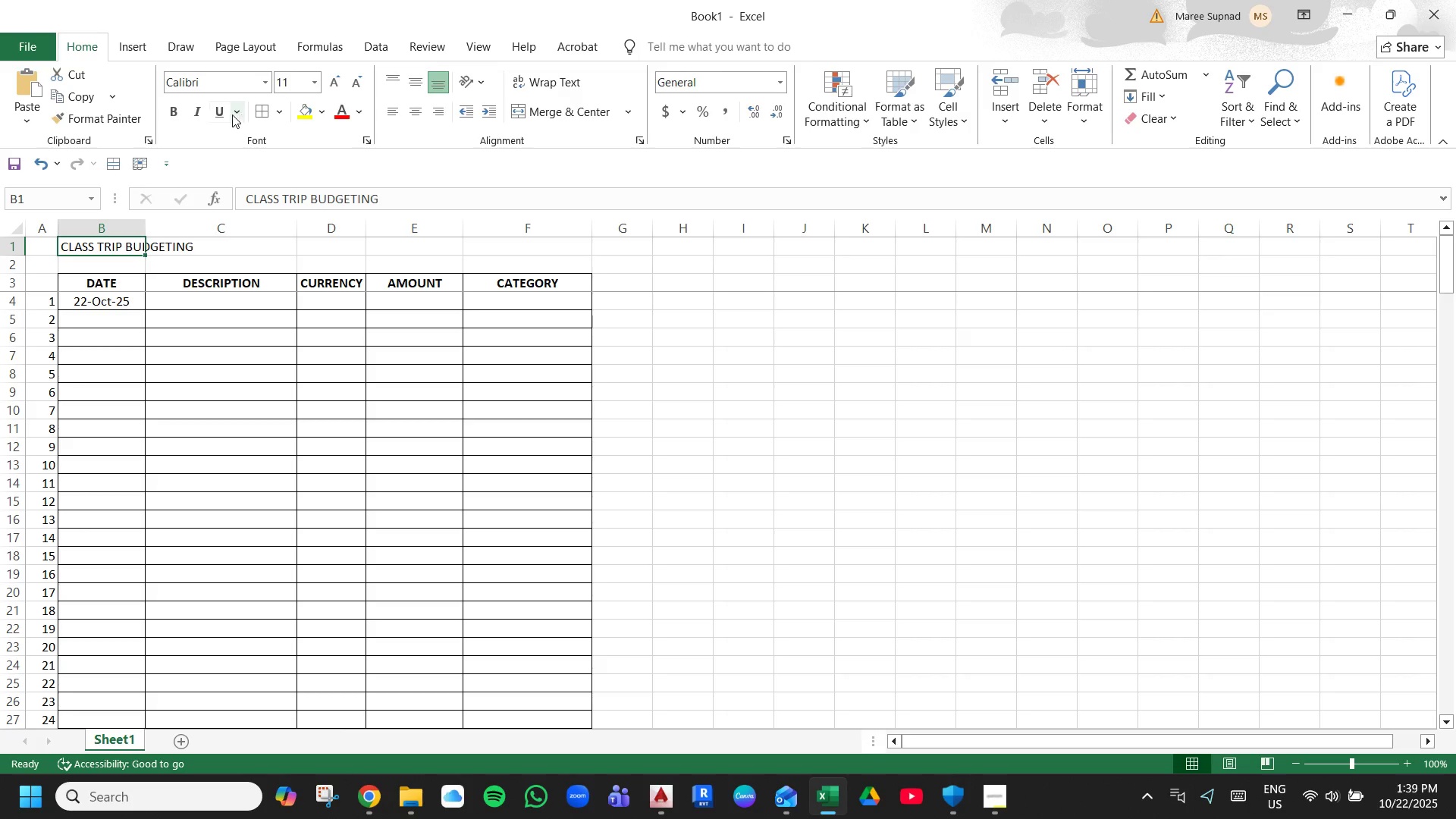 
left_click([171, 115])
 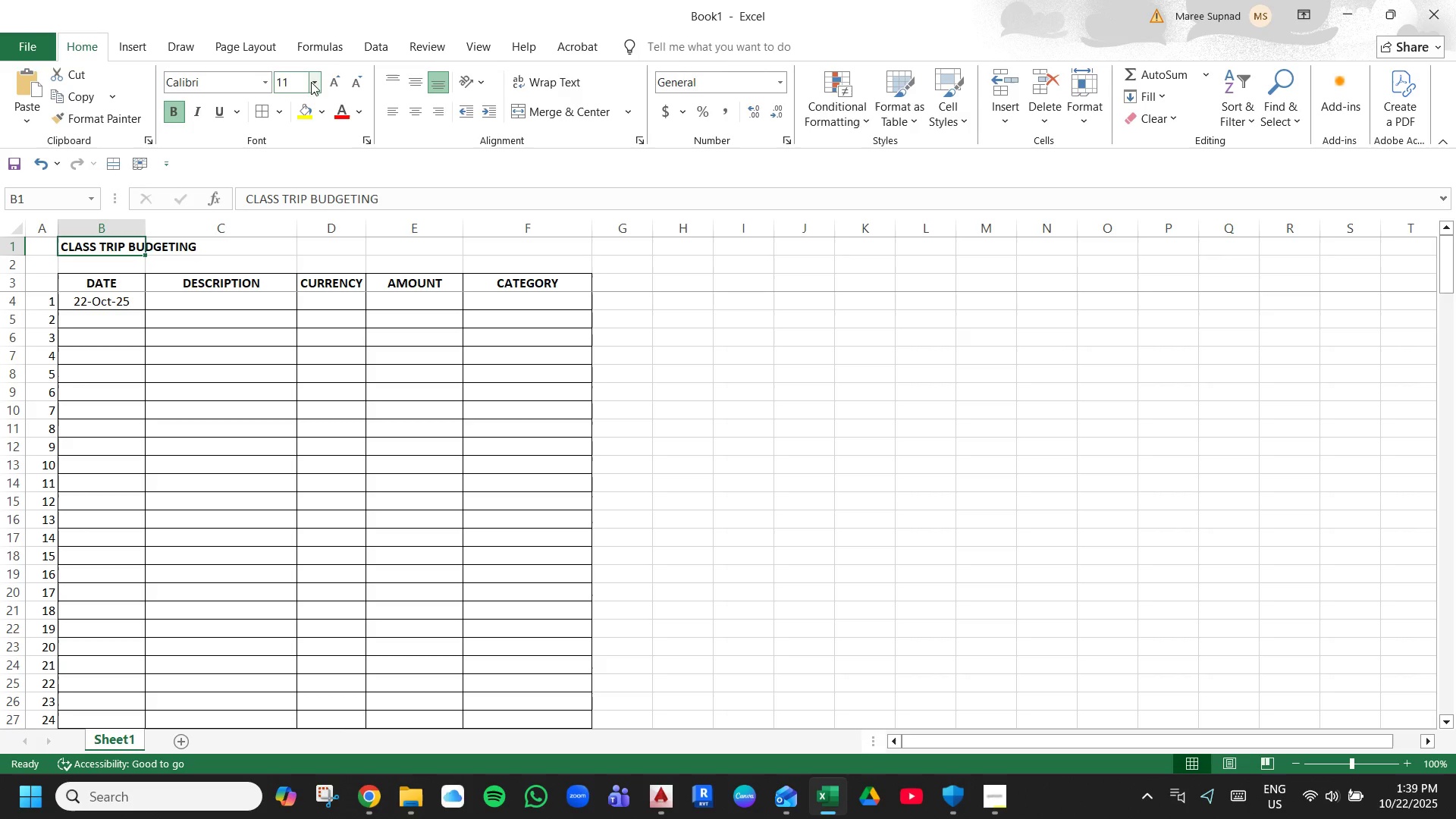 
left_click([335, 81])
 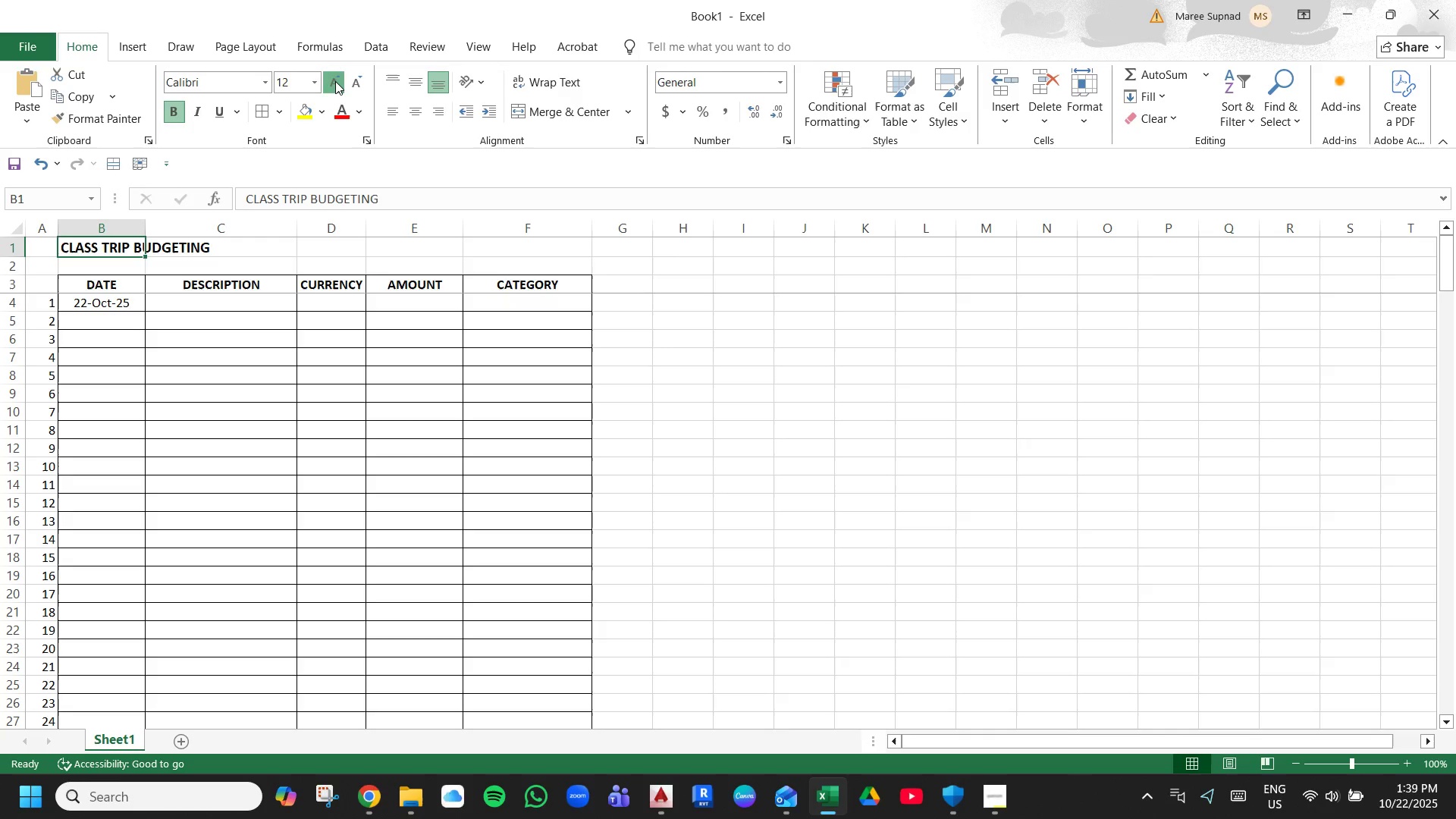 
left_click([335, 81])
 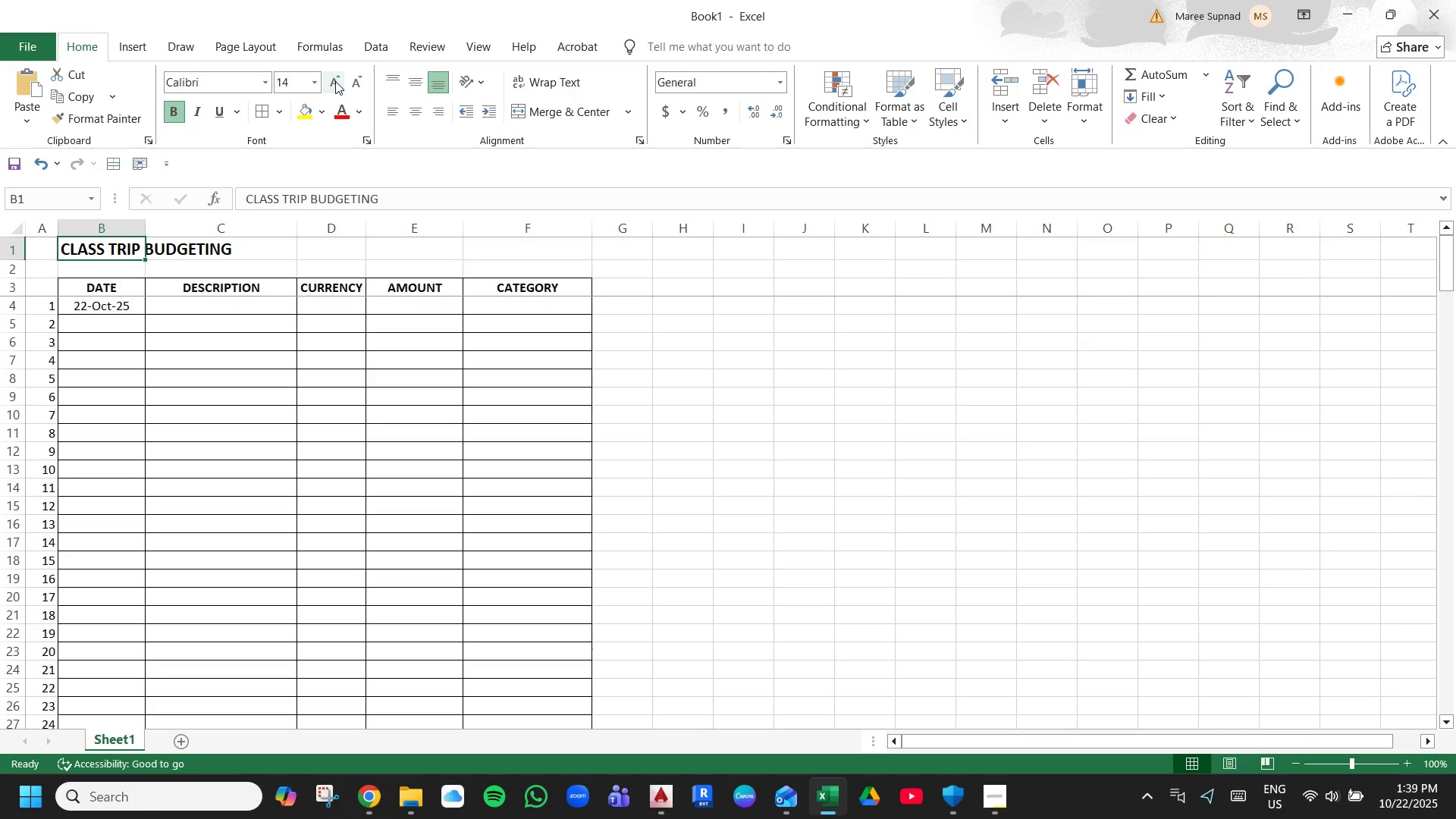 
left_click([335, 81])
 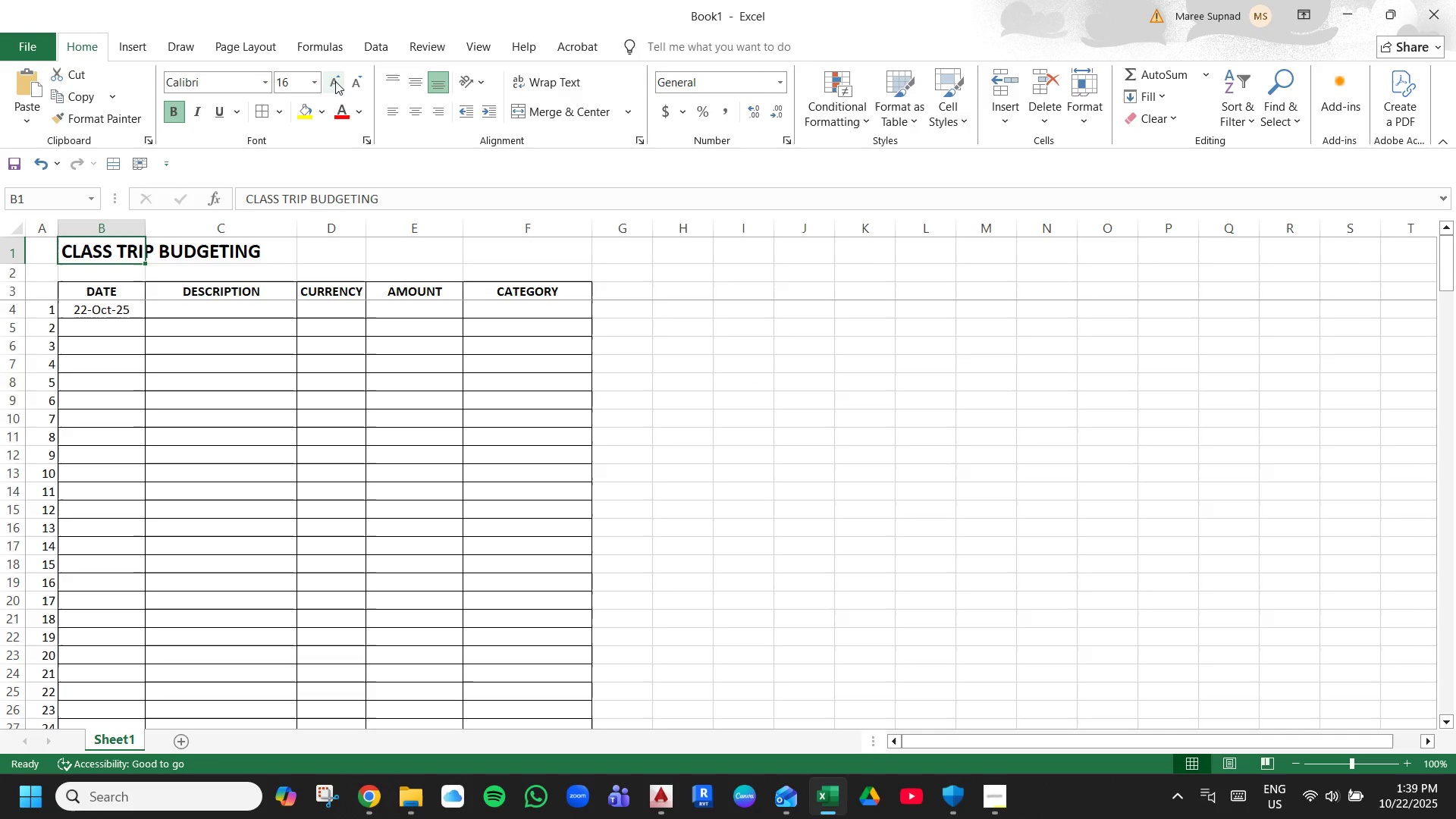 
left_click([335, 81])
 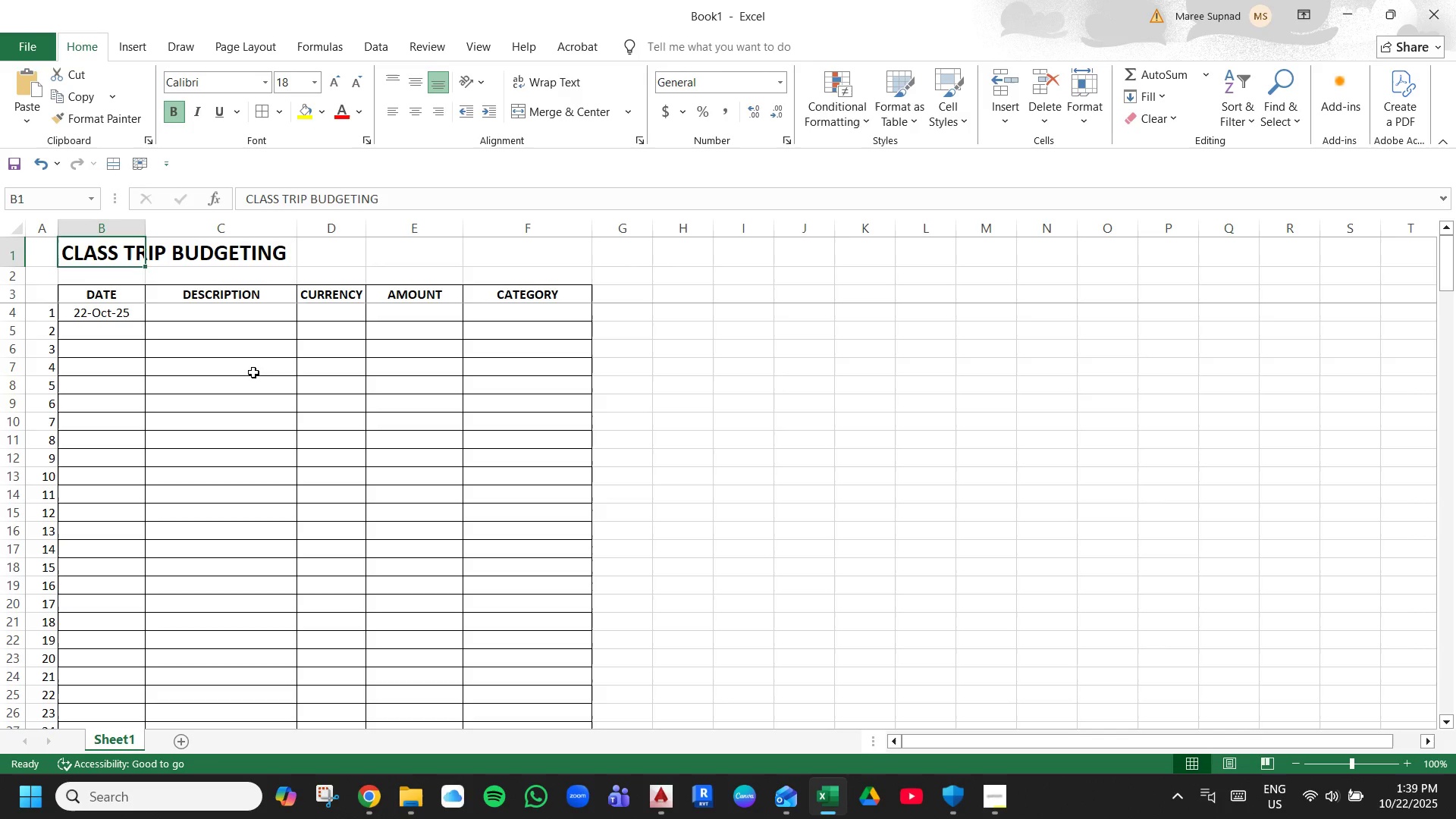 
left_click([253, 381])
 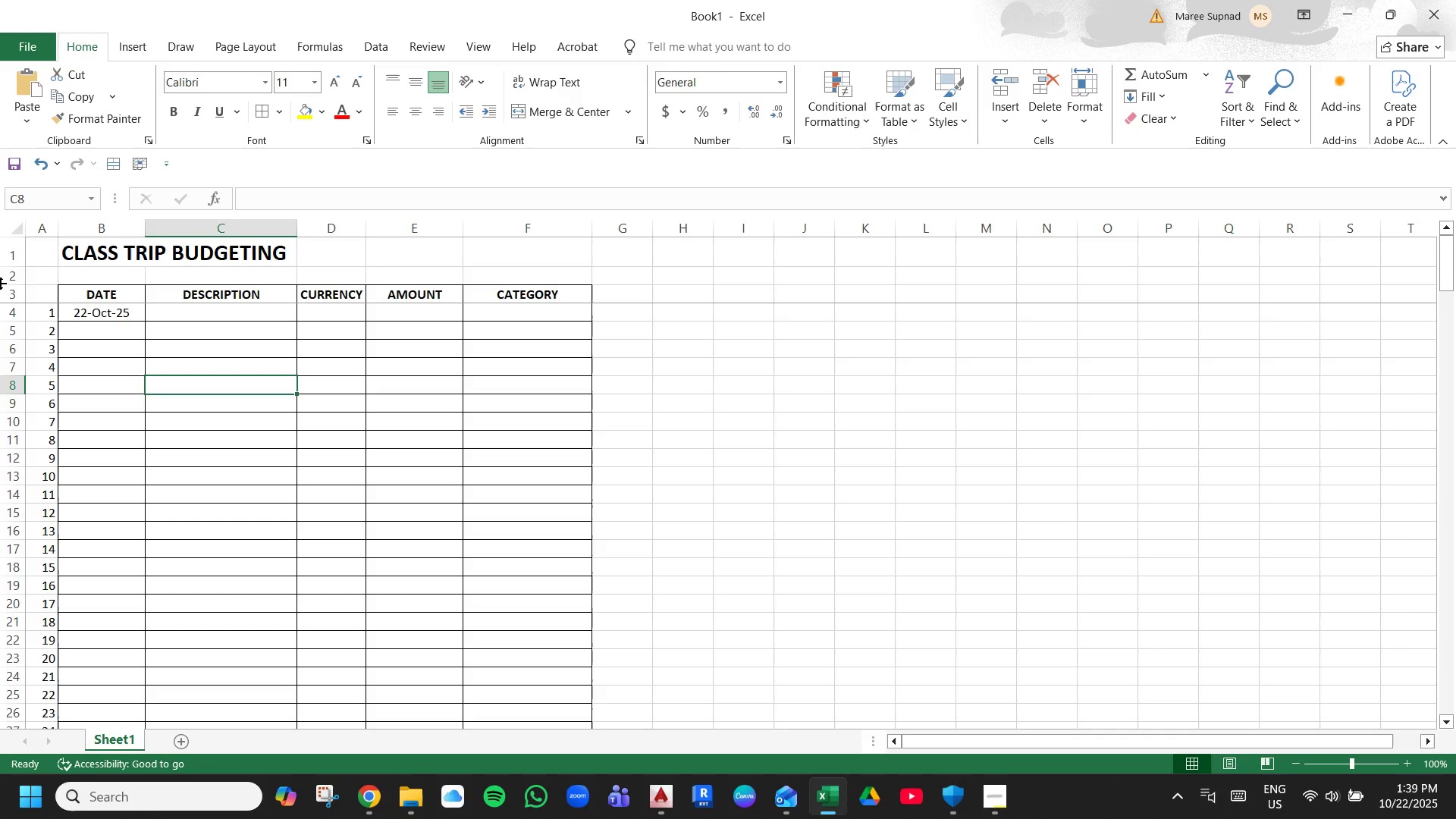 
left_click([7, 283])
 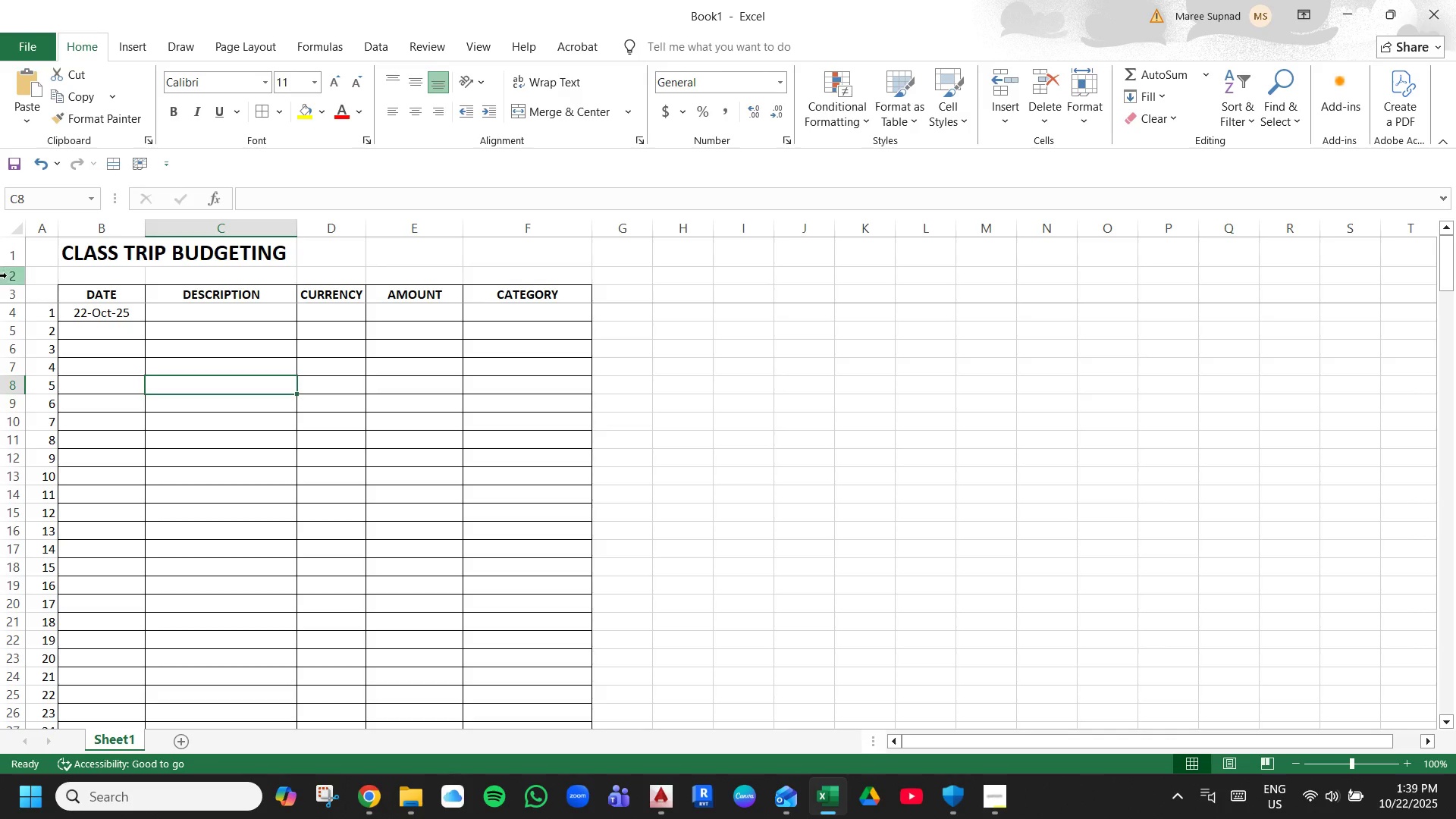 
left_click([7, 275])
 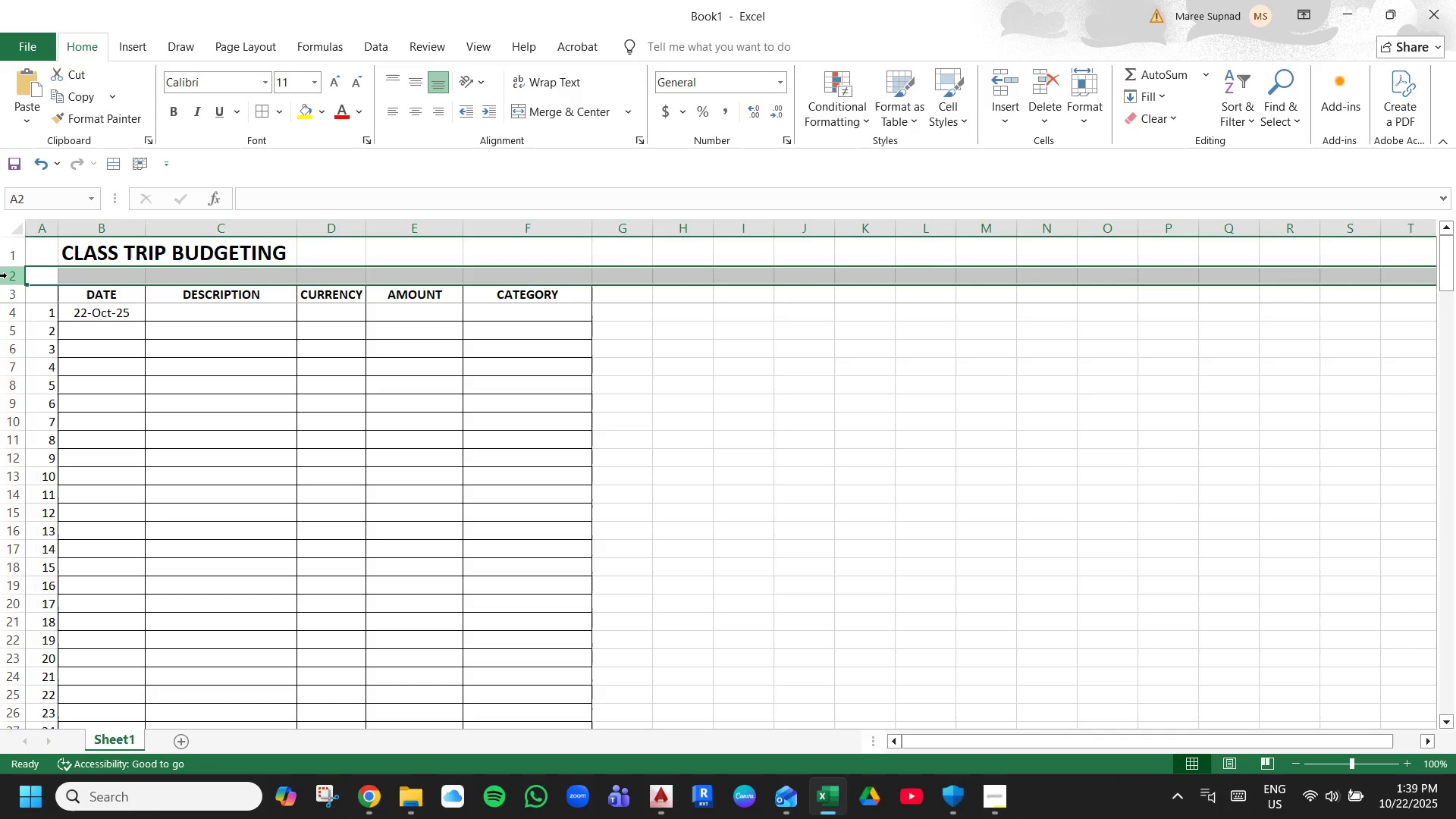 
key(Alt+I)
 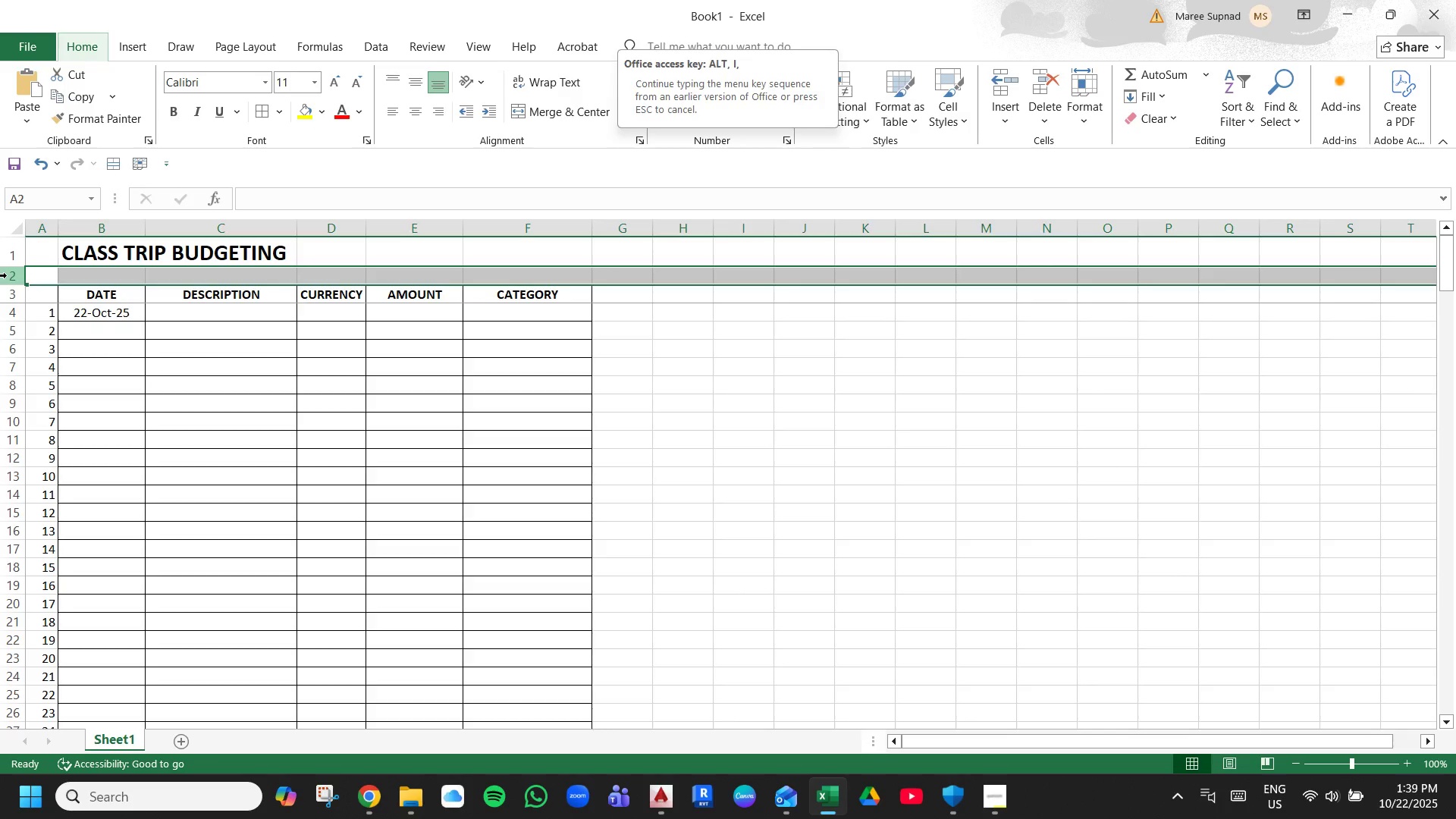 
key(Alt+R)
 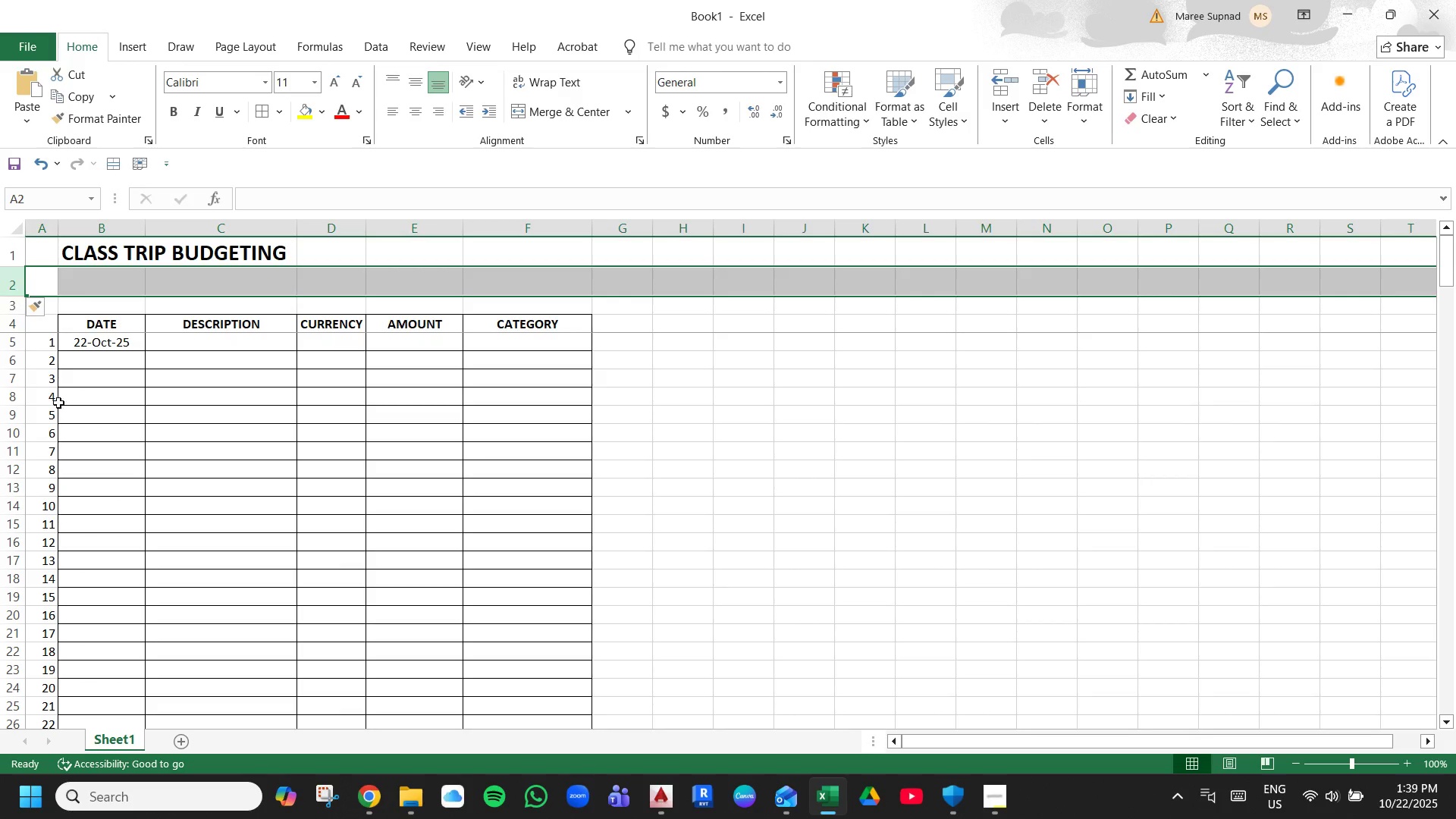 
left_click([108, 372])
 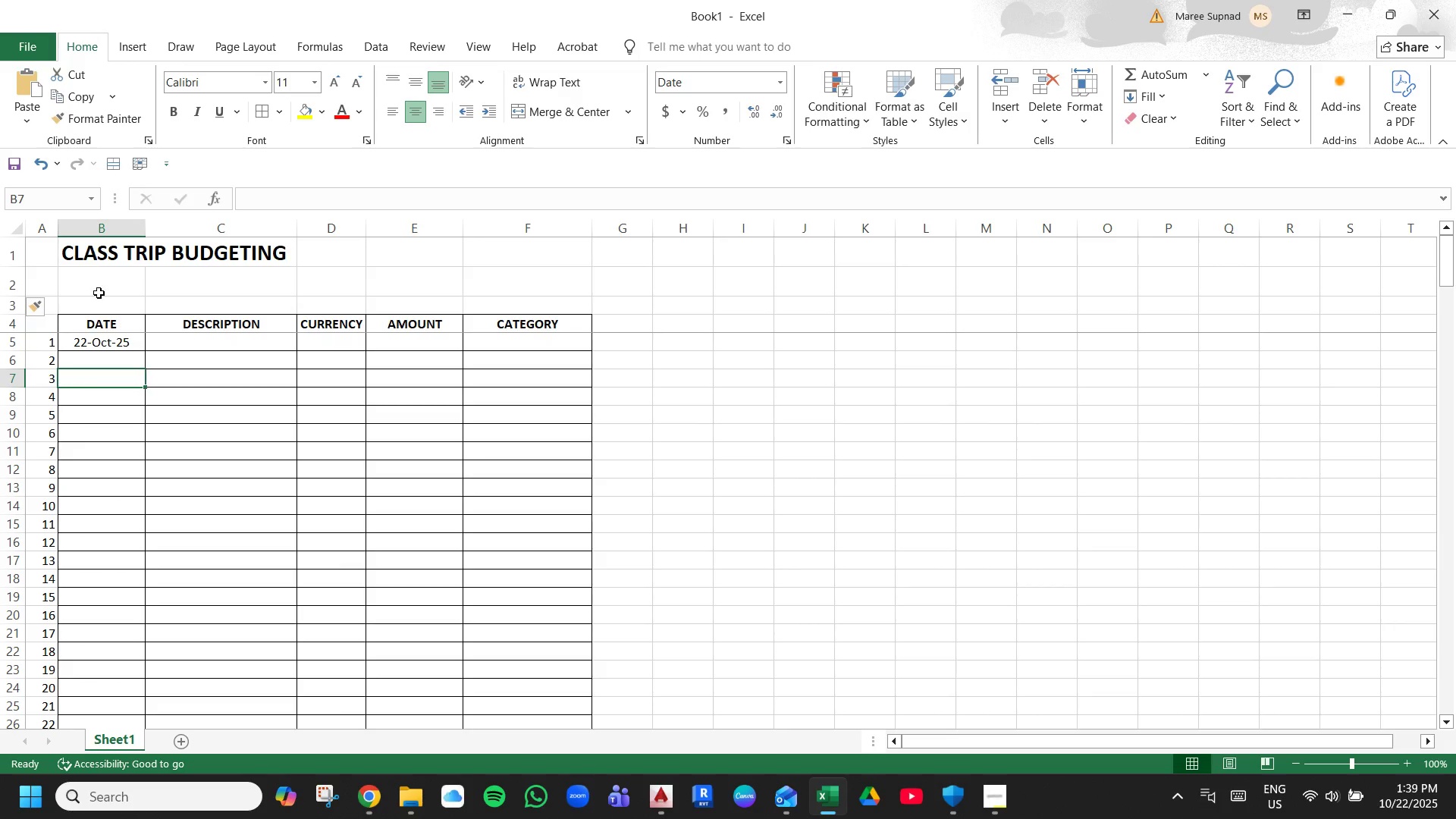 
left_click([99, 293])
 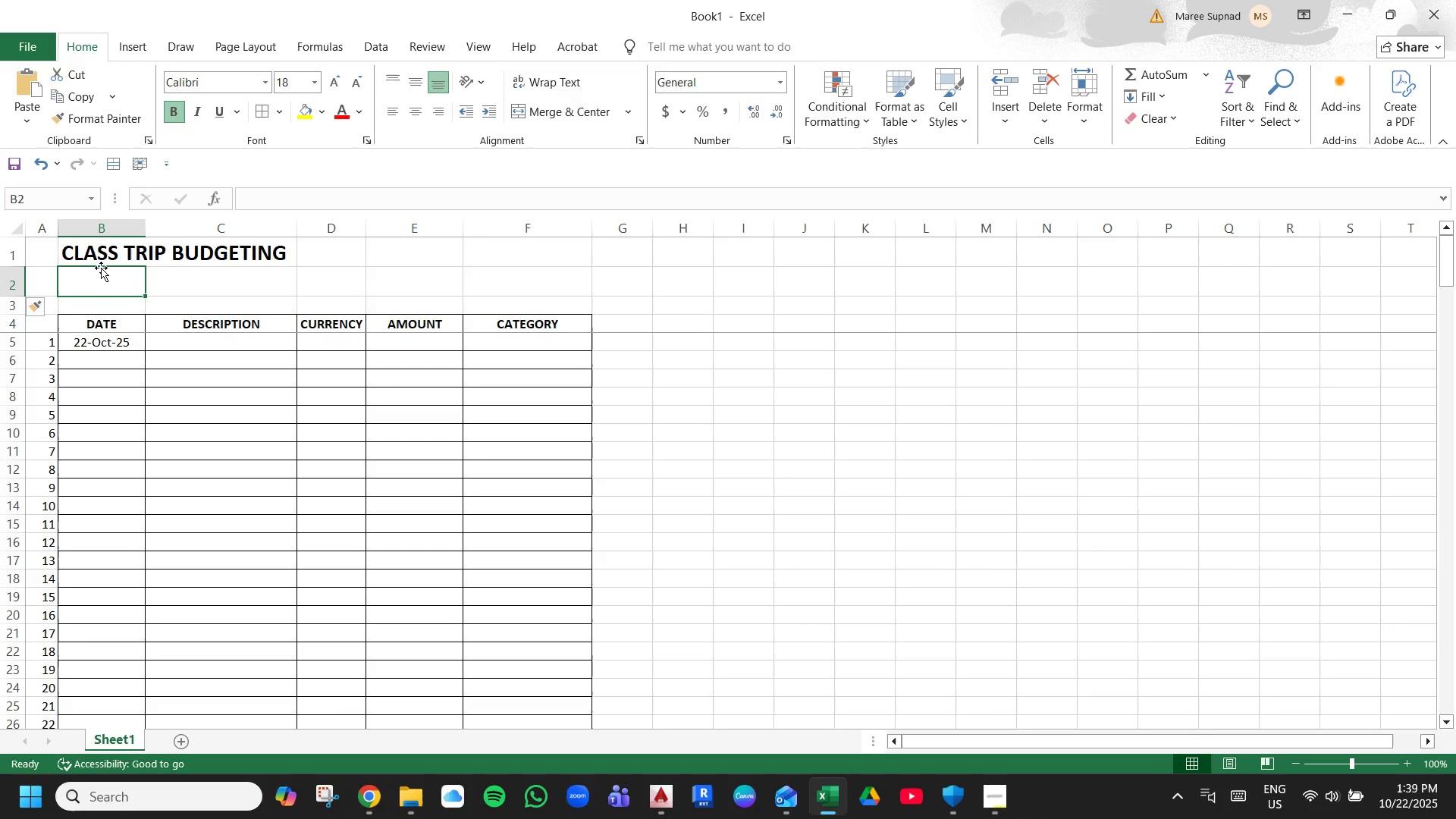 
left_click([105, 247])
 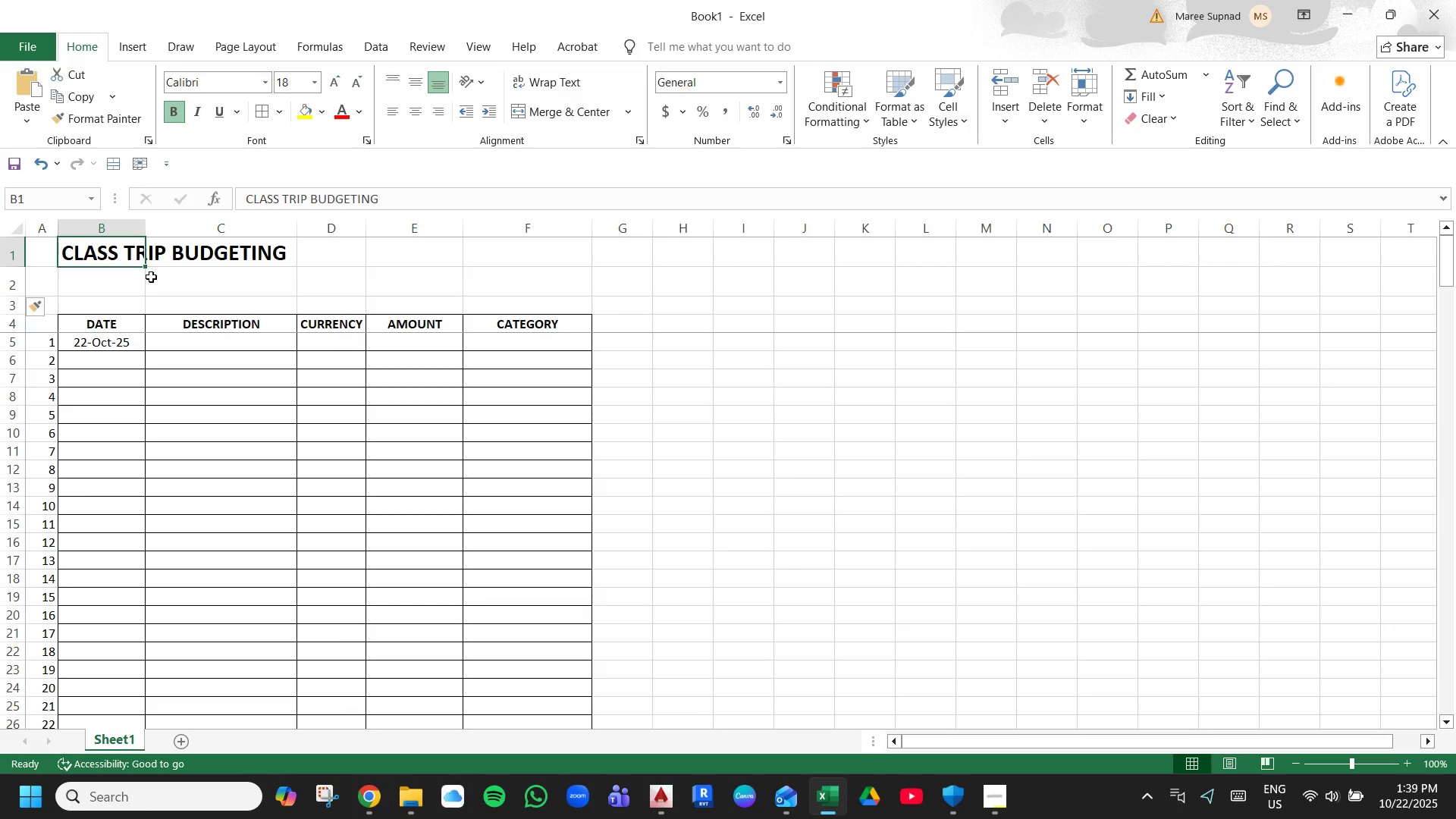 
wait(5.53)
 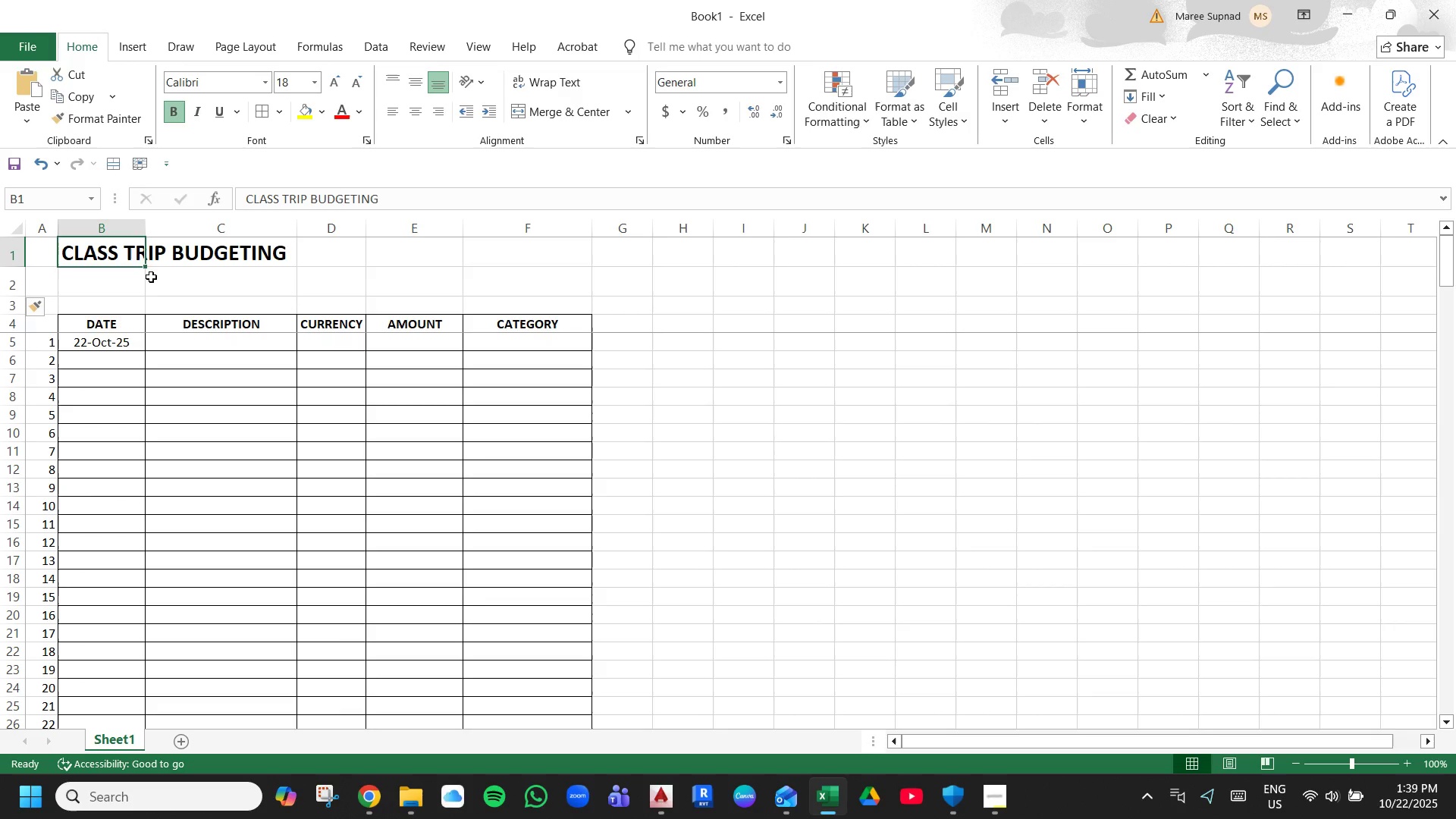 
type(SUBJECT:)
 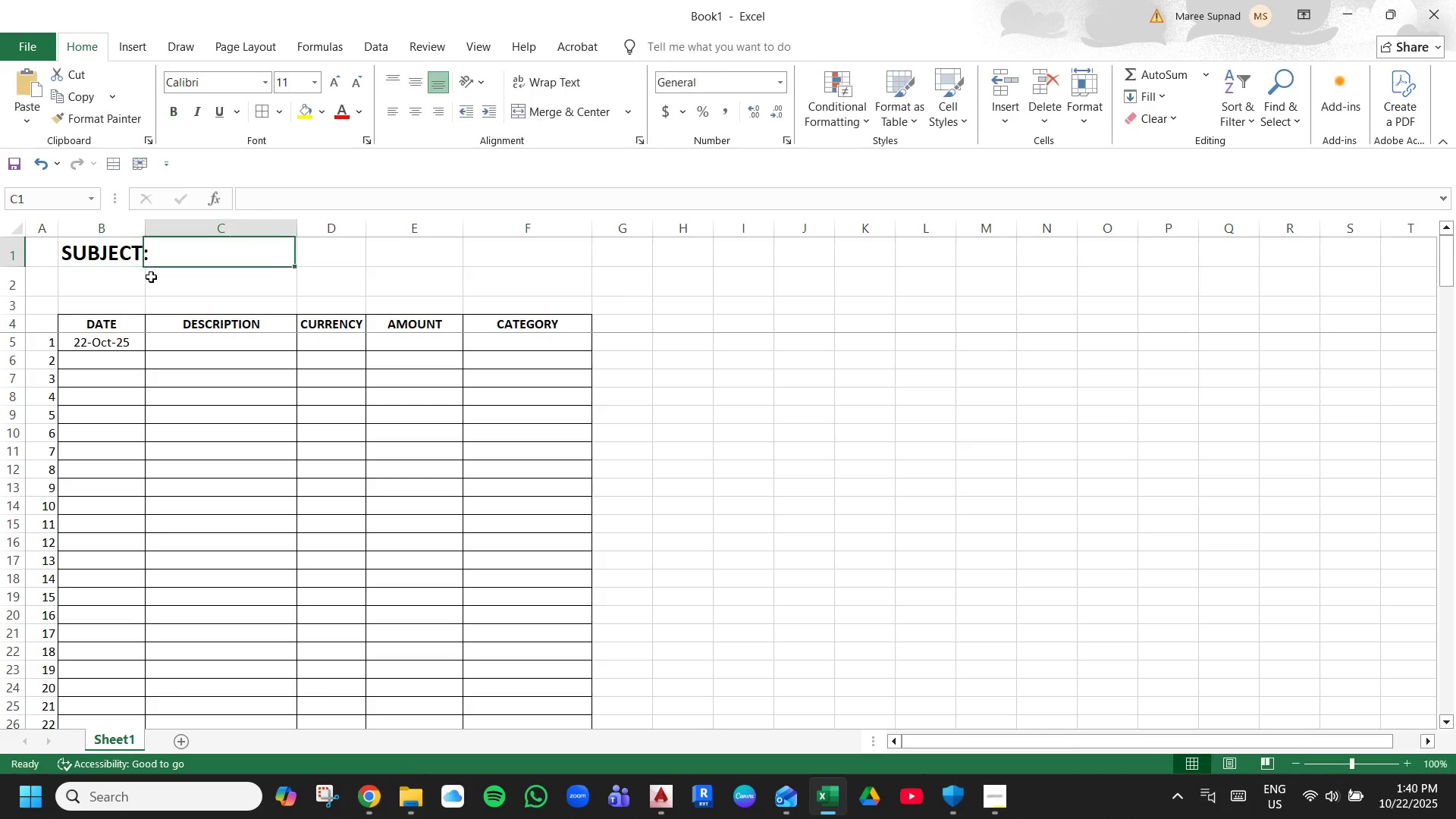 
 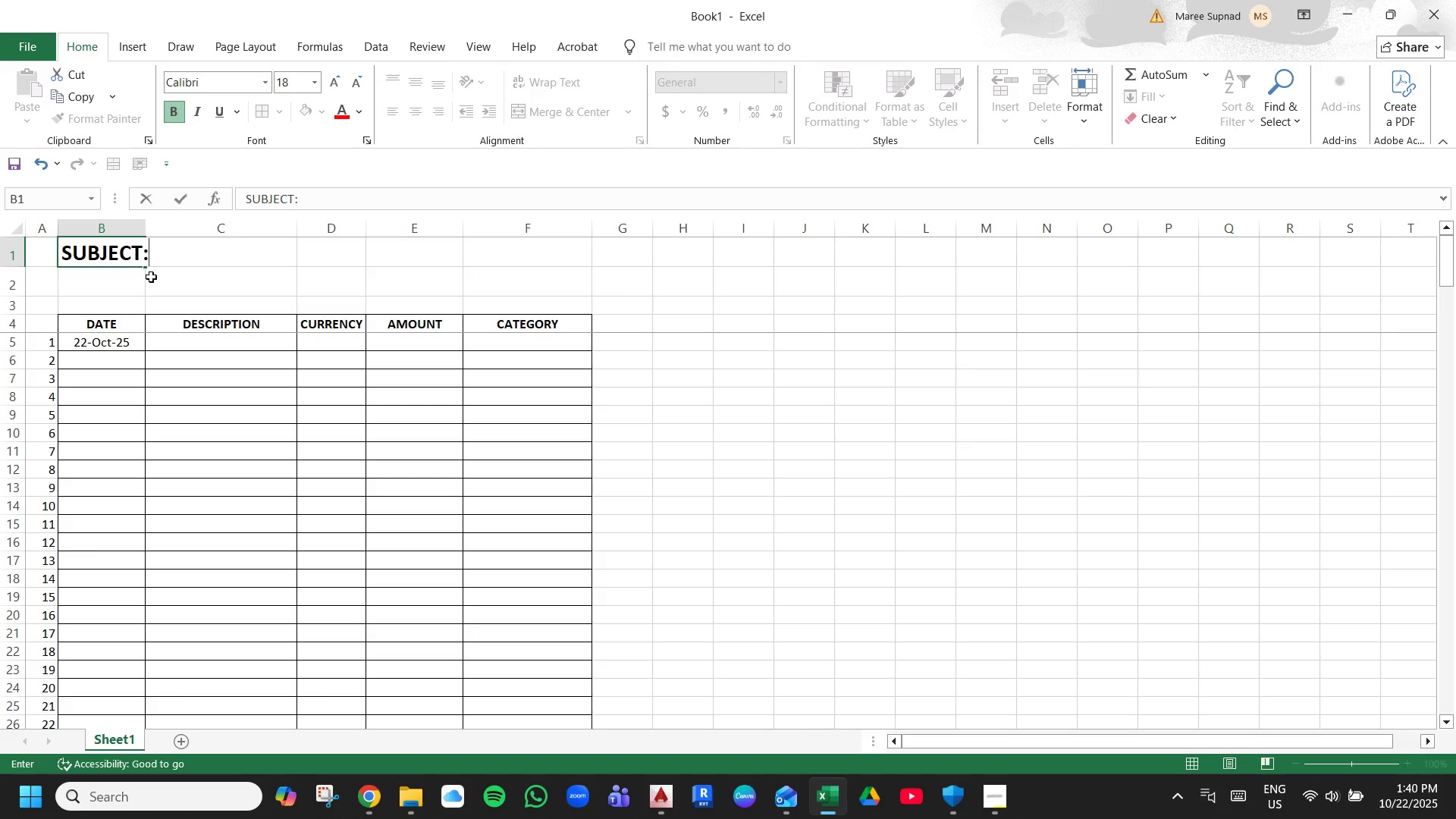 
key(ArrowRight)
 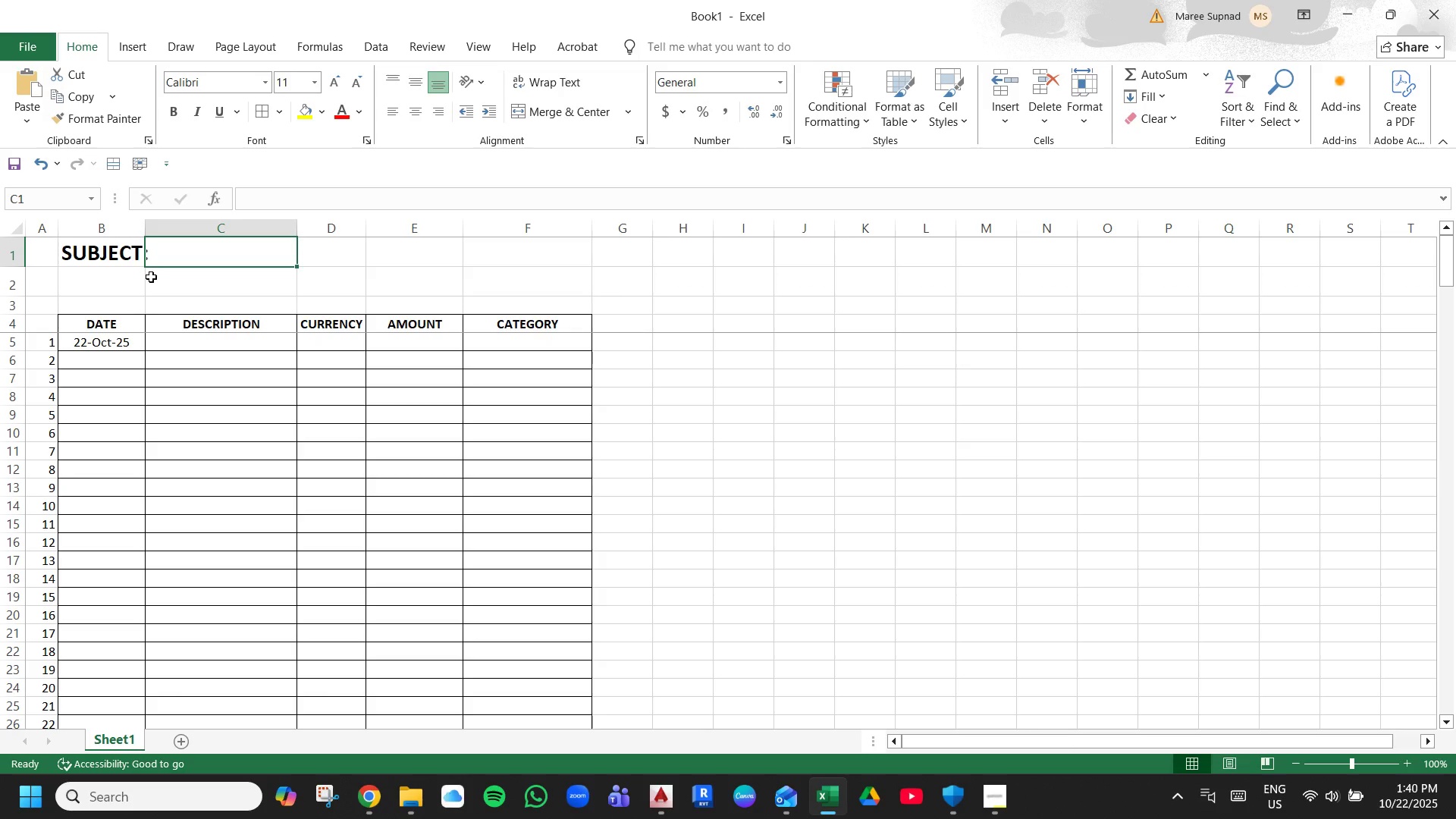 
type(CLASS TRIP BUDGETINGG)
 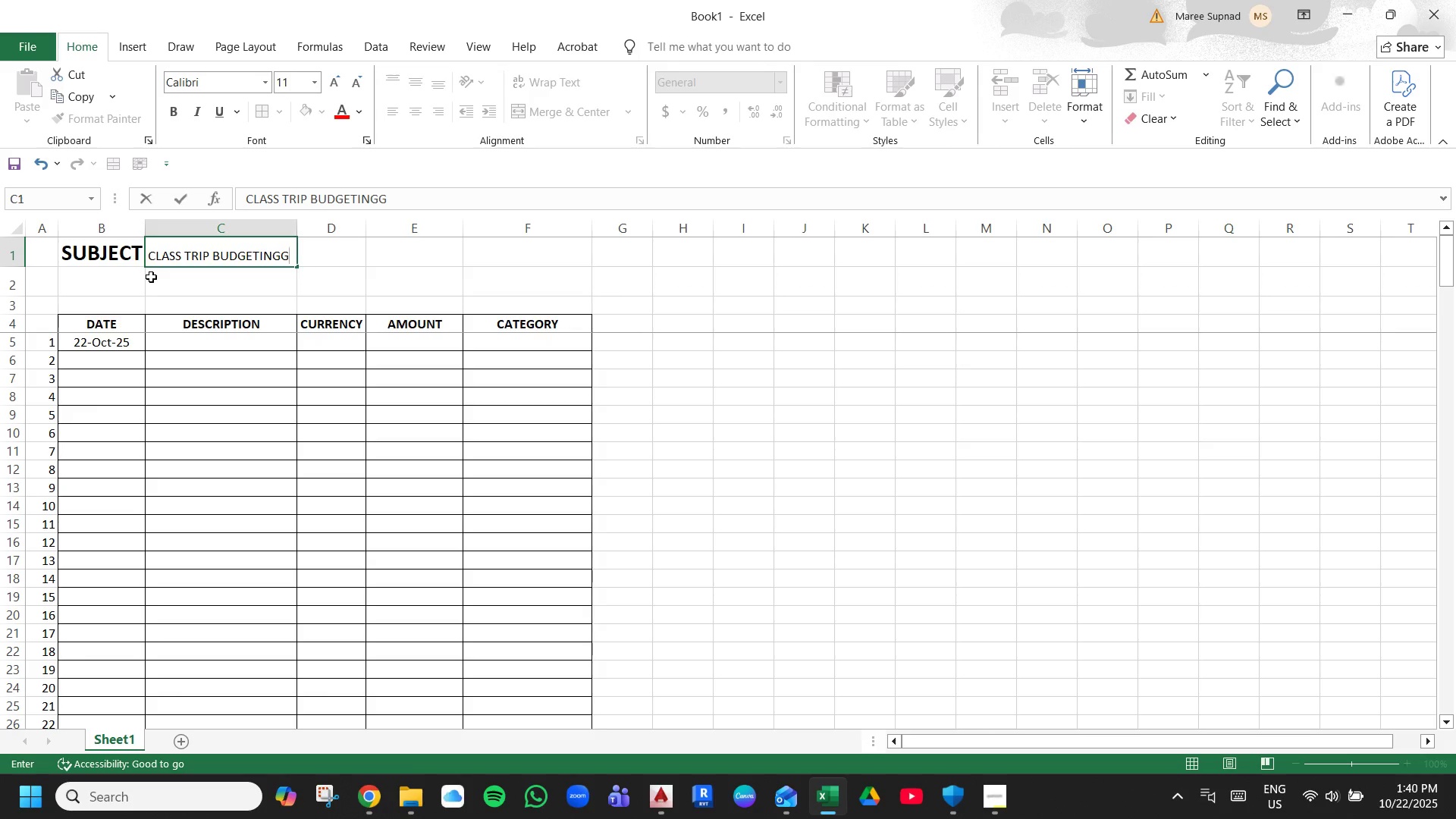 
key(Enter)
 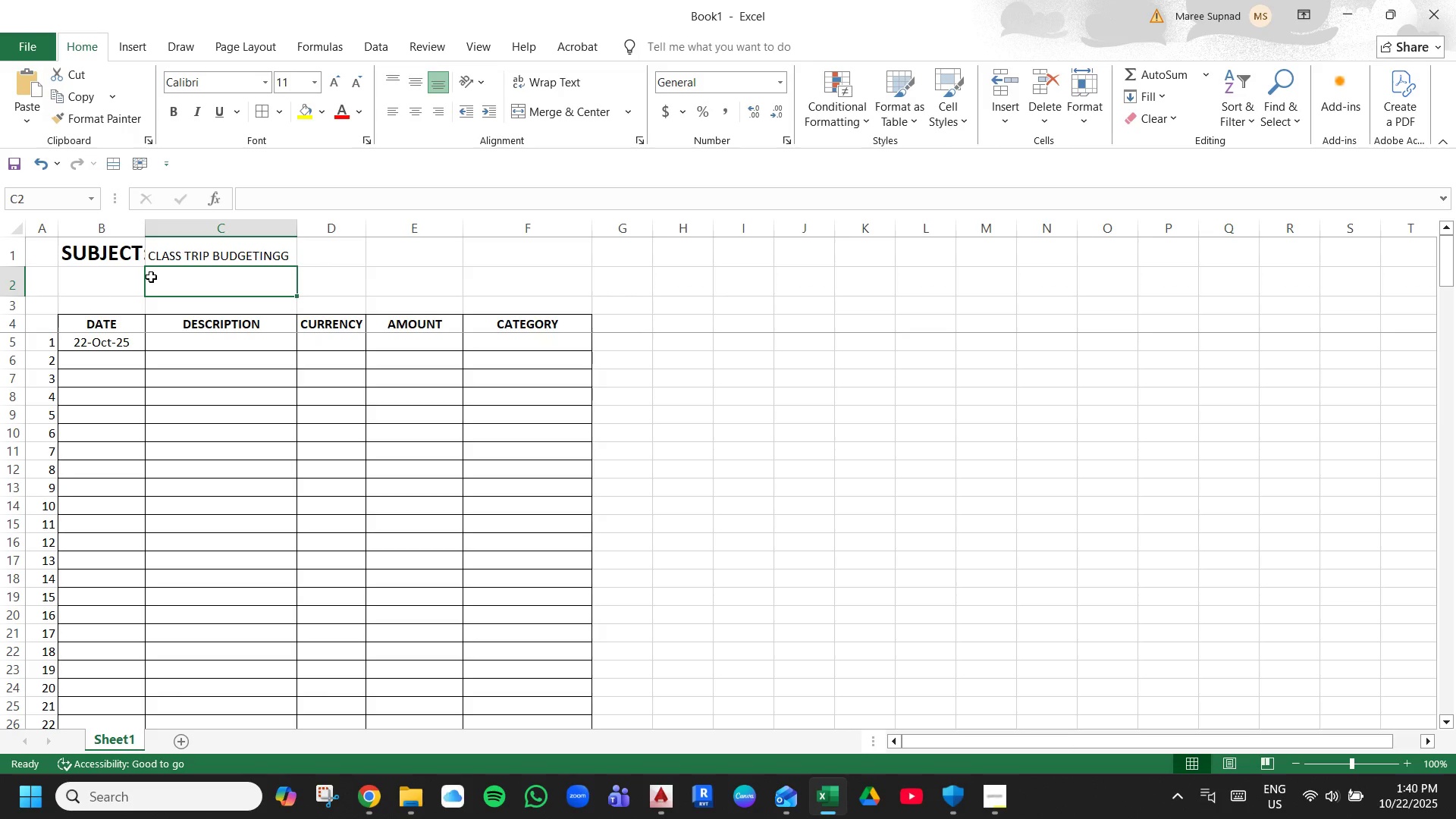 
key(ArrowLeft)
 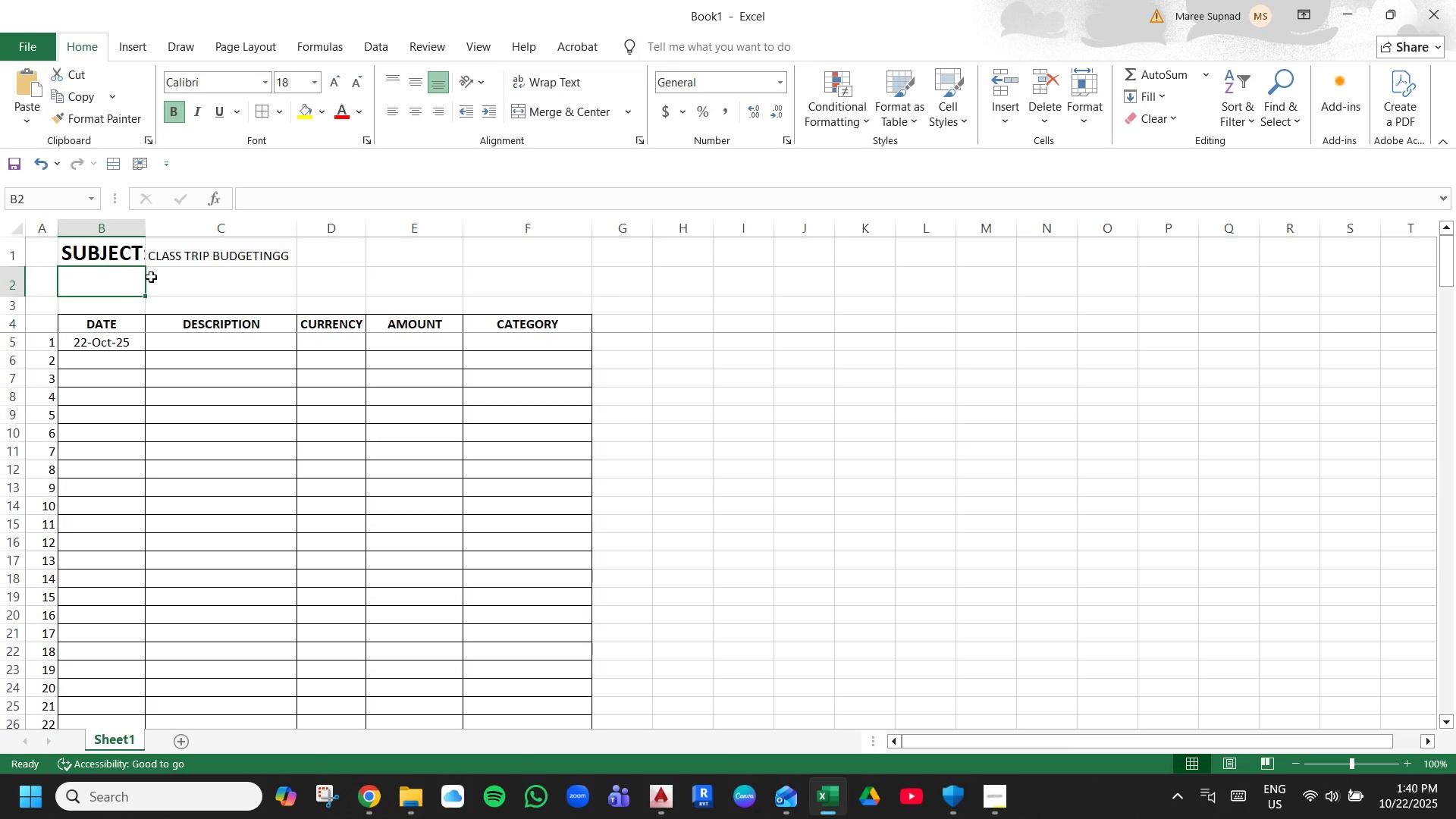 
type(S)
key(Backspace)
type(TUDENT")
key(Backspace)
type(:)
 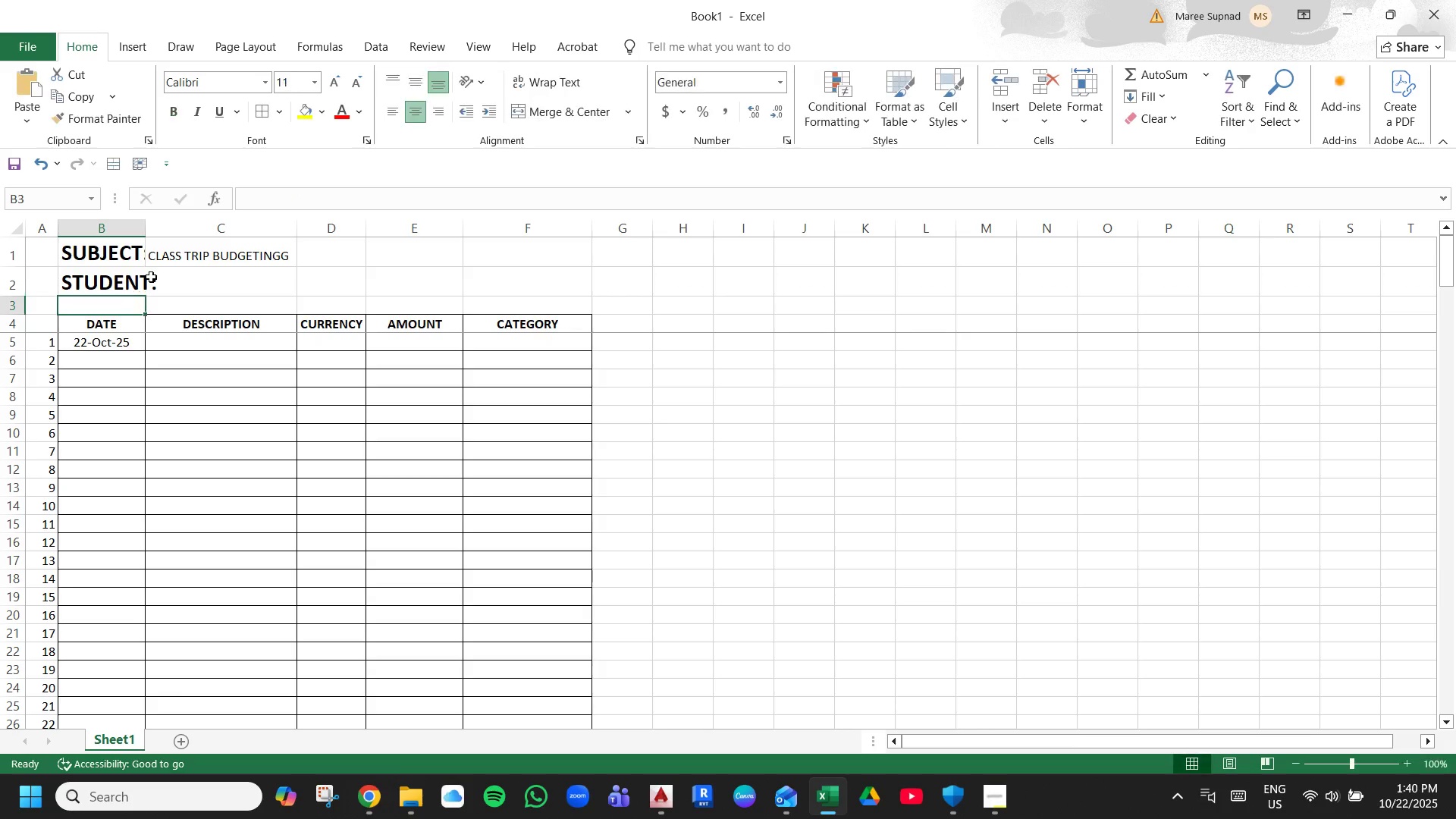 
 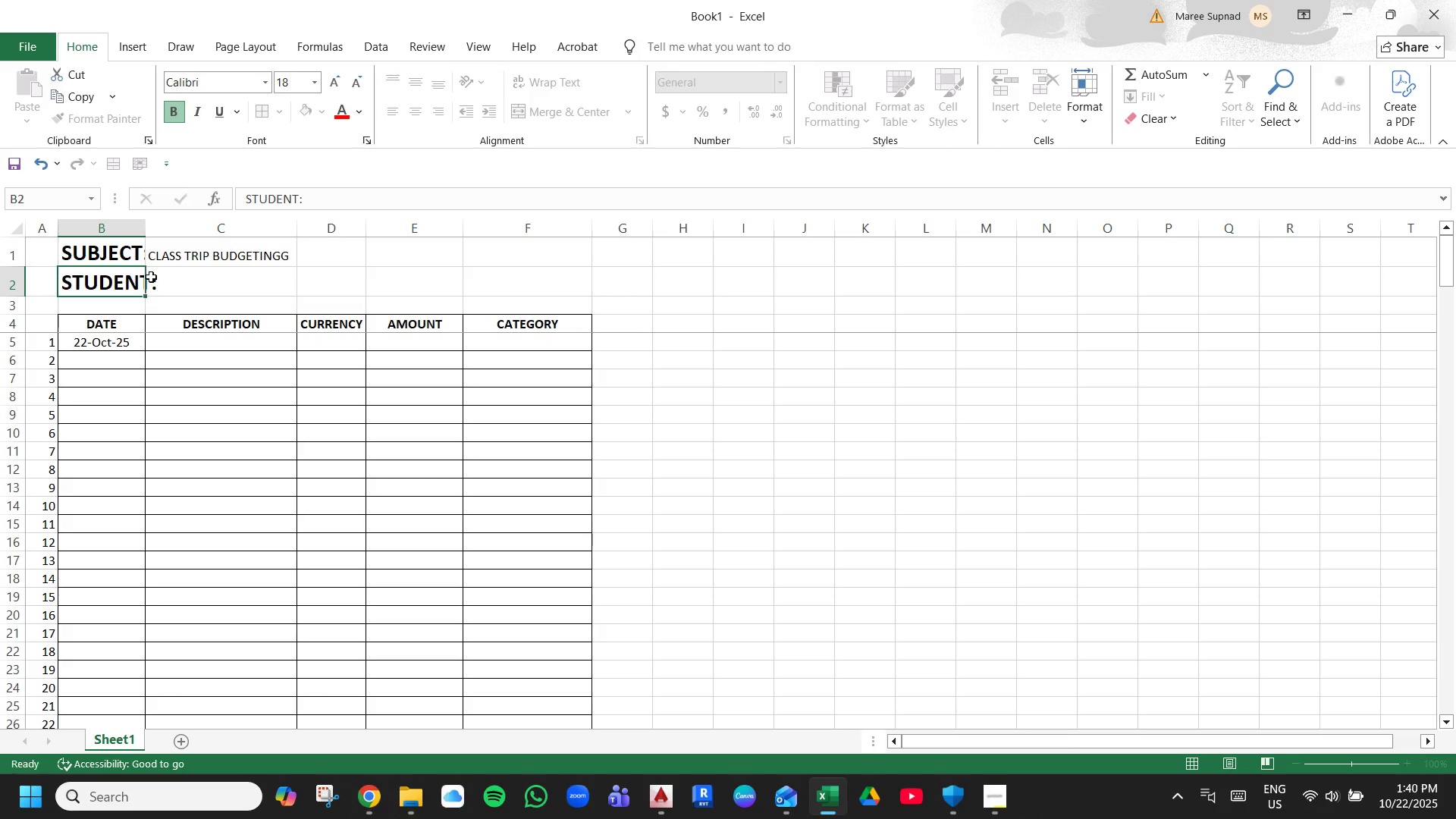 
key(Enter)
 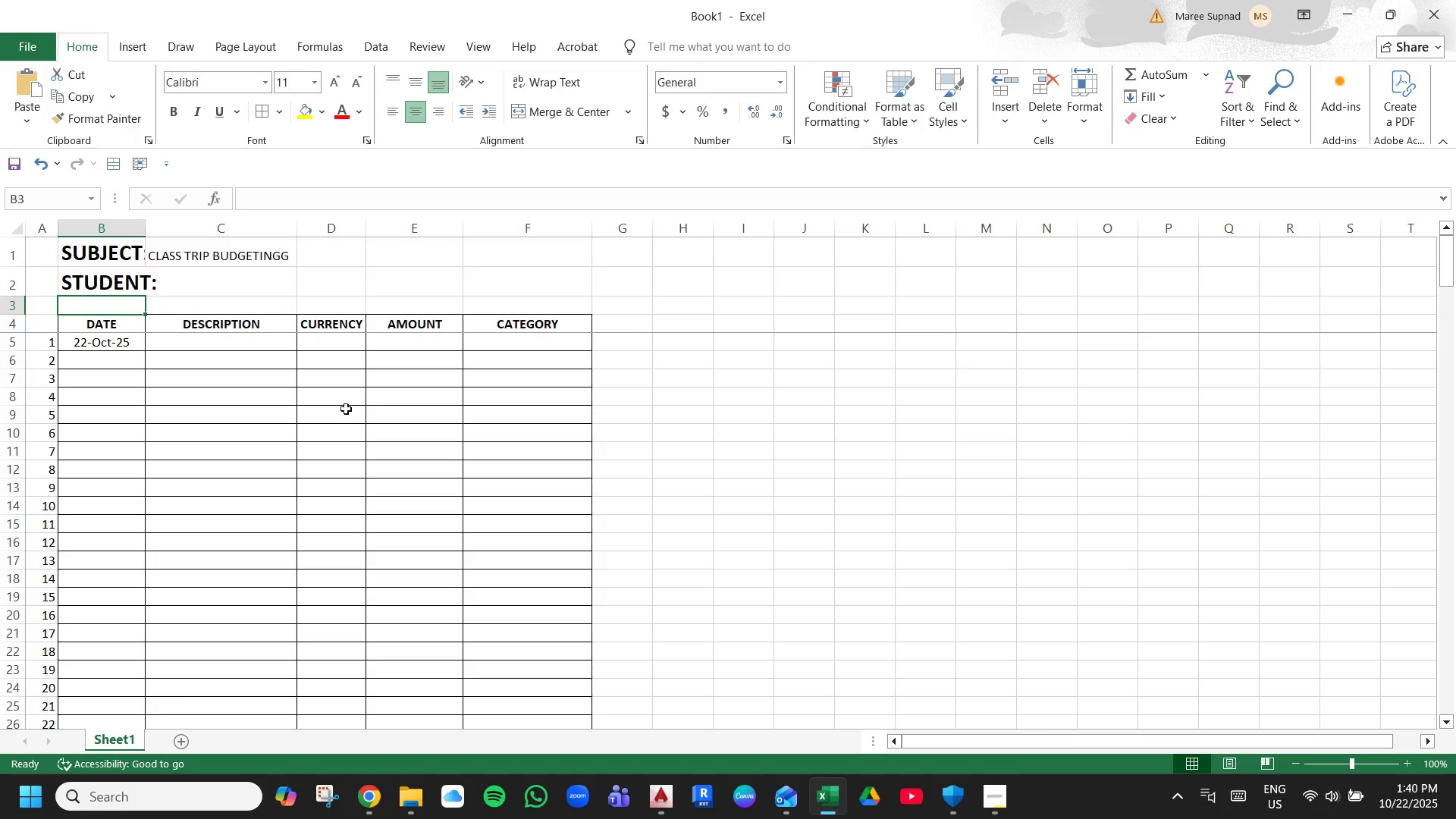 
left_click([300, 389])
 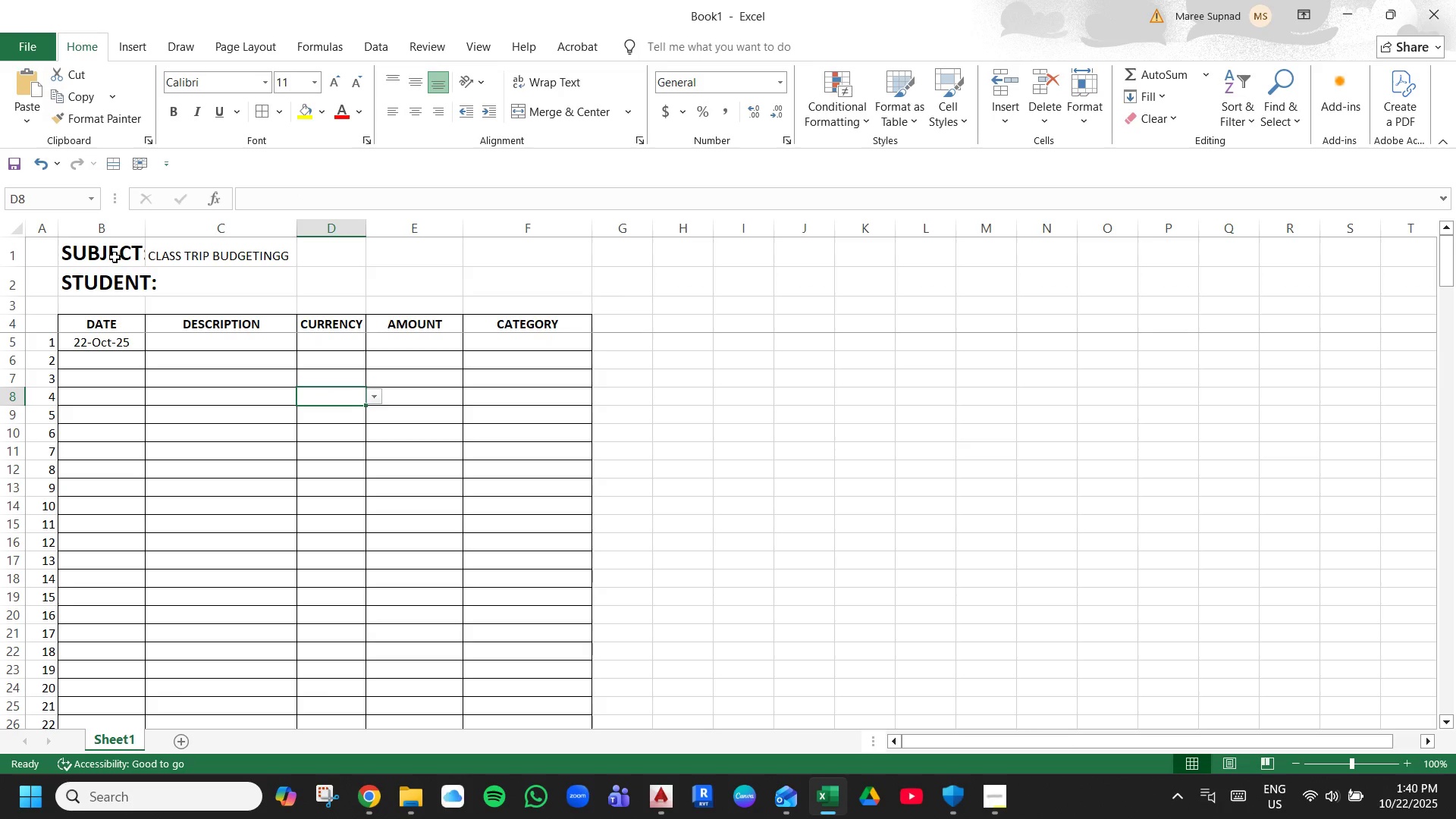 
left_click_drag(start_coordinate=[115, 257], to_coordinate=[115, 268])
 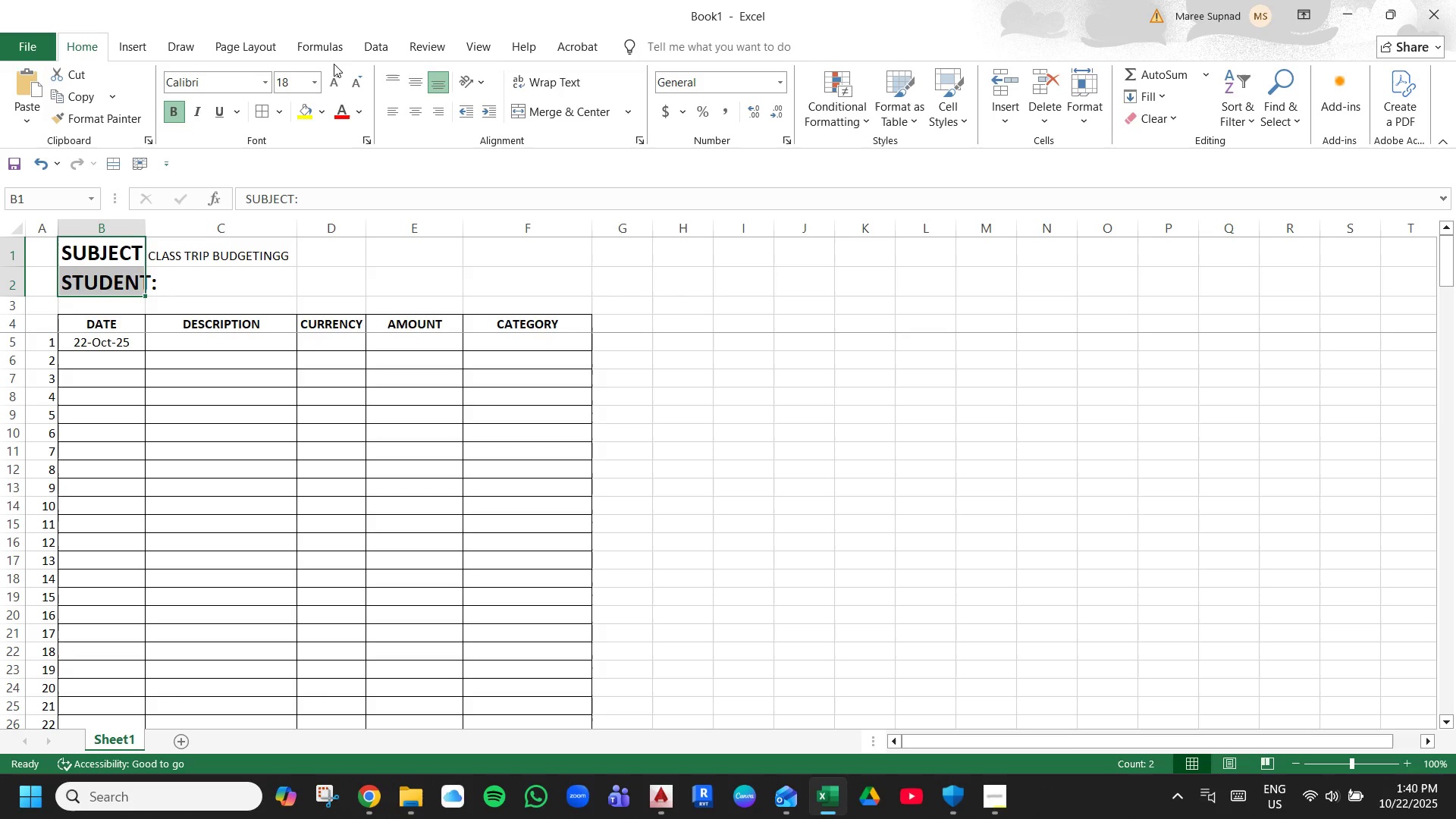 
left_click([331, 80])
 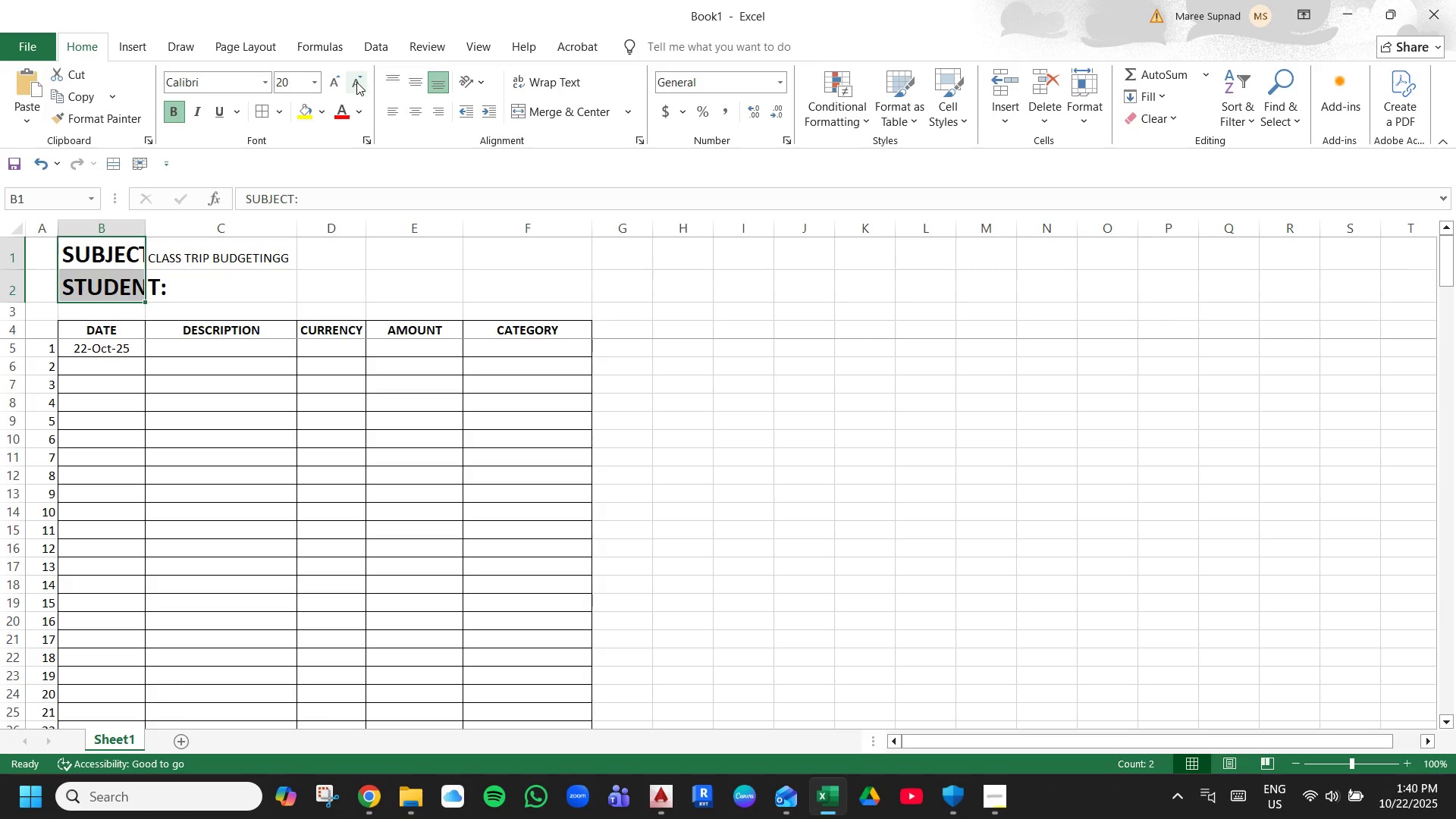 
left_click([356, 82])
 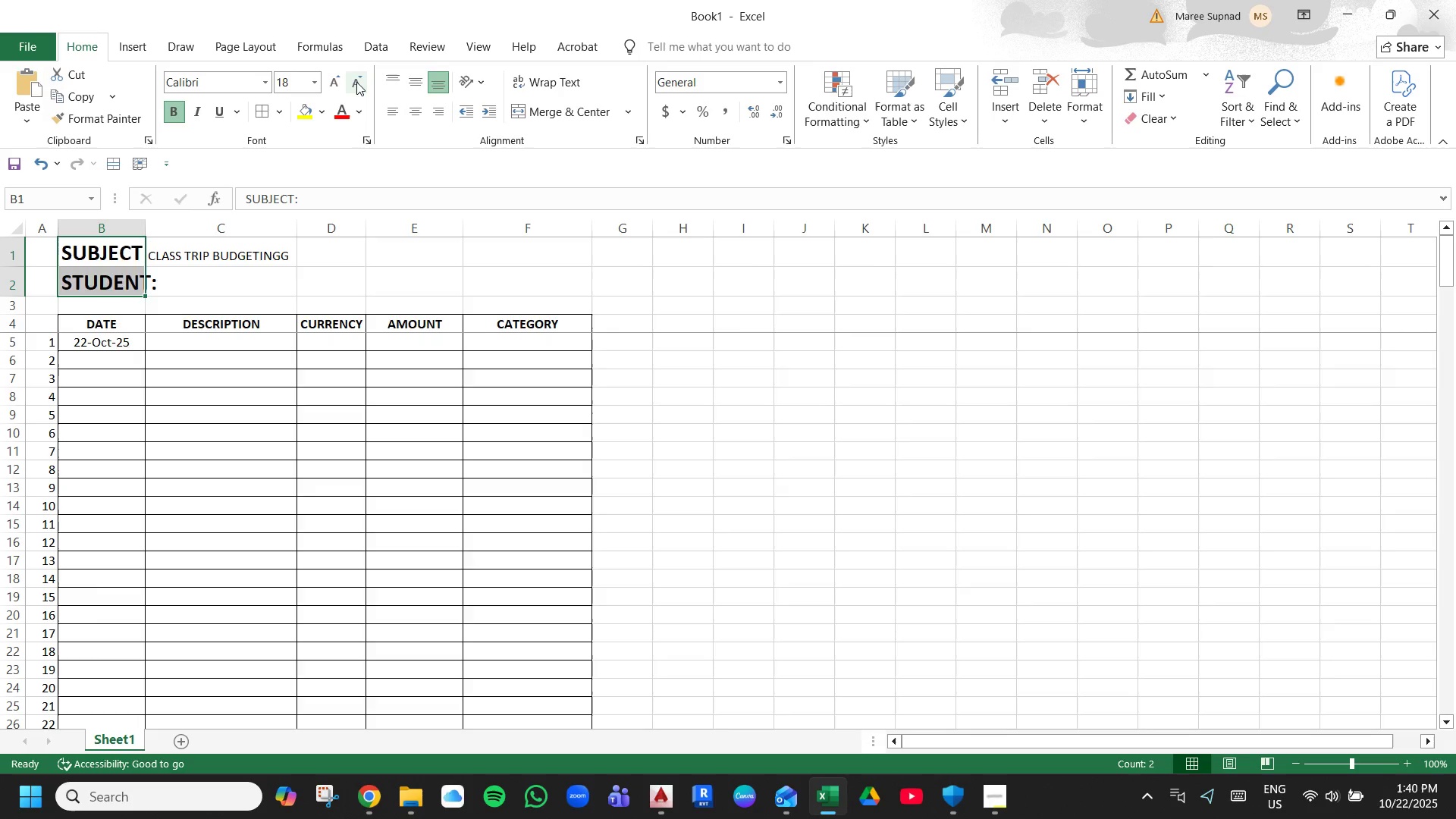 
double_click([356, 82])
 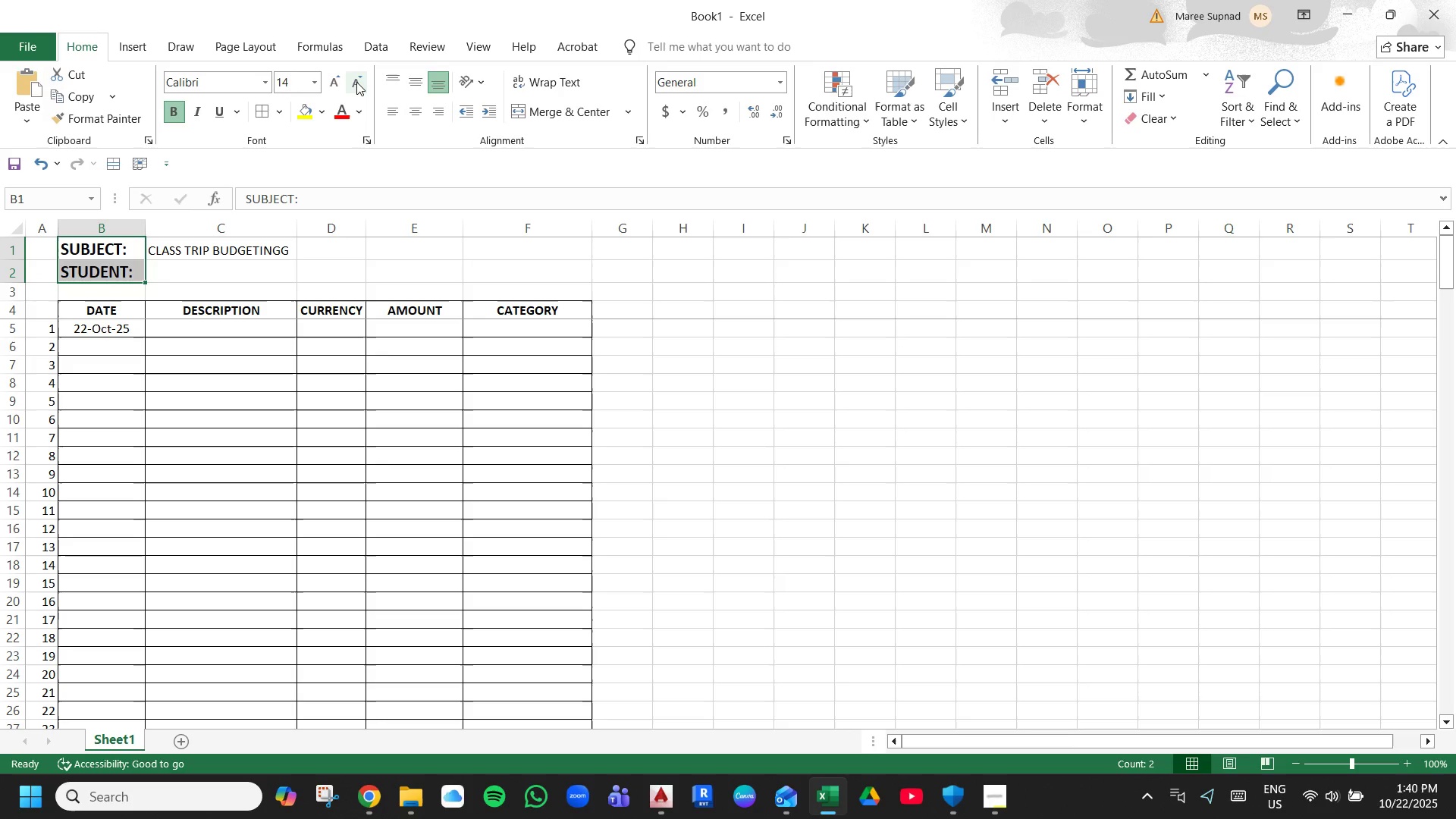 
left_click([356, 82])
 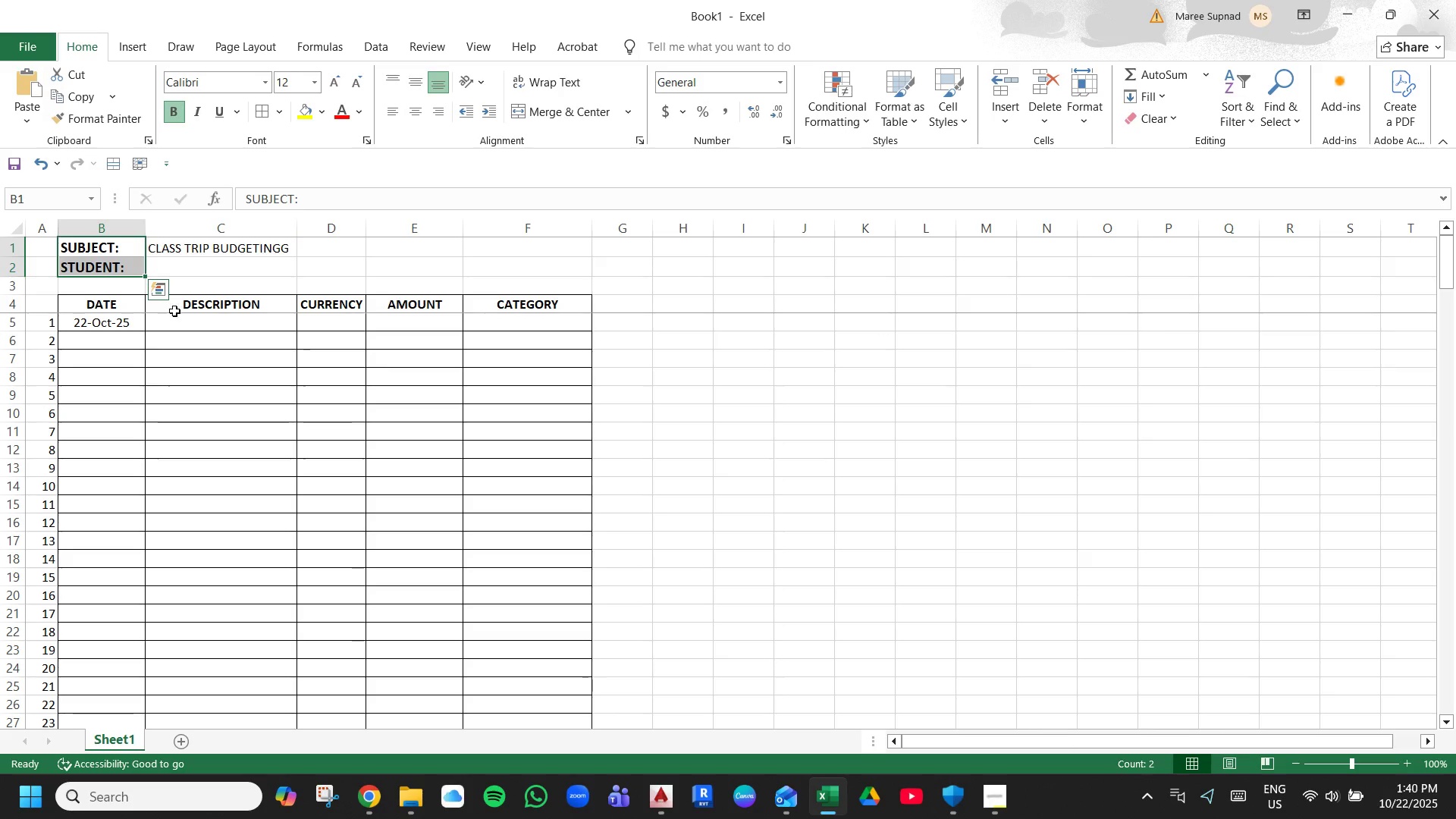 
left_click([180, 393])
 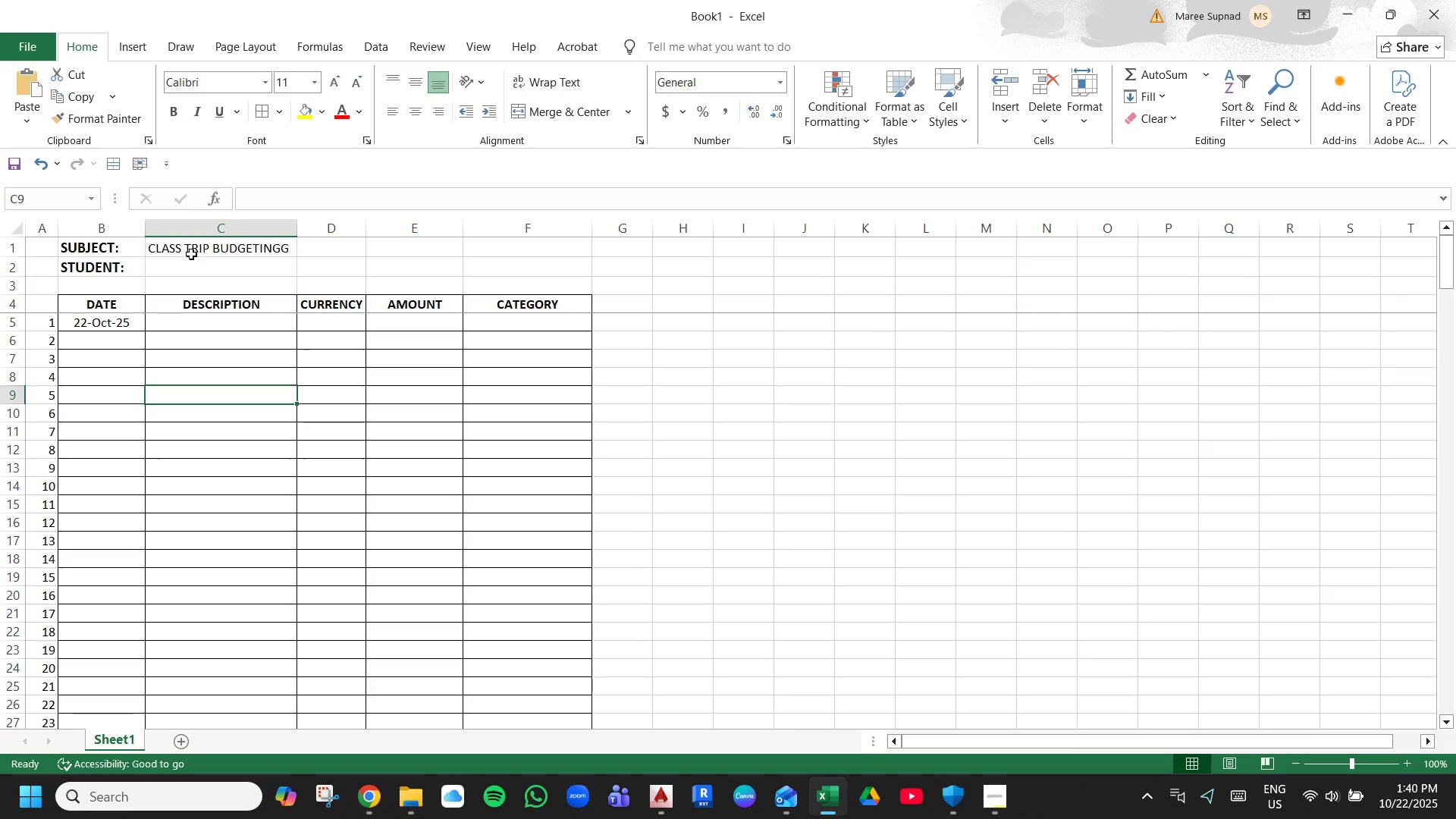 
left_click([195, 248])
 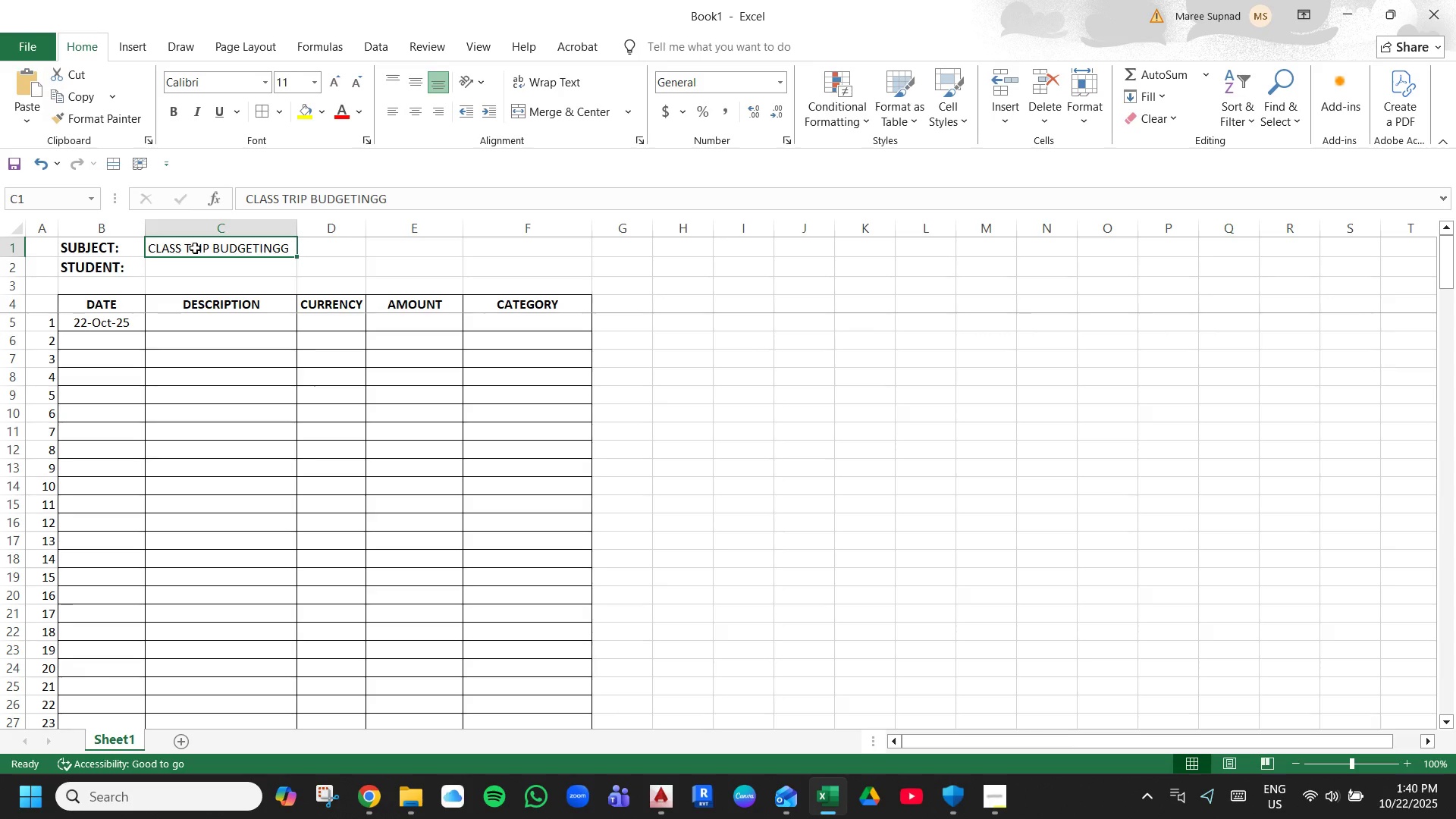 
hold_key(key=ControlLeft, duration=1.5)
 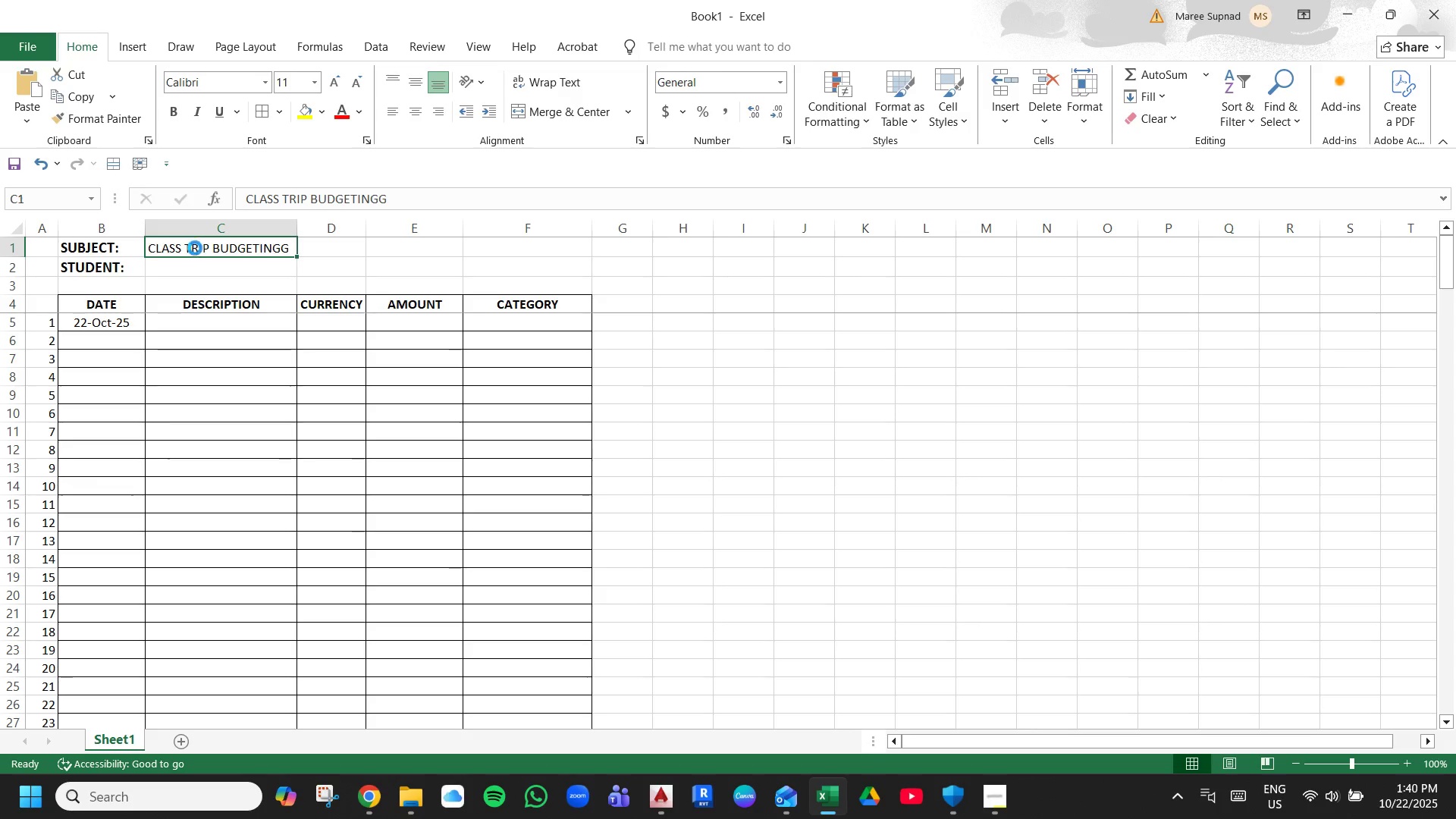 
key(Control+B)
 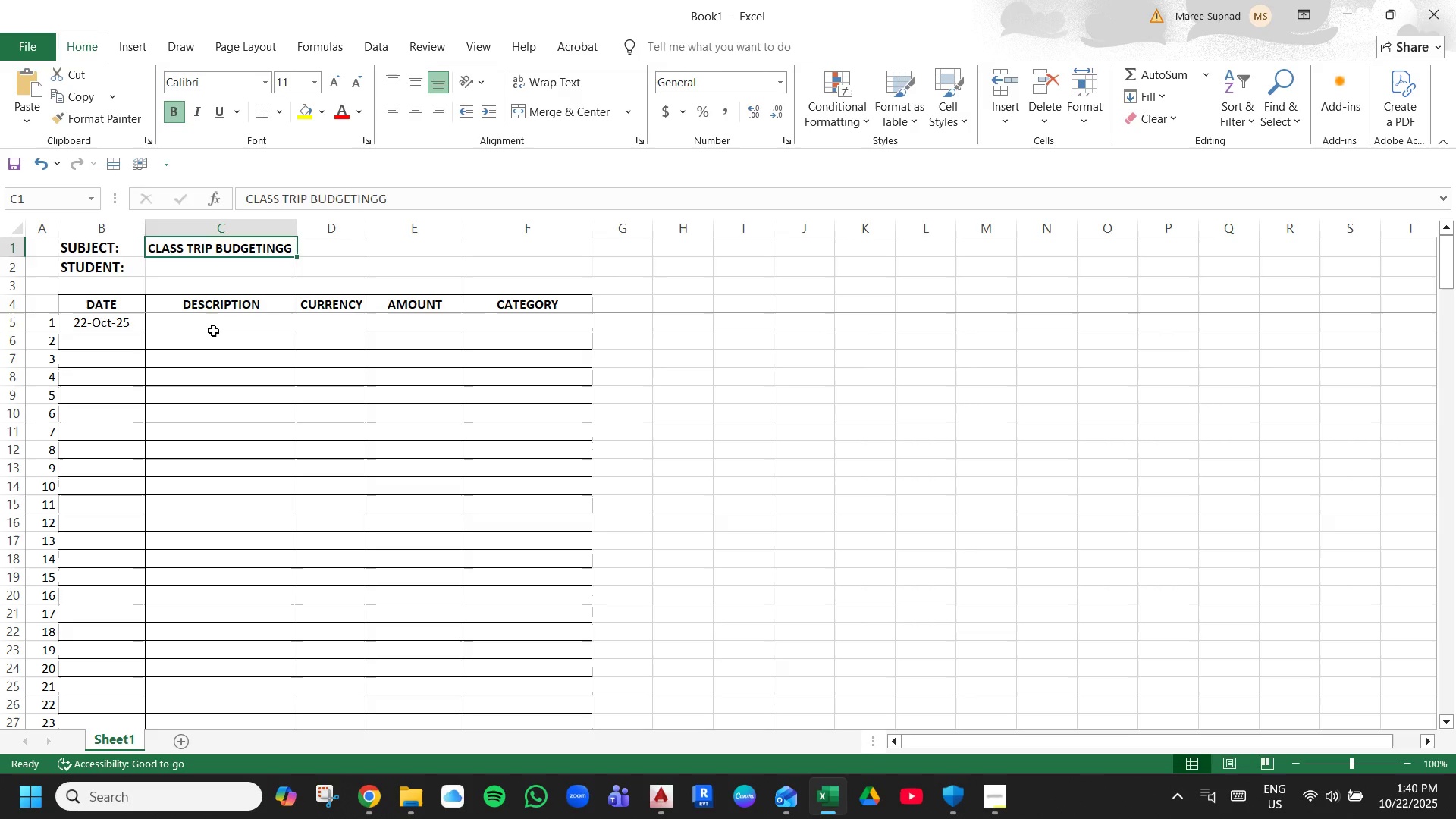 
left_click([213, 331])
 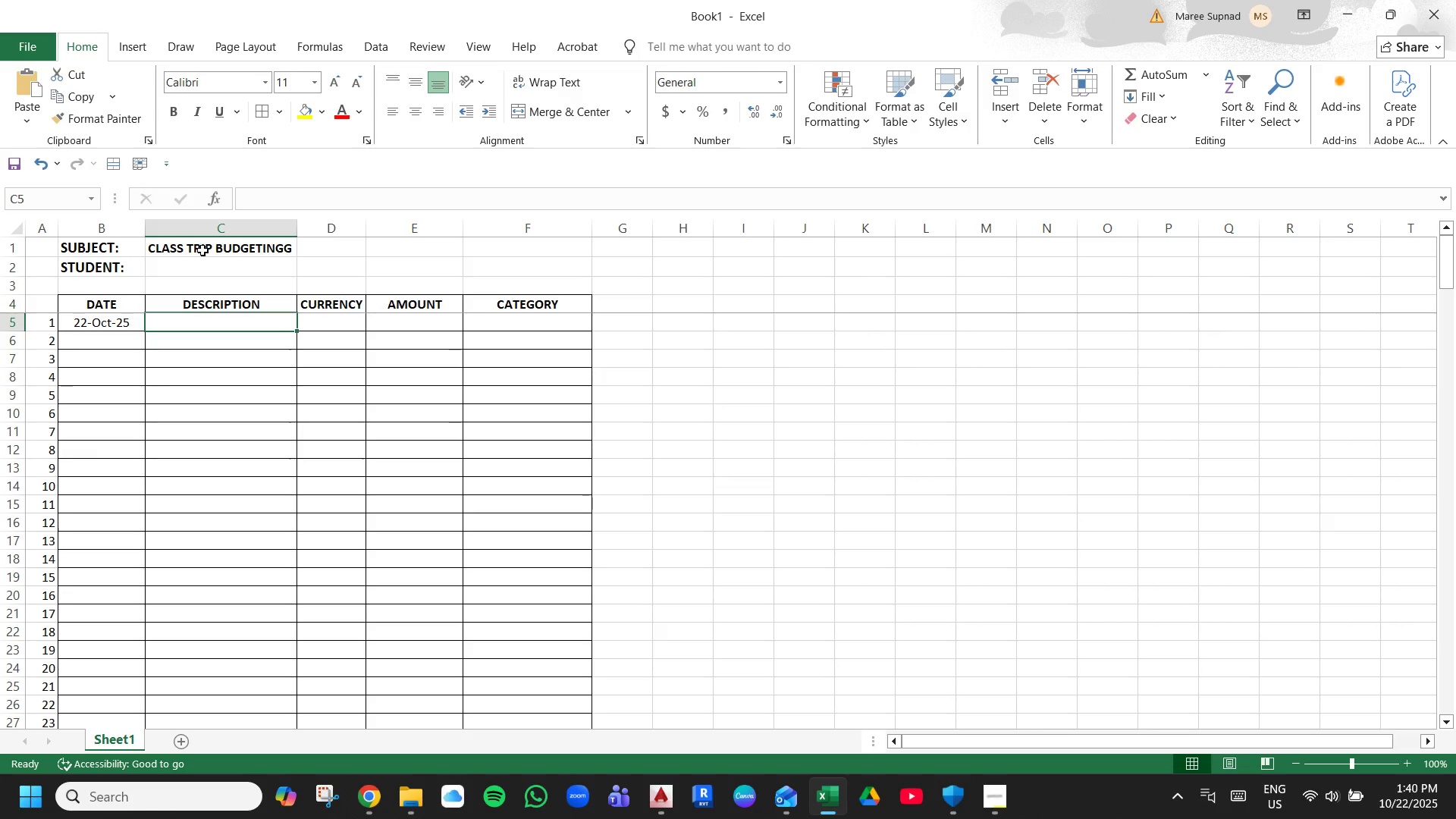 
left_click([202, 250])
 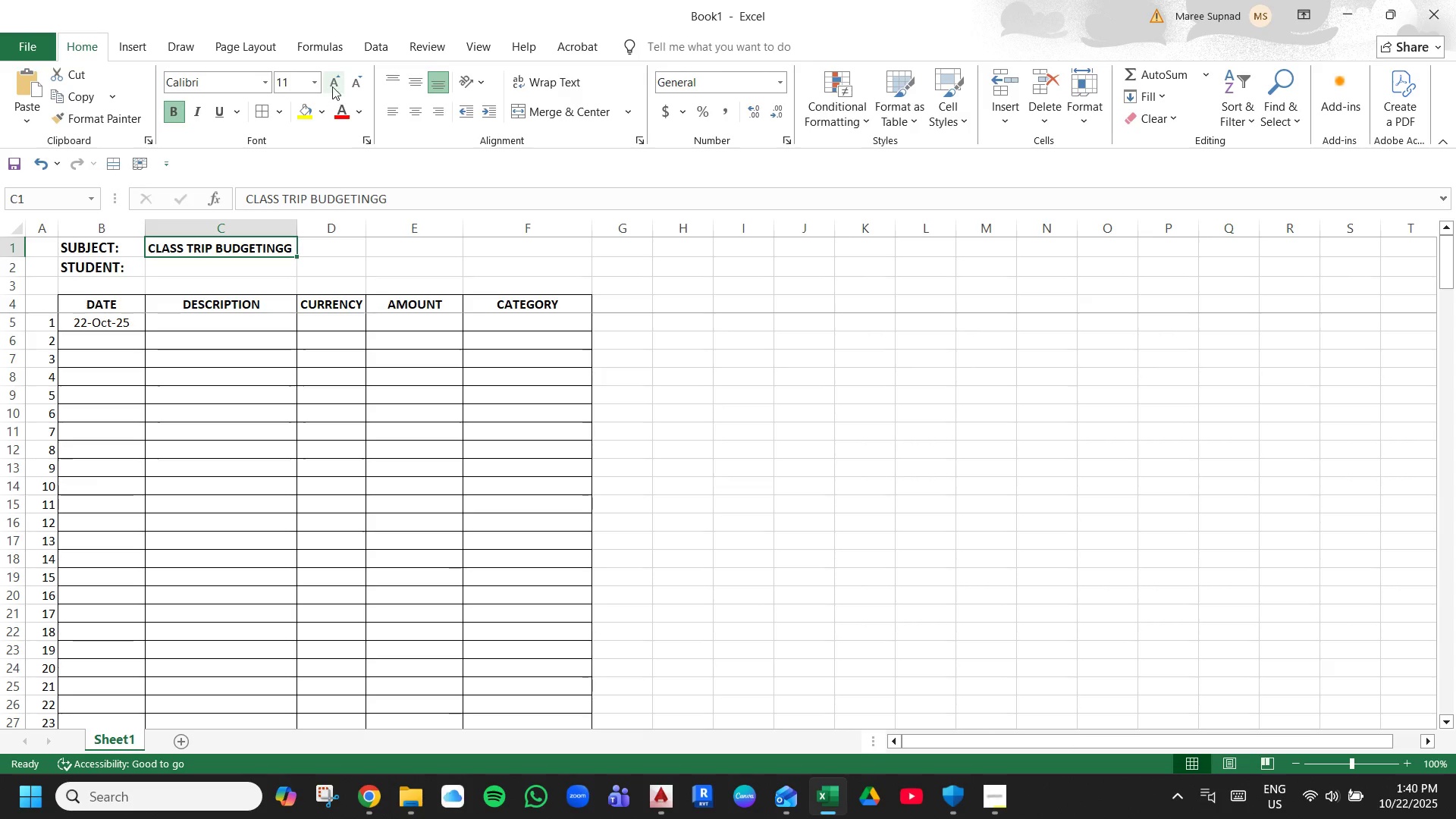 
left_click([332, 86])
 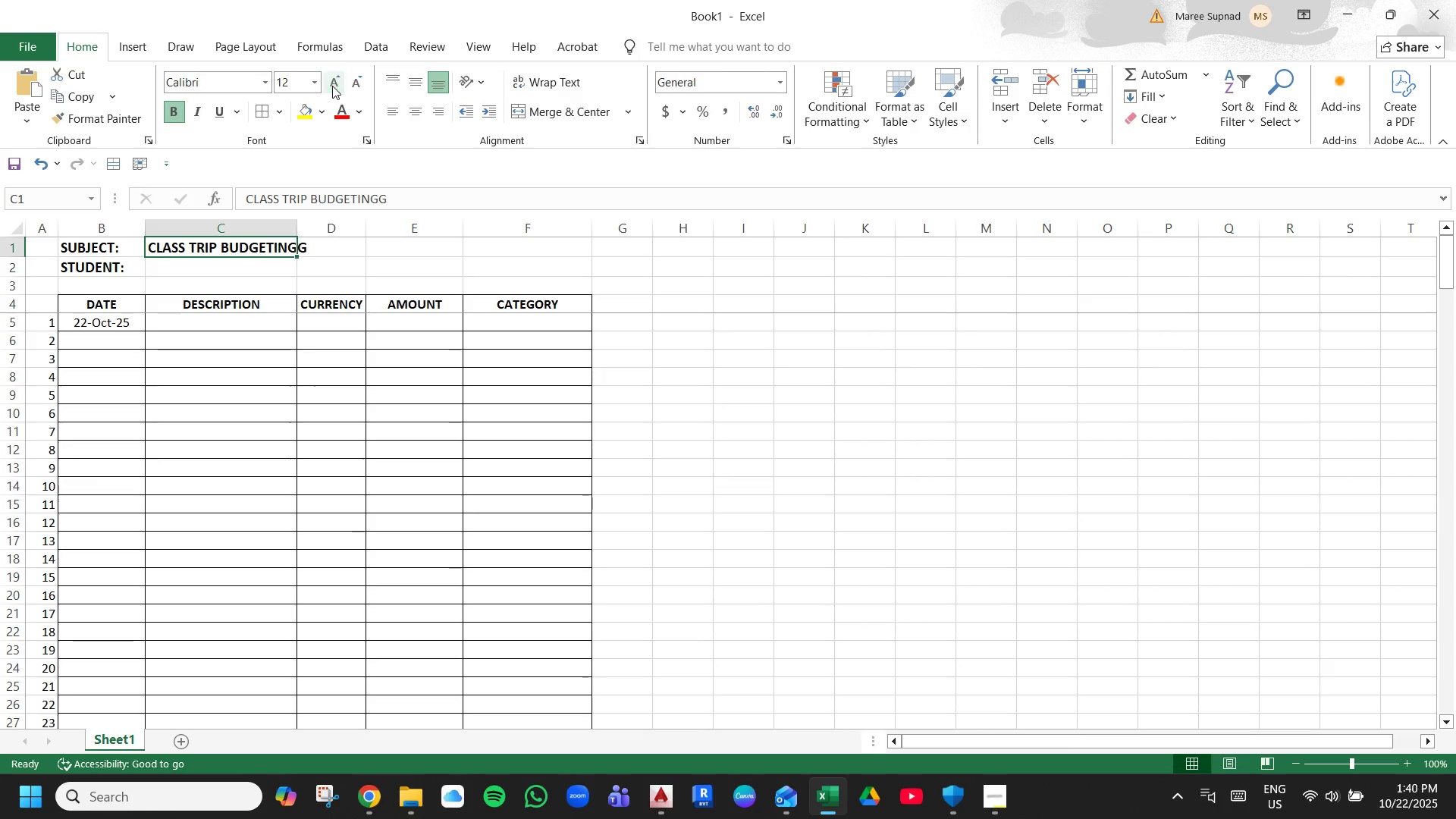 
left_click([332, 86])
 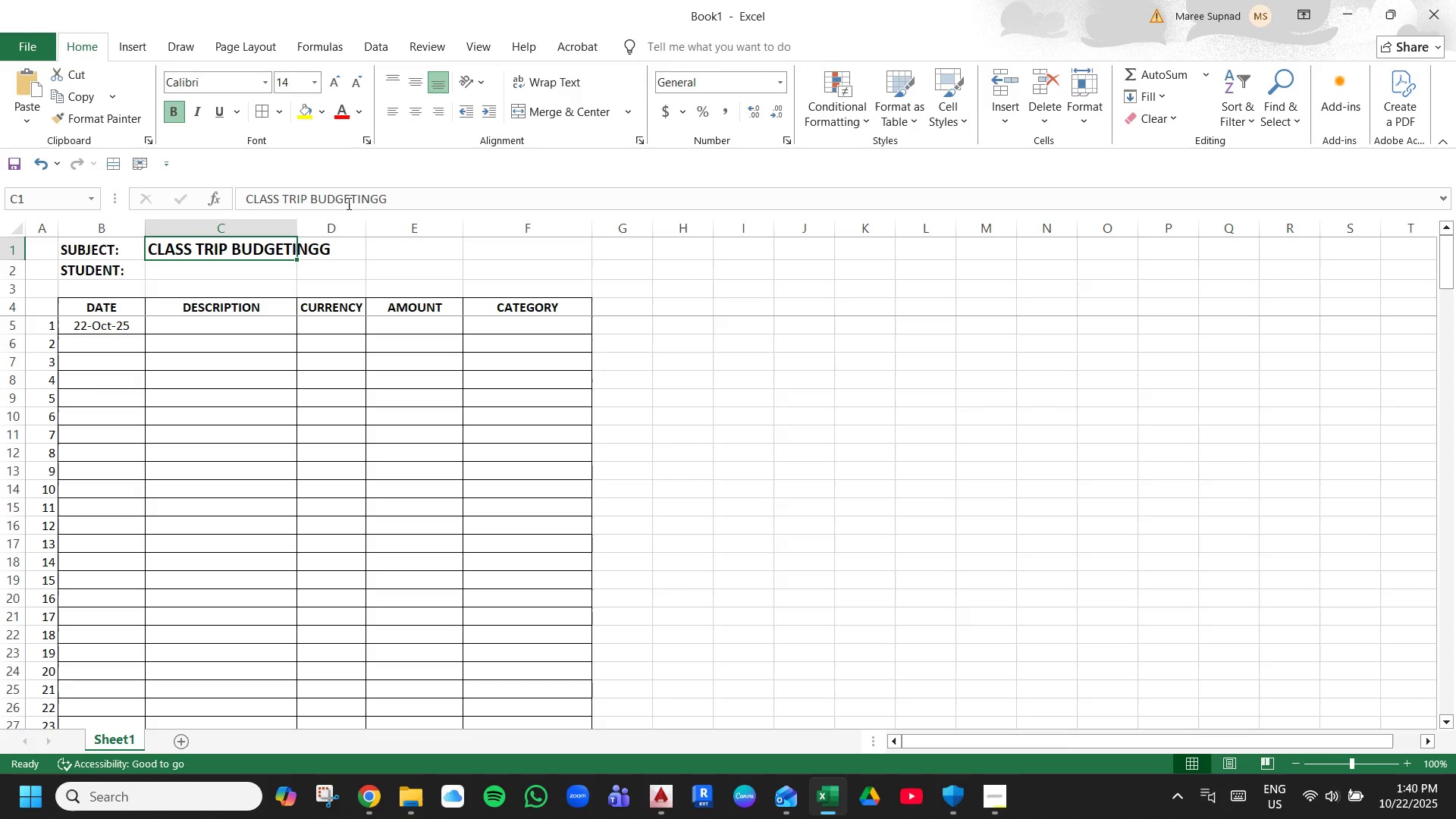 
left_click([419, 203])
 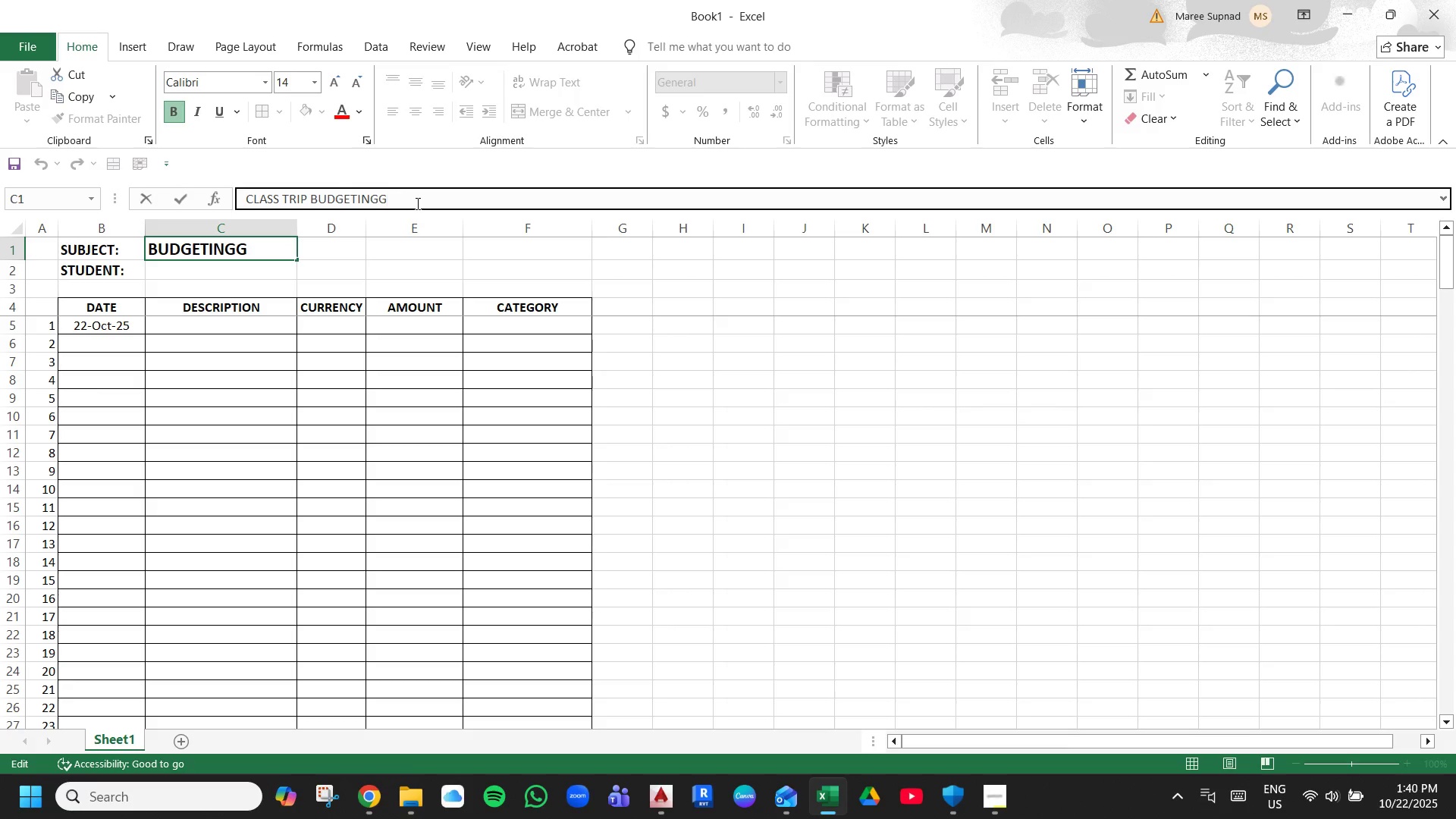 
key(Backspace)
 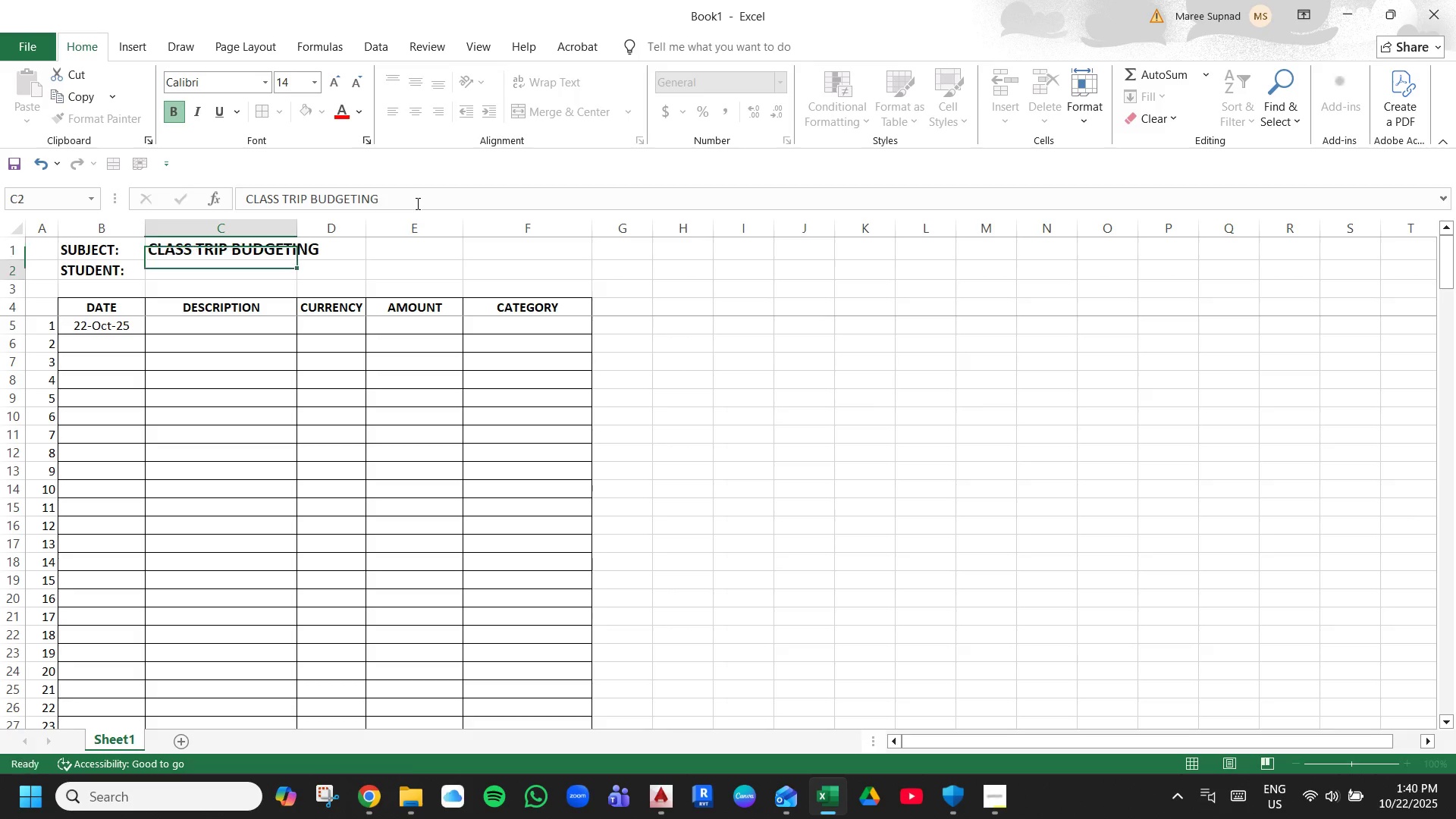 
key(Enter)
 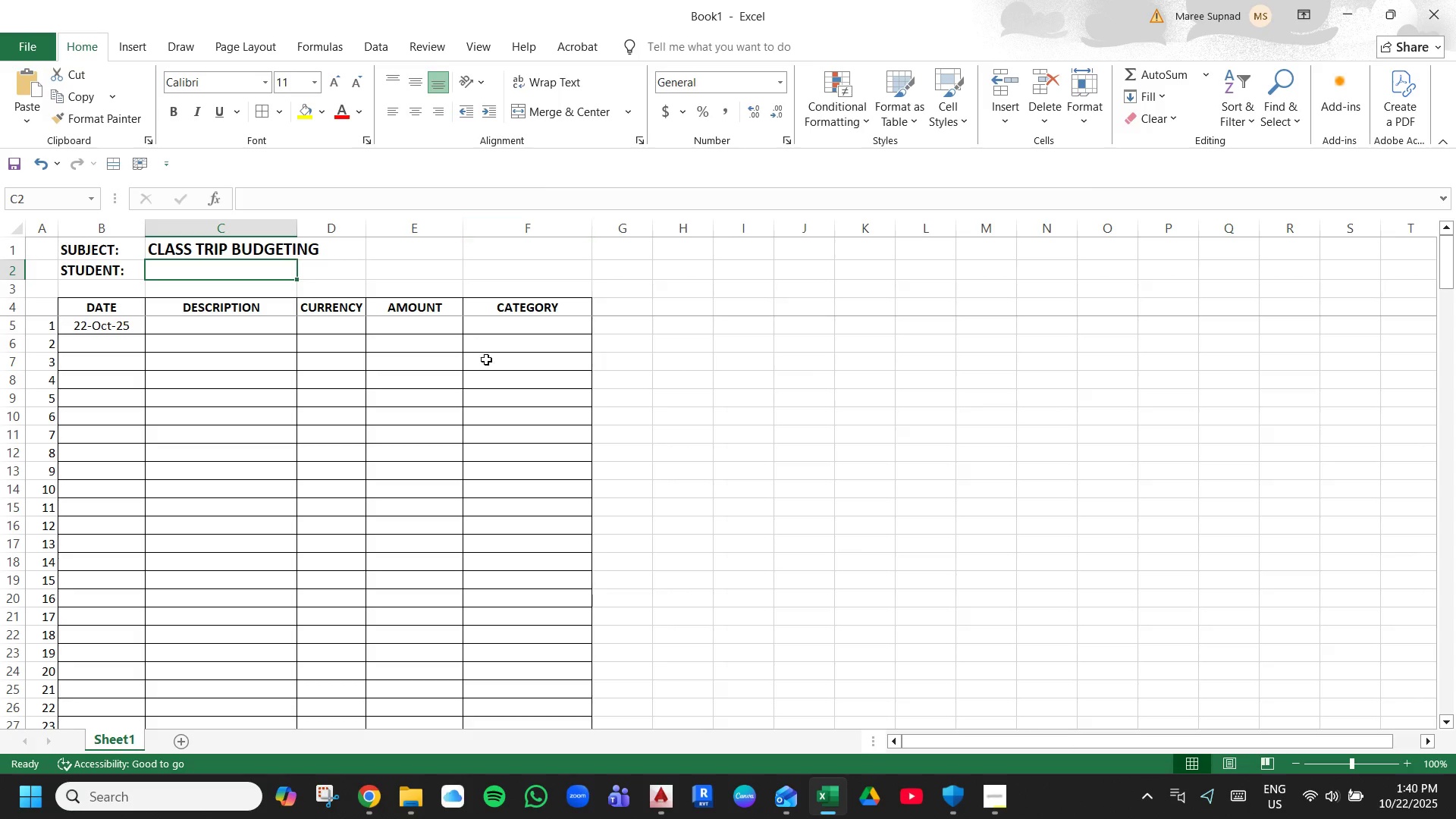 
left_click([331, 414])
 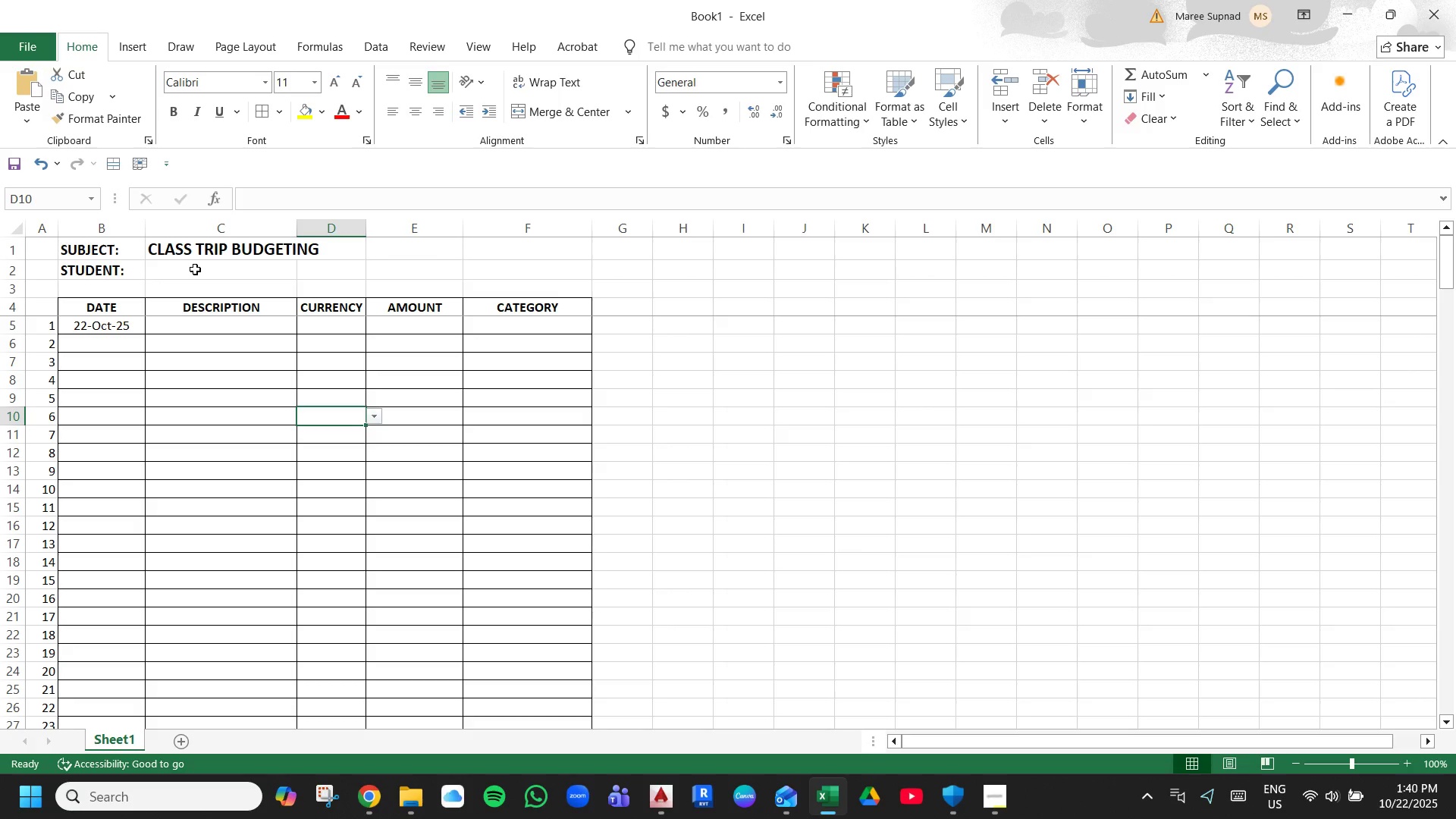 
left_click([195, 269])
 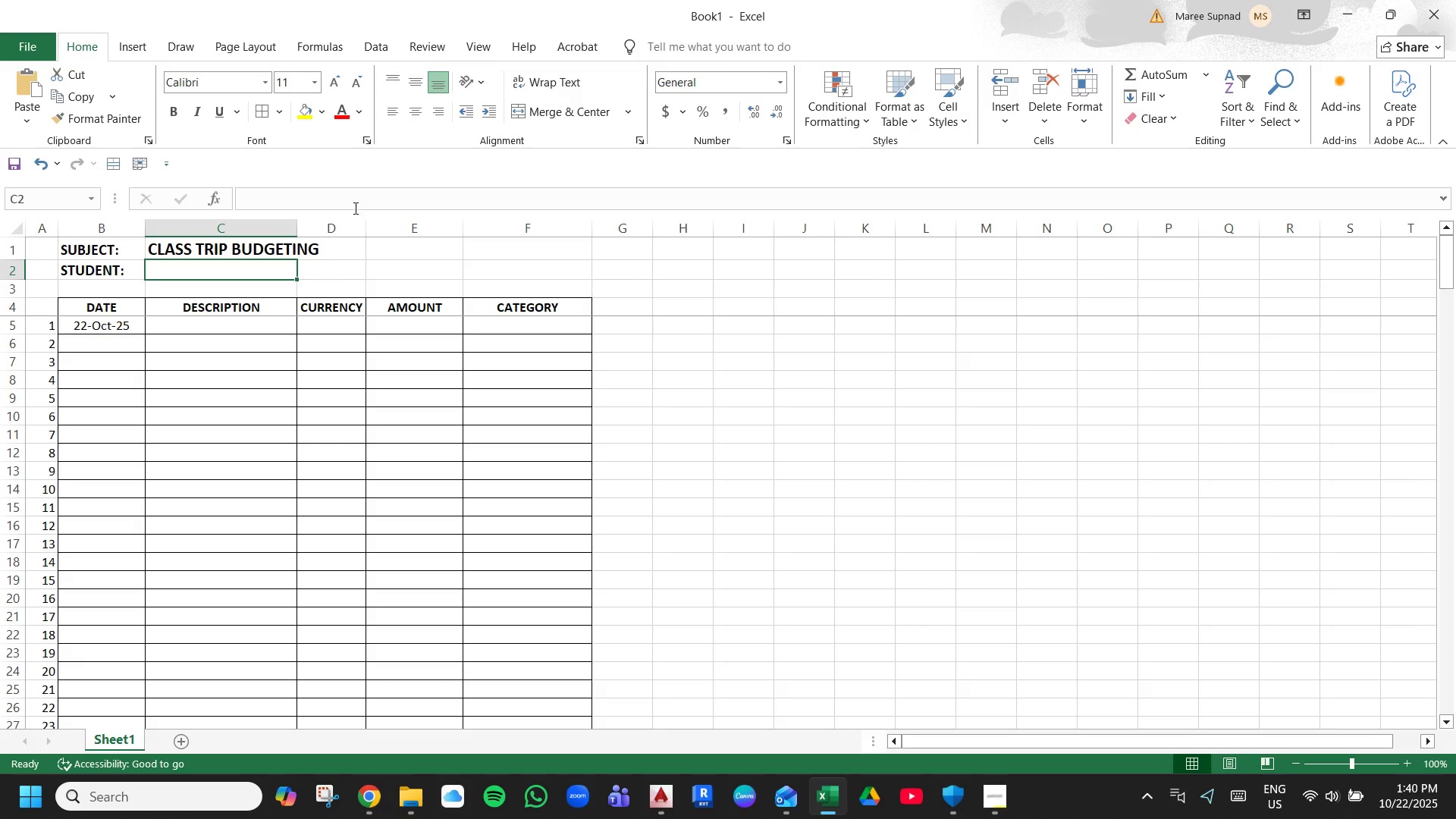 
left_click([282, 305])
 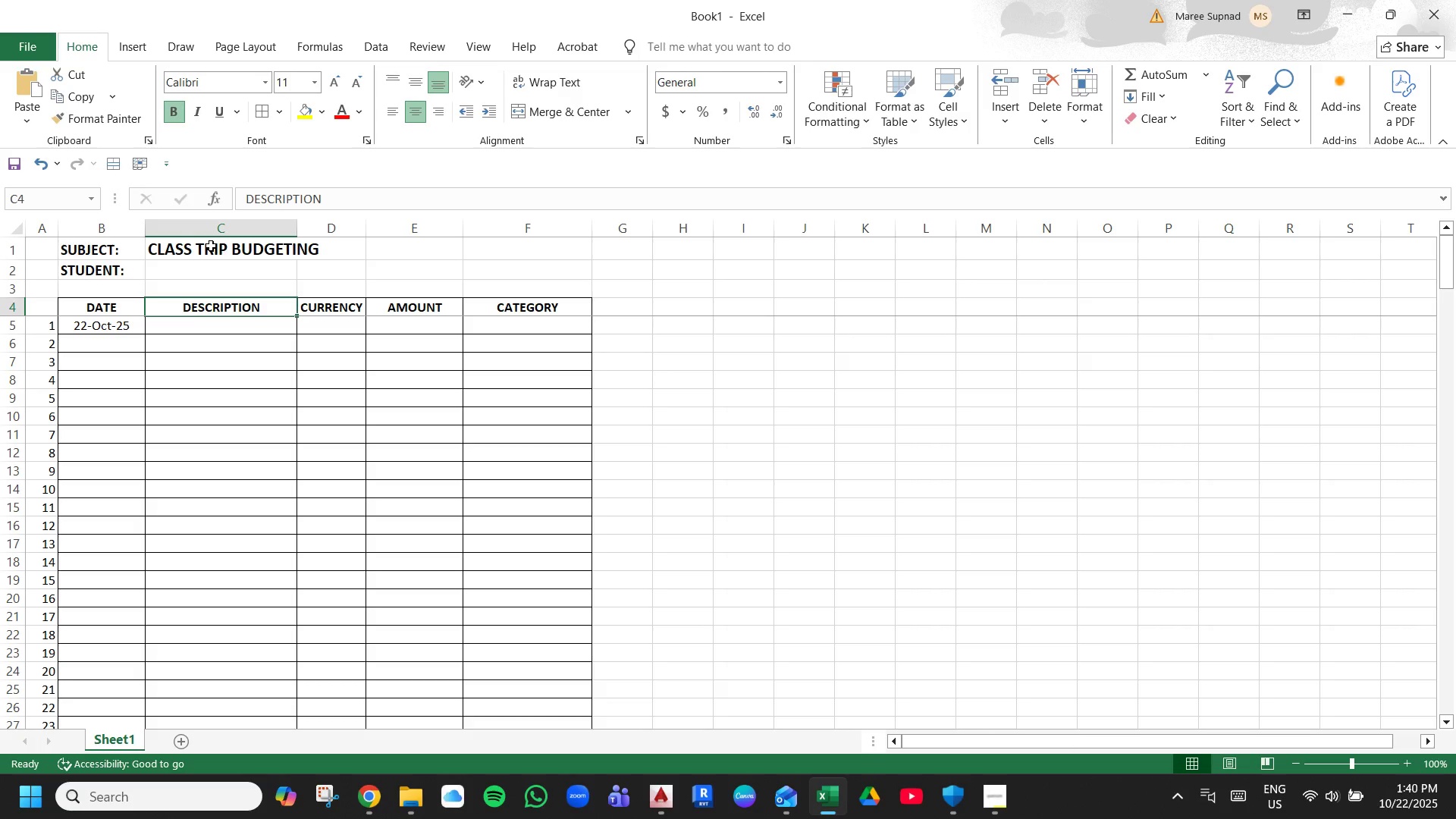 
left_click_drag(start_coordinate=[211, 246], to_coordinate=[508, 250])
 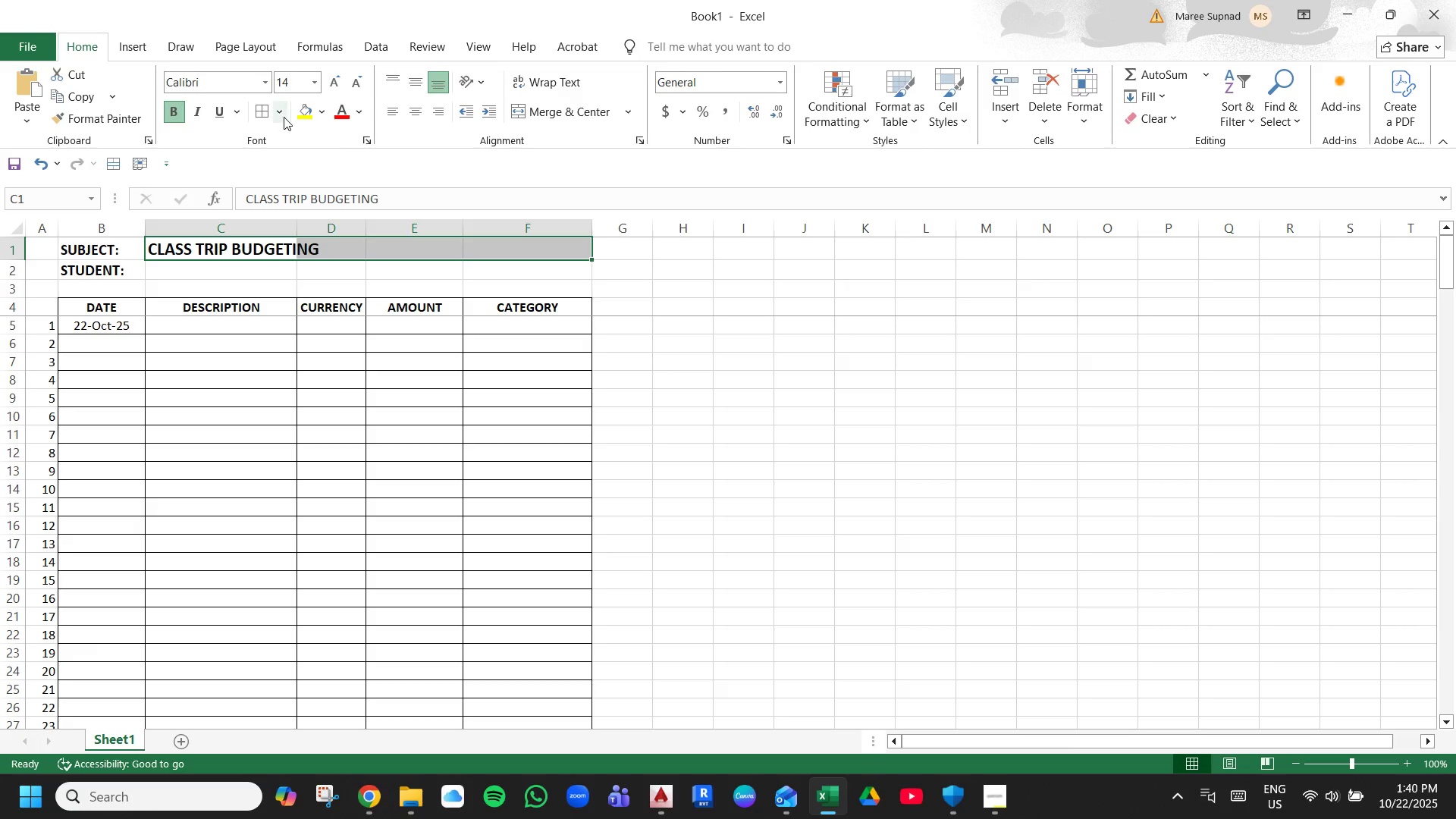 
left_click([283, 116])
 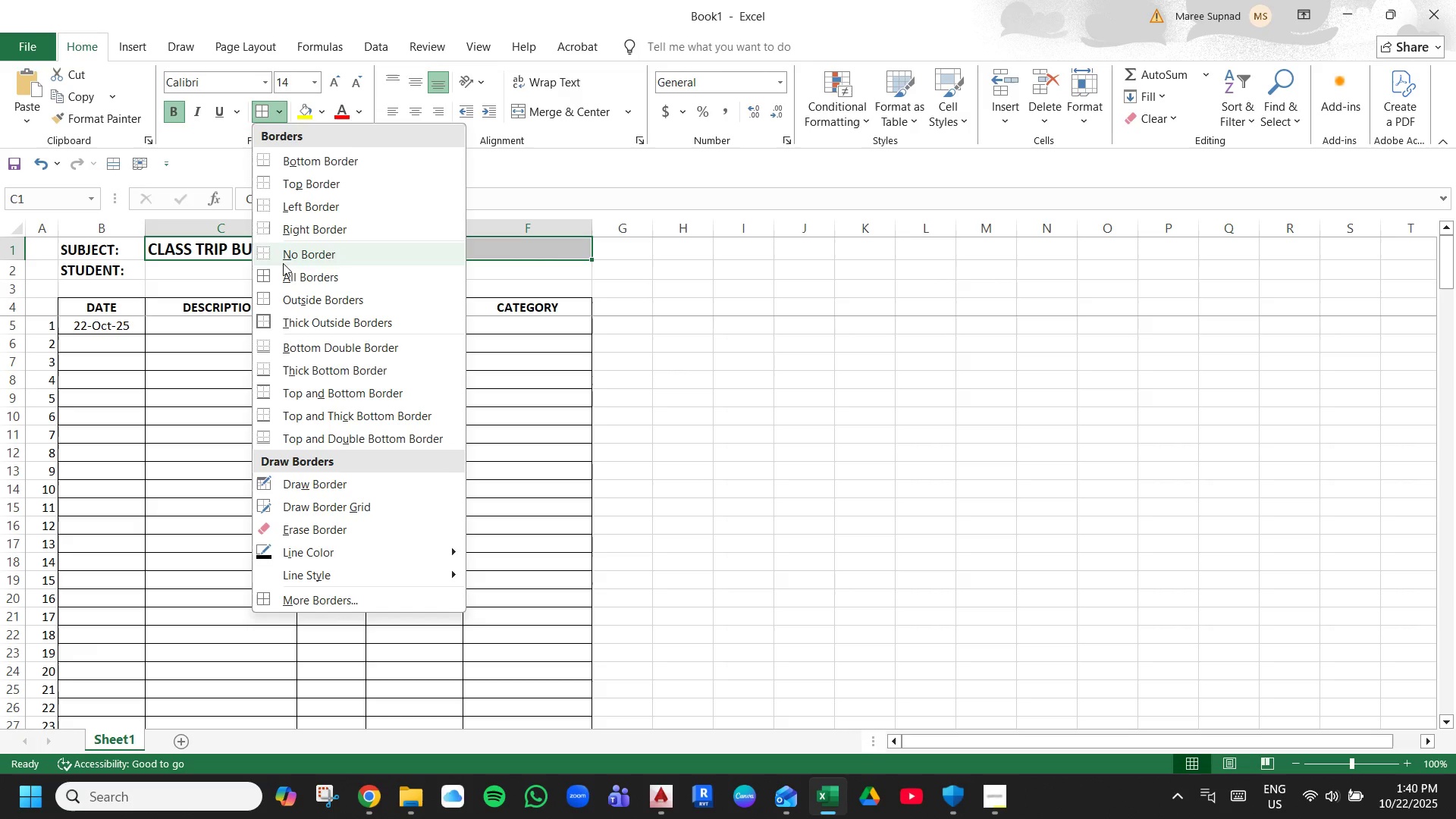 
left_click([294, 156])
 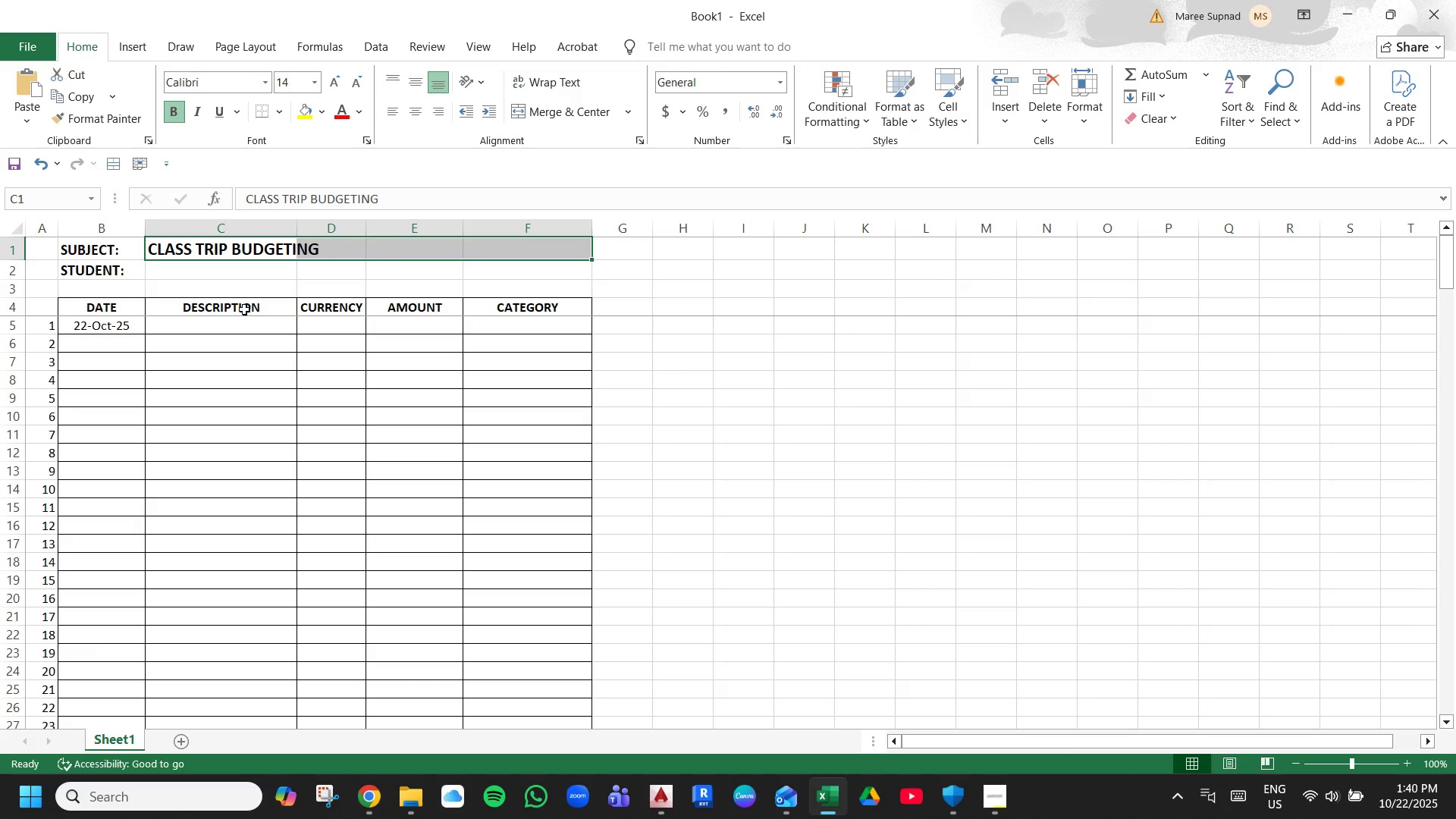 
left_click([242, 318])
 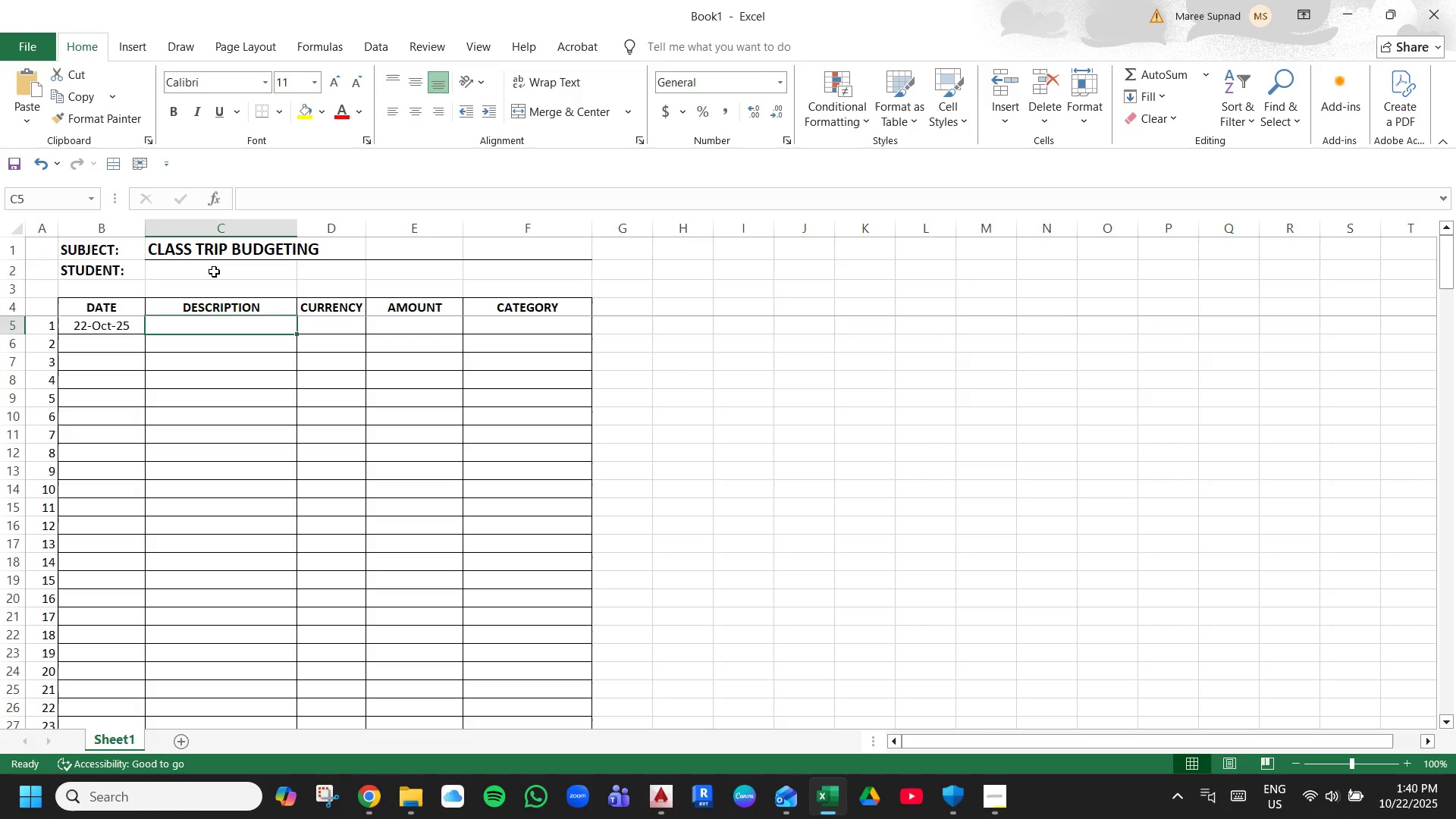 
left_click_drag(start_coordinate=[214, 271], to_coordinate=[518, 264])
 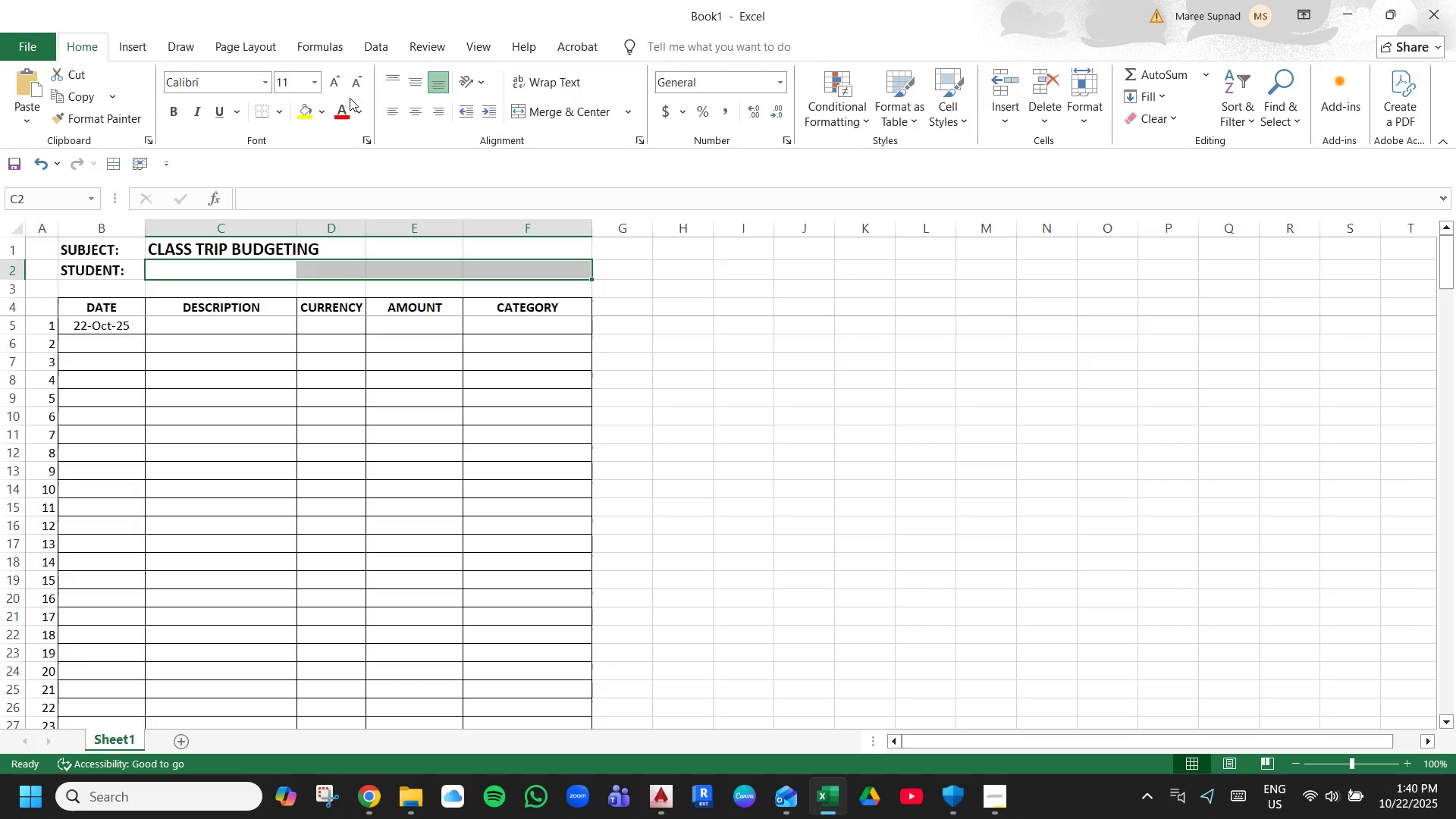 
left_click([278, 118])
 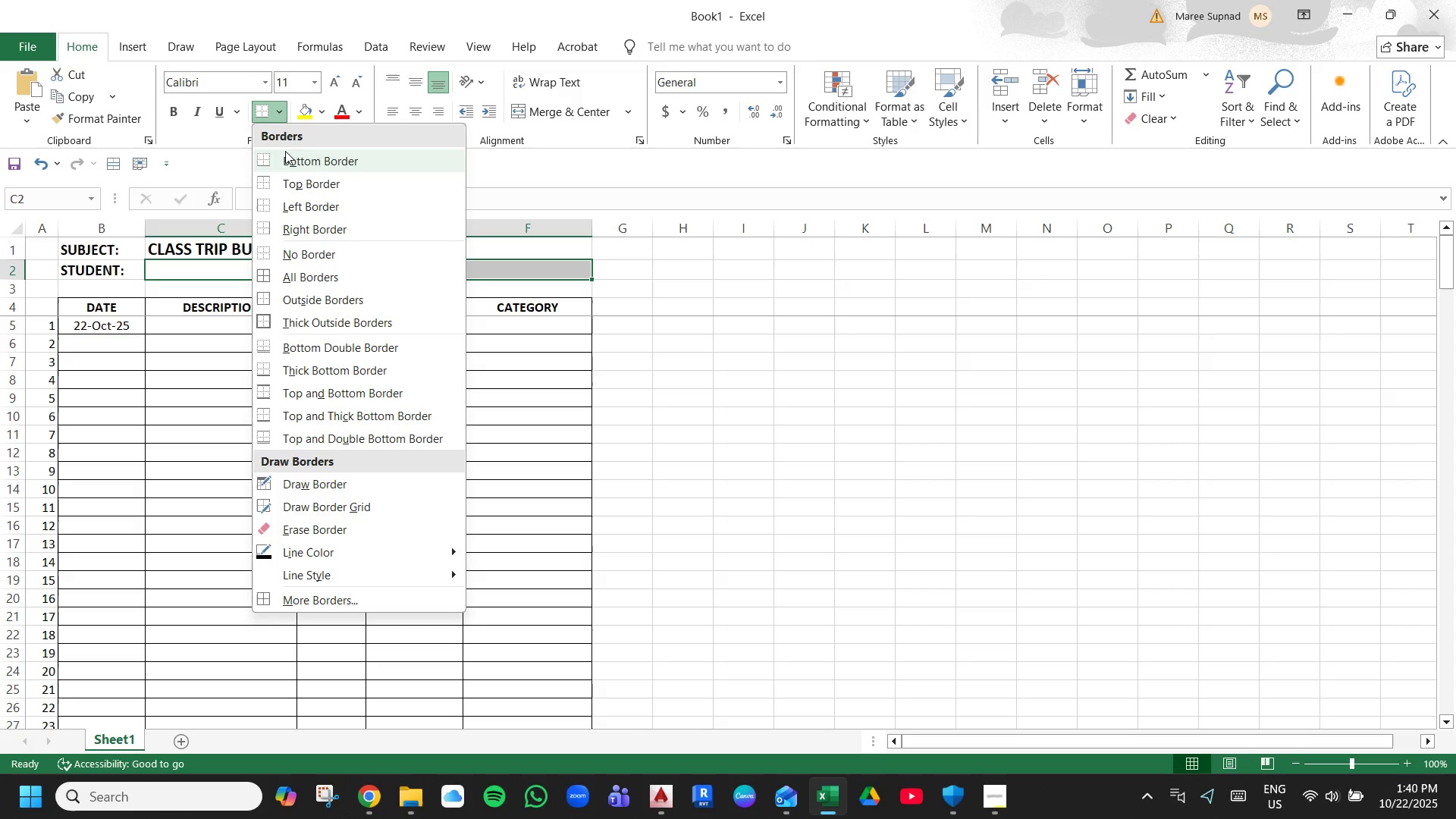 
left_click([287, 160])
 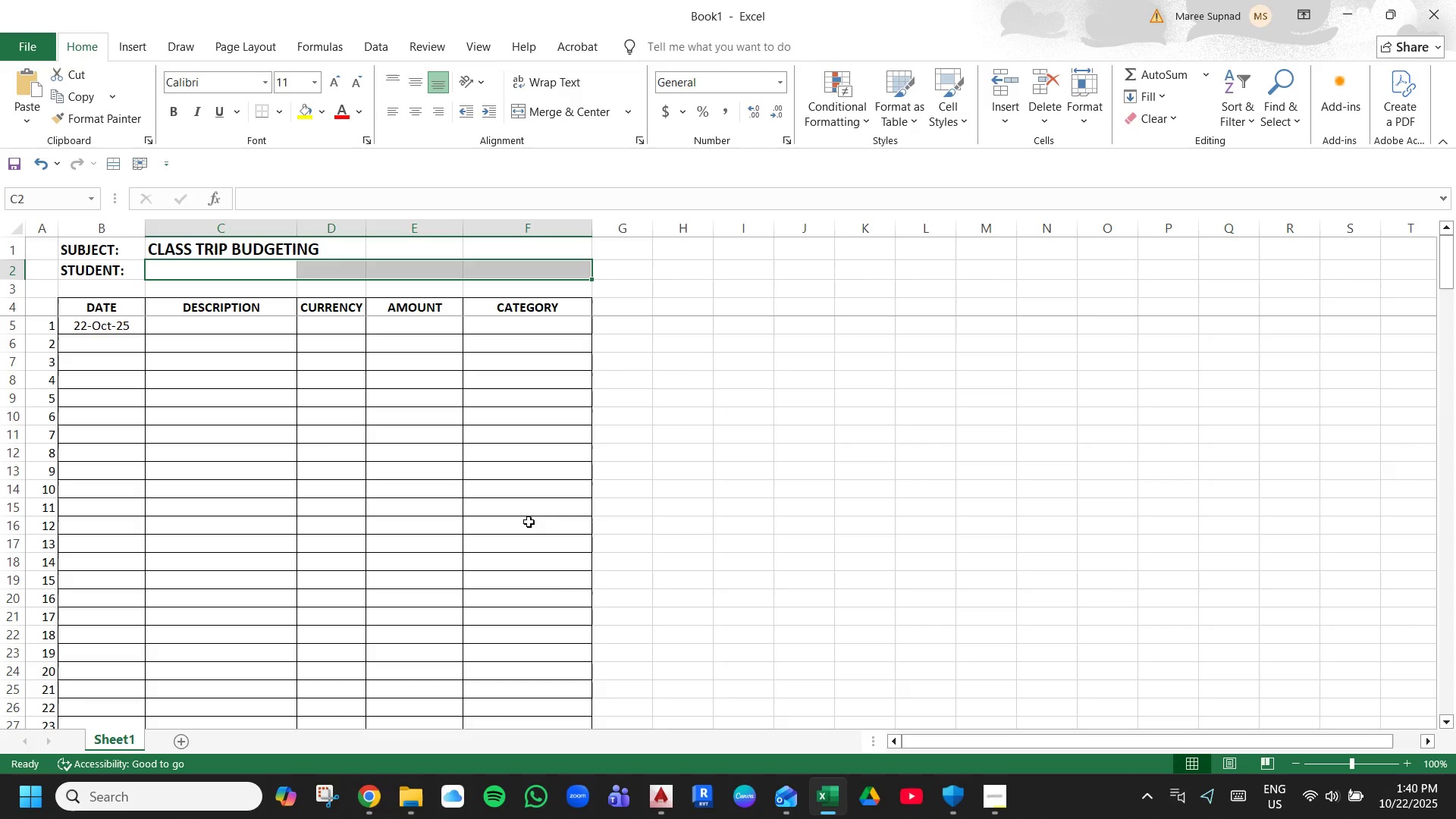 
left_click([554, 577])
 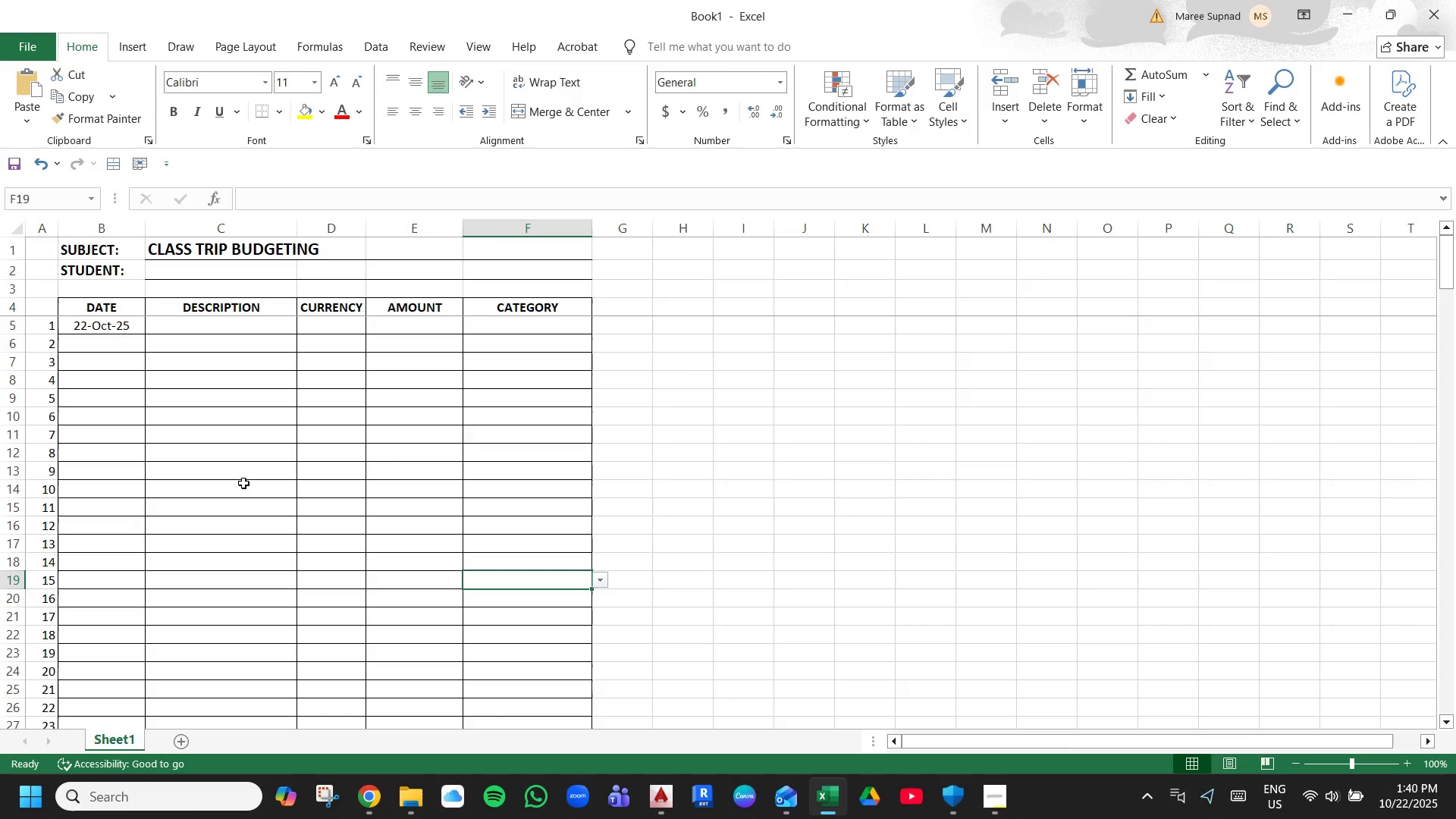 
left_click([243, 475])
 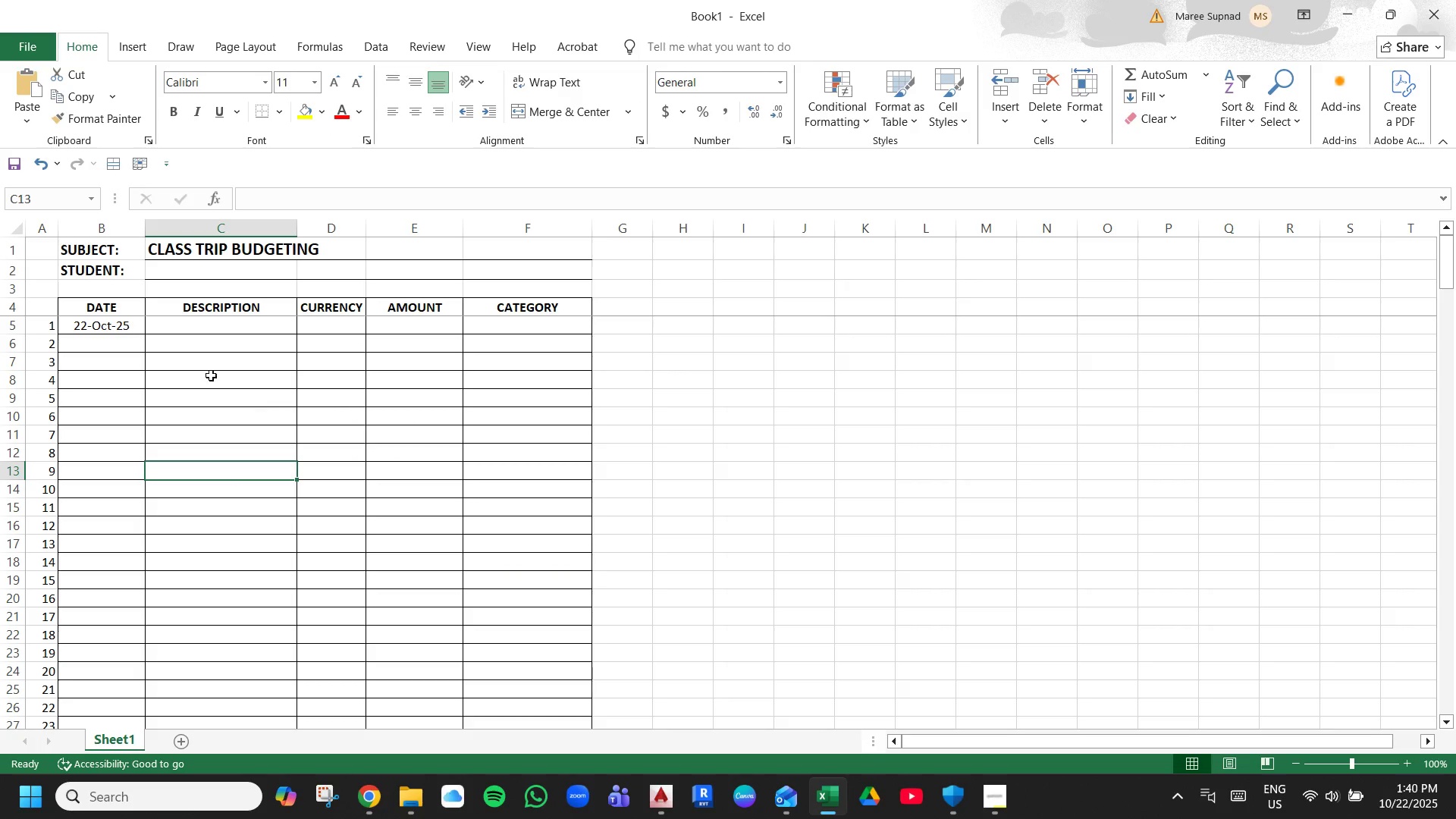 
left_click_drag(start_coordinate=[111, 305], to_coordinate=[506, 303])
 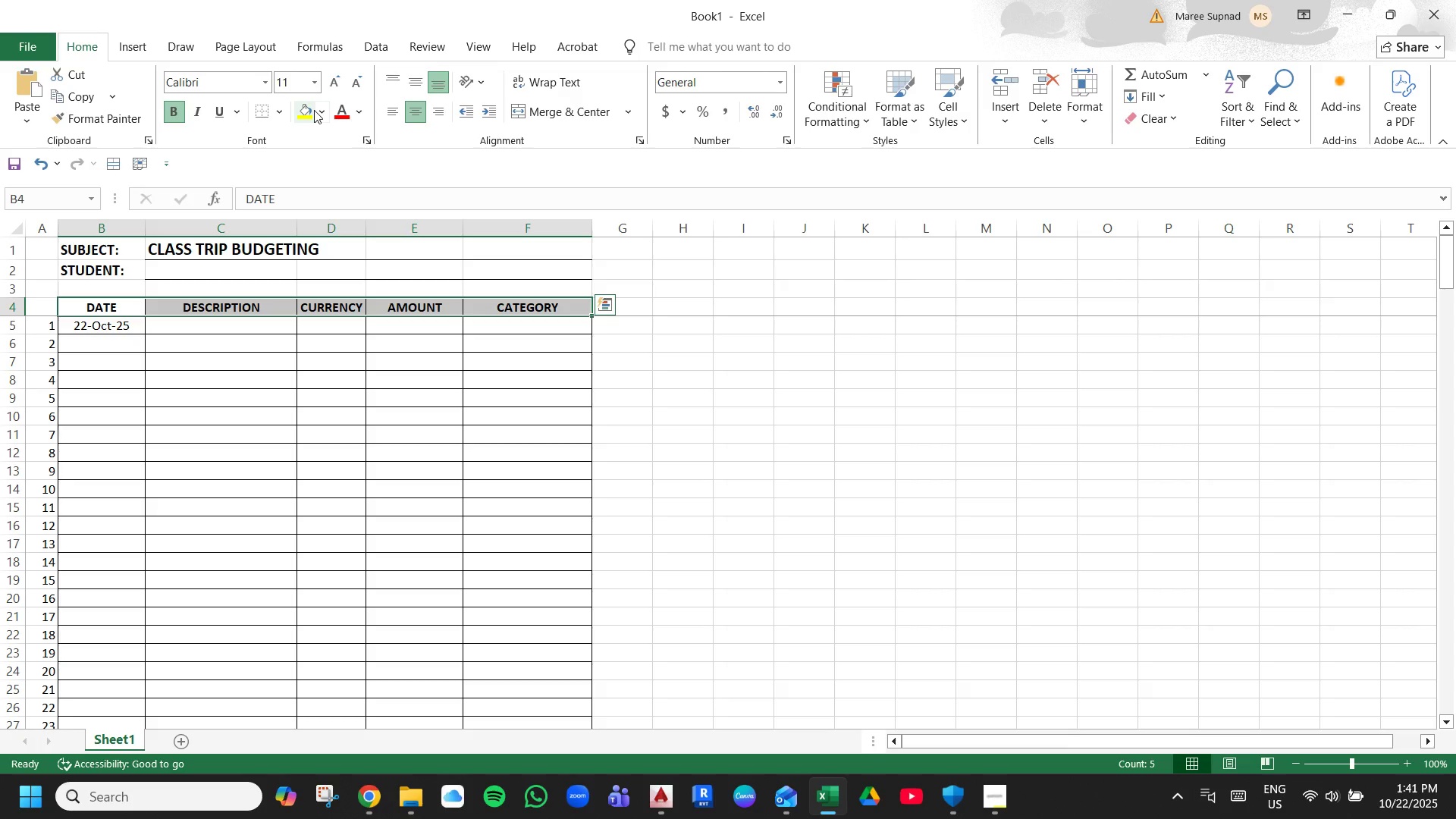 
left_click([322, 108])
 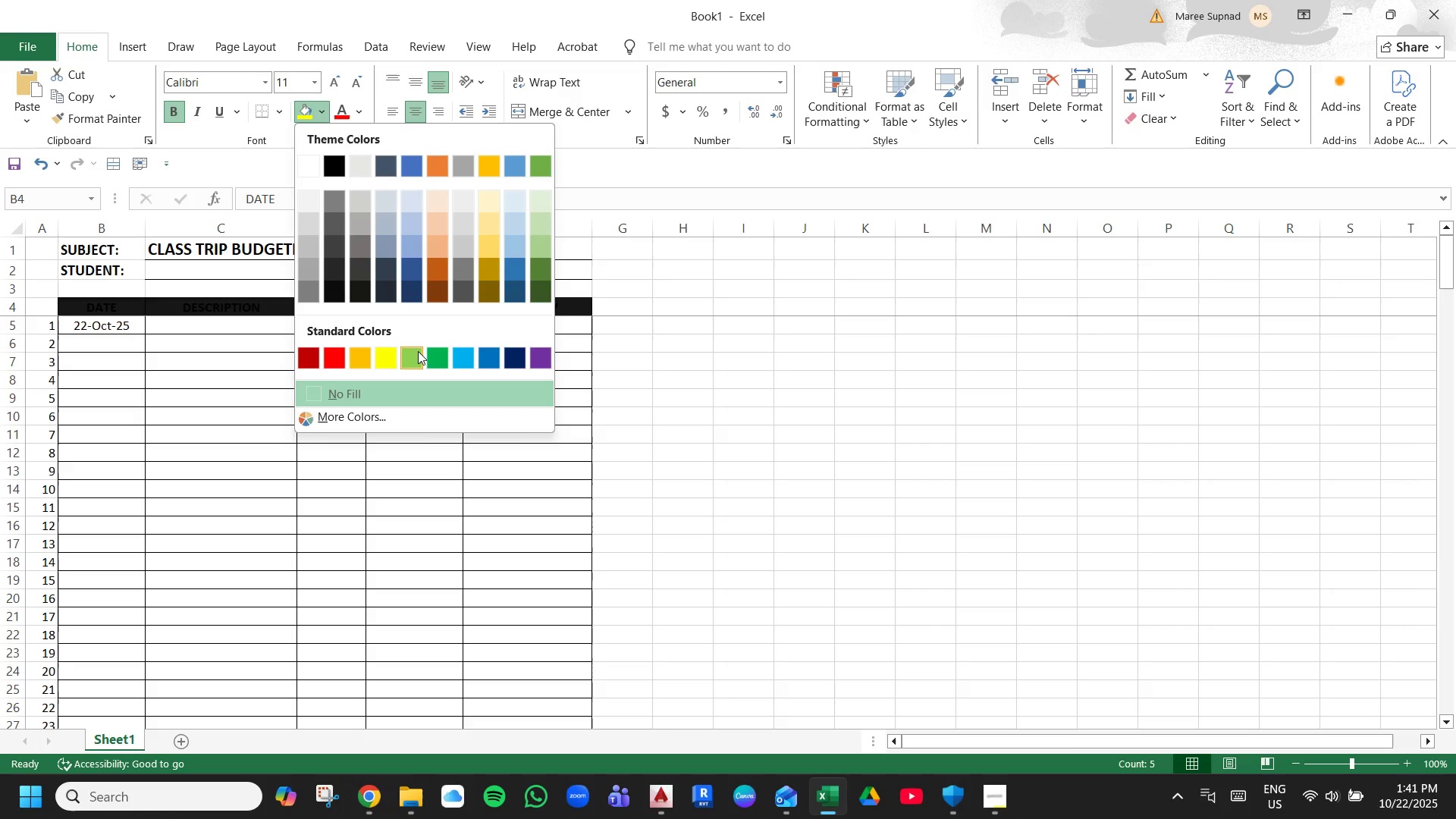 
left_click([419, 352])
 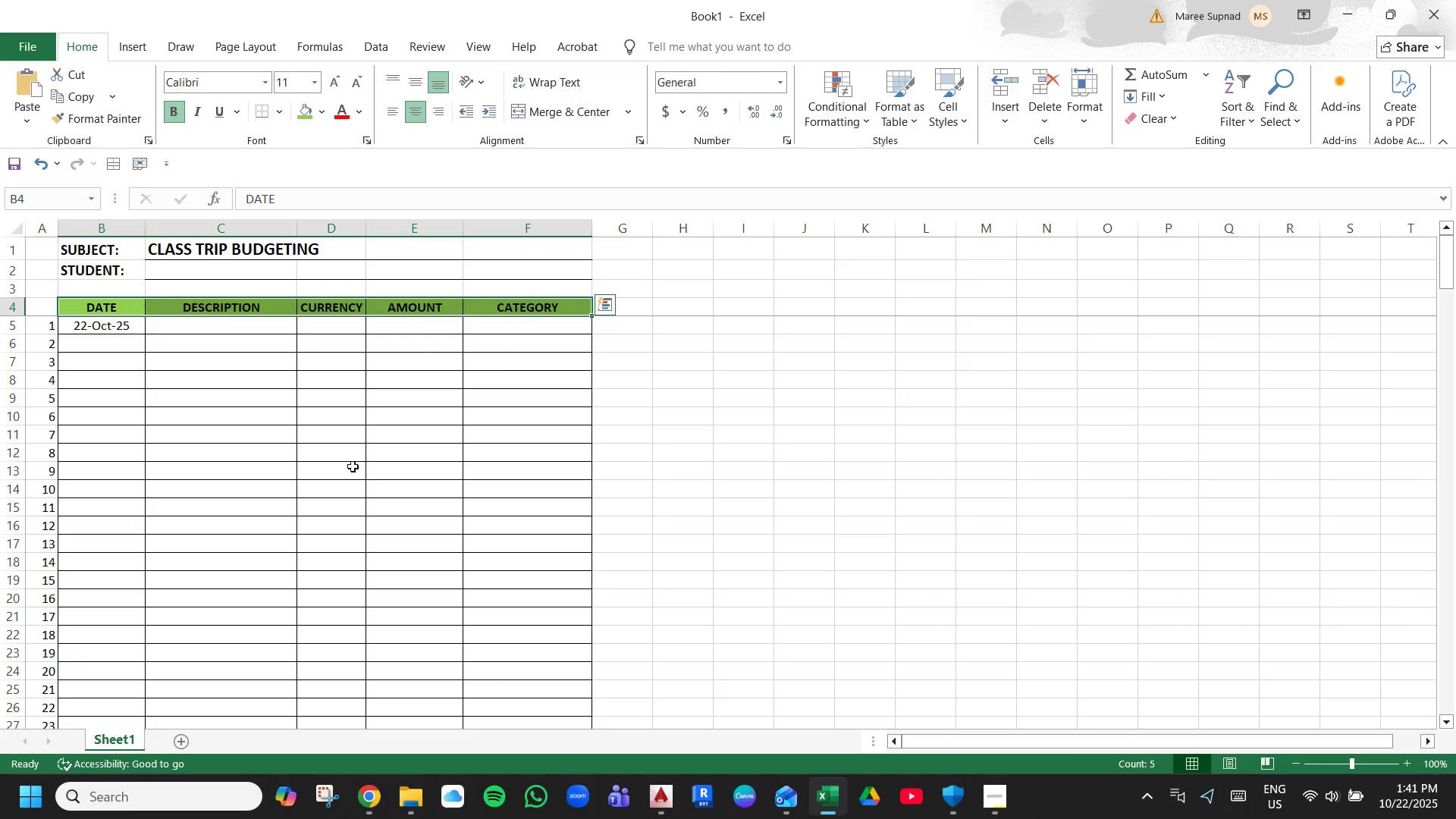 
left_click([351, 469])
 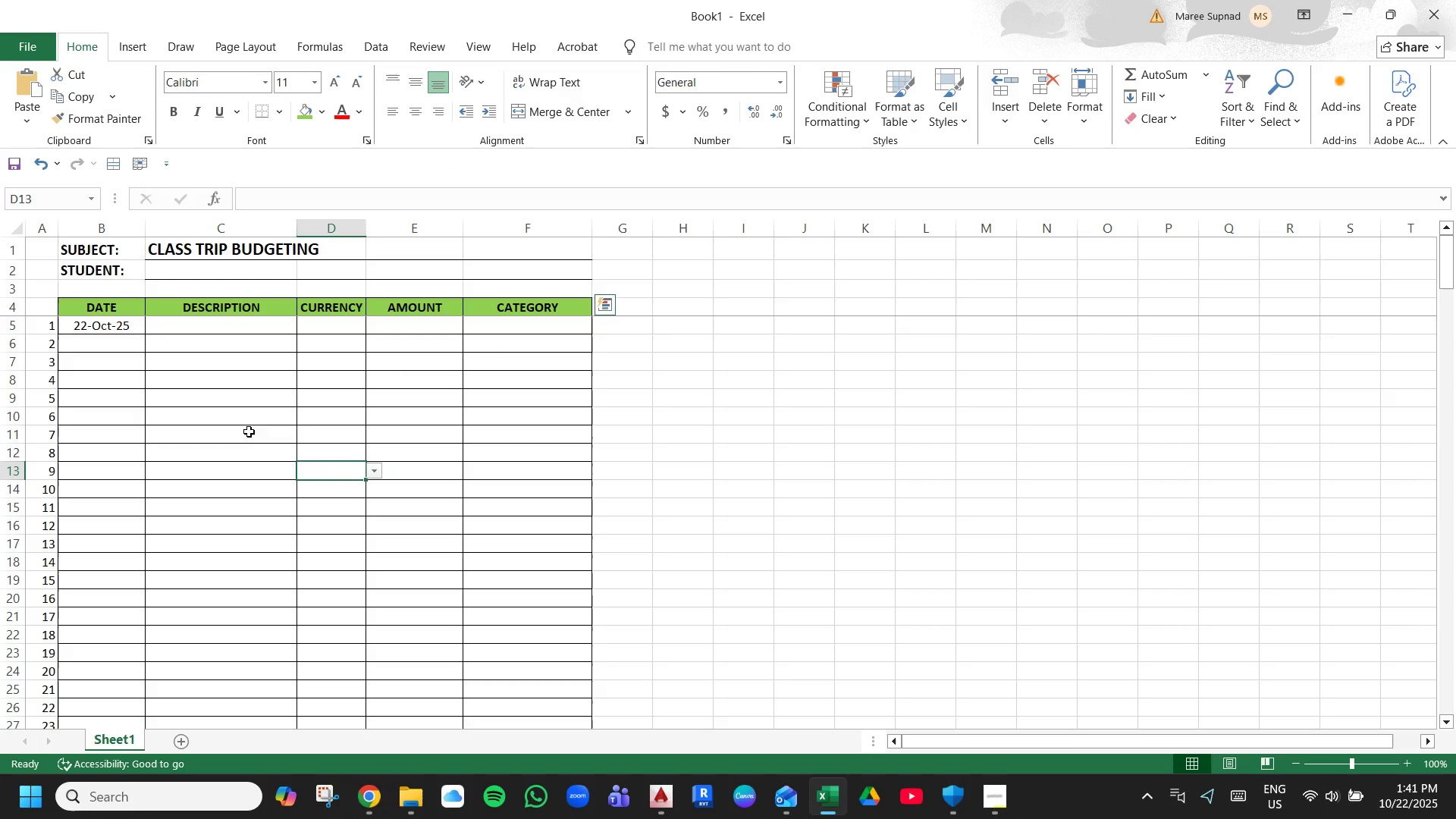 
left_click([245, 428])
 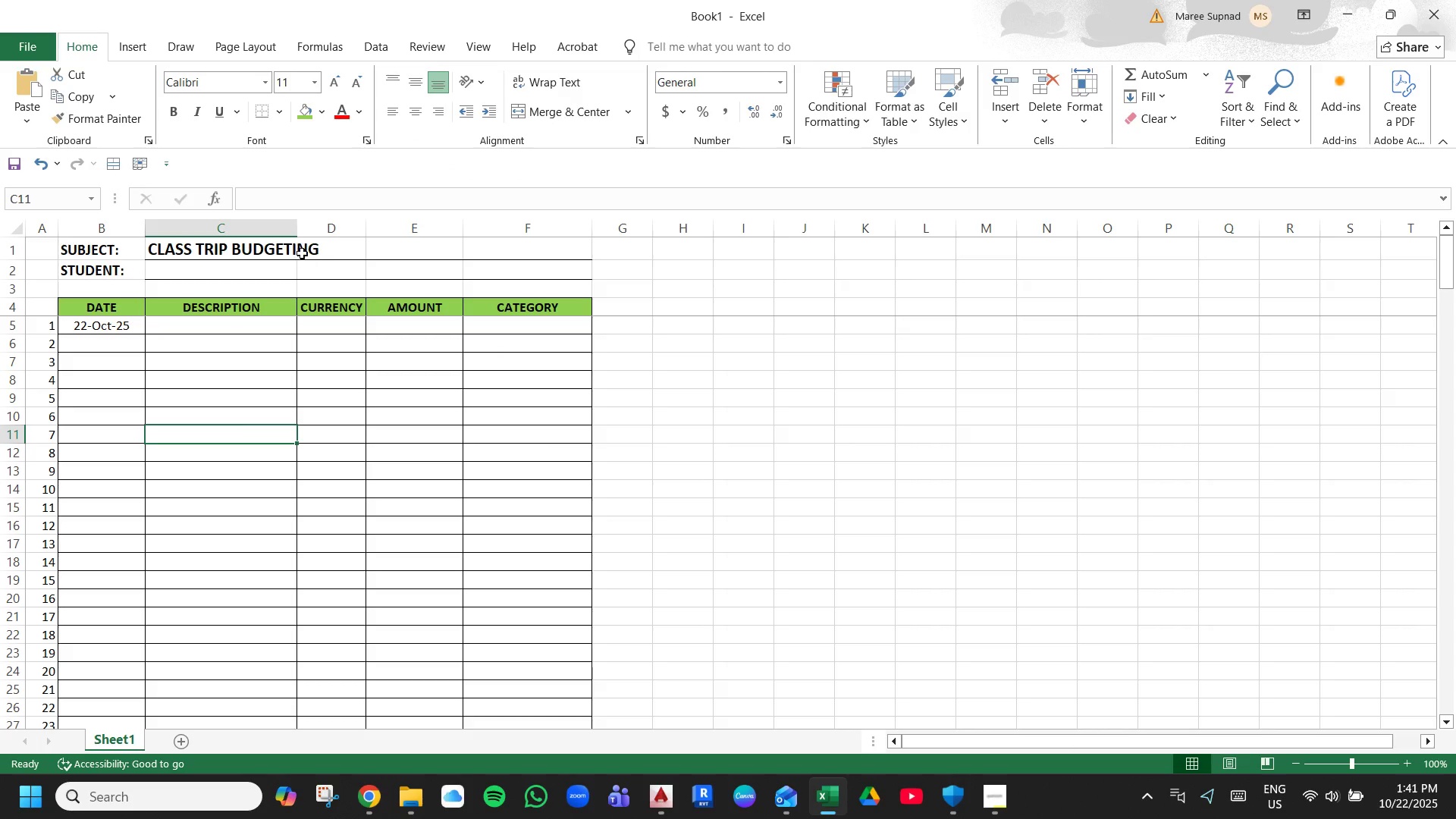 
left_click_drag(start_coordinate=[299, 231], to_coordinate=[366, 234])
 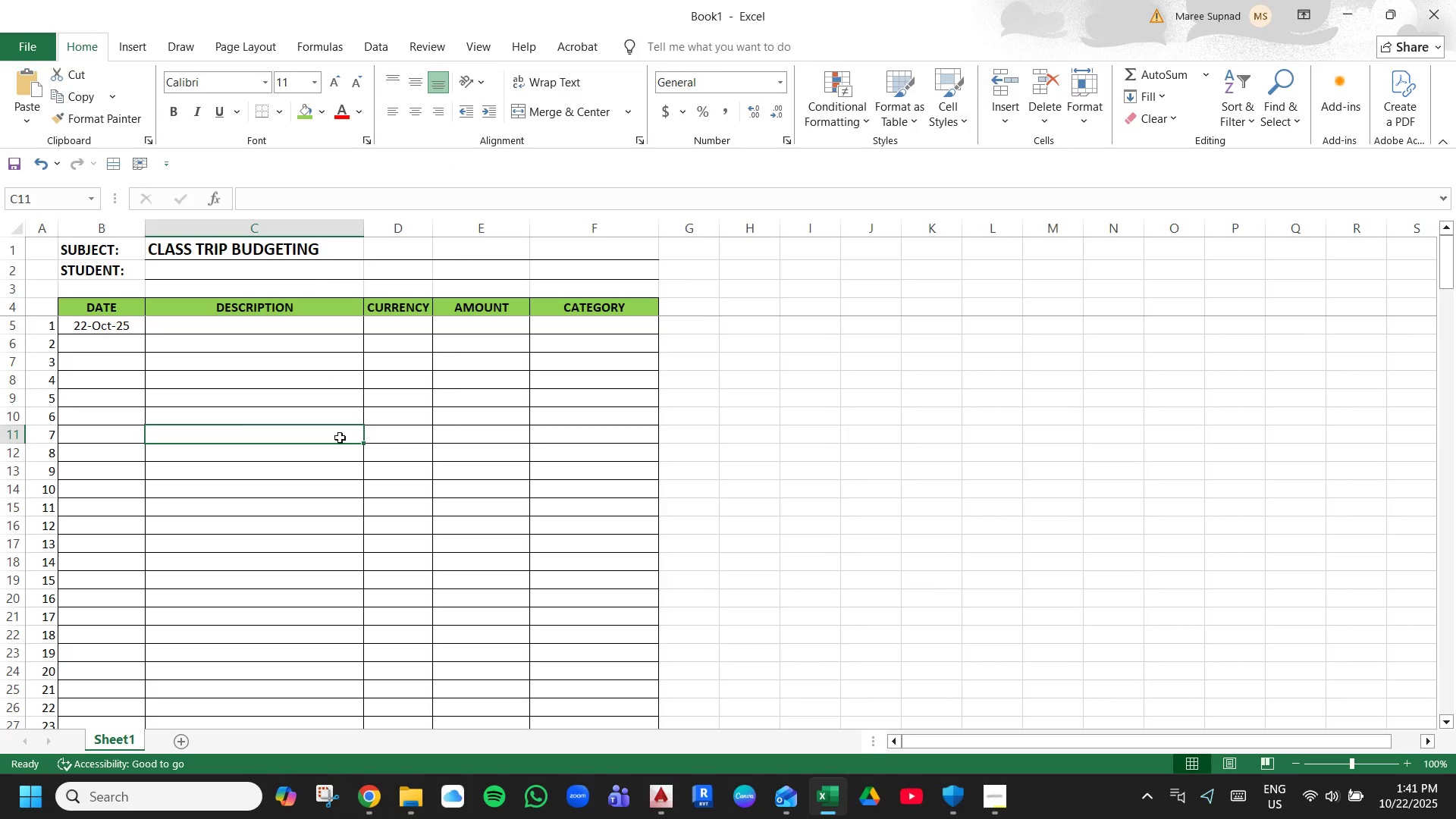 
left_click([334, 460])
 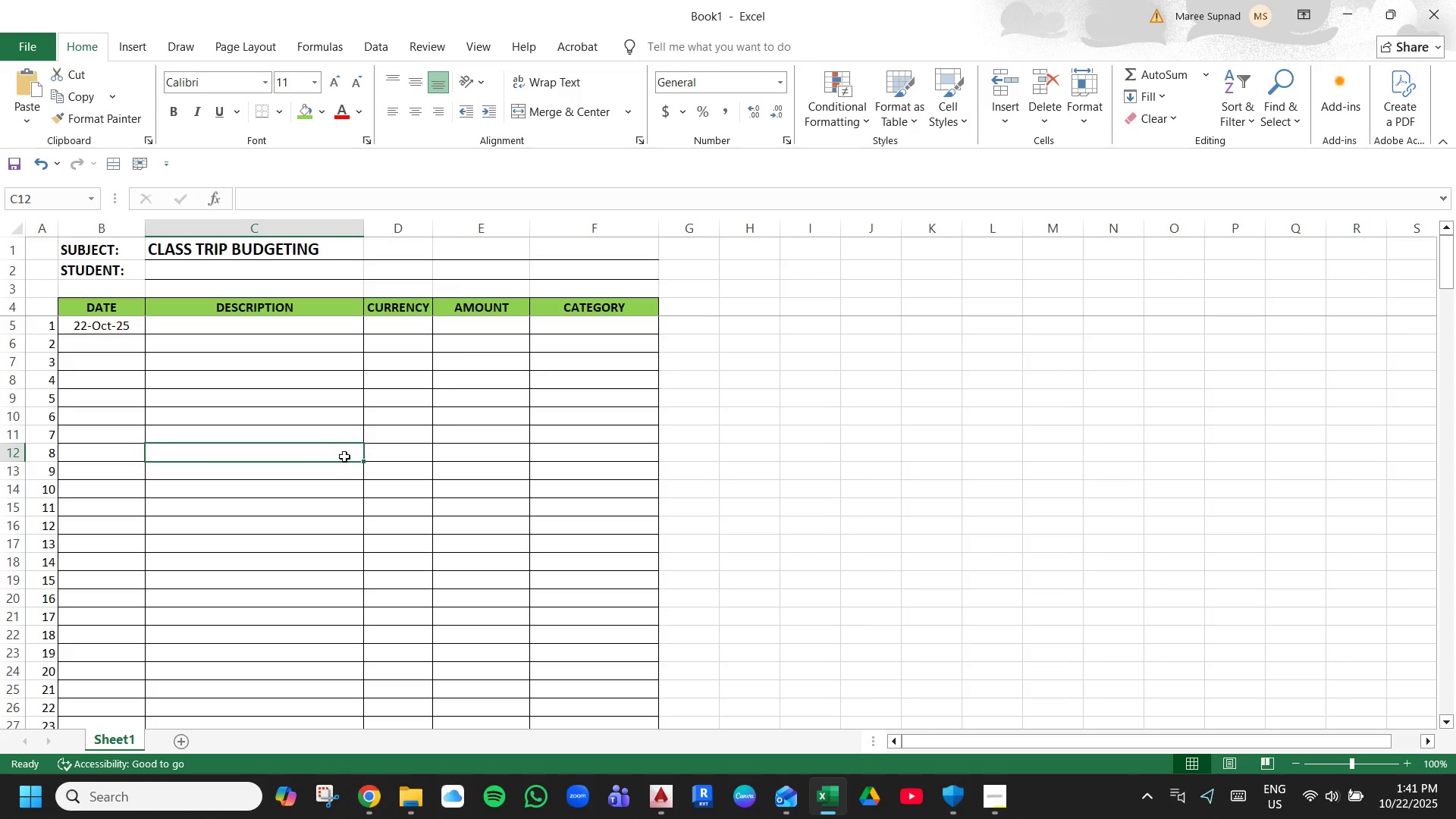 
left_click([539, 370])
 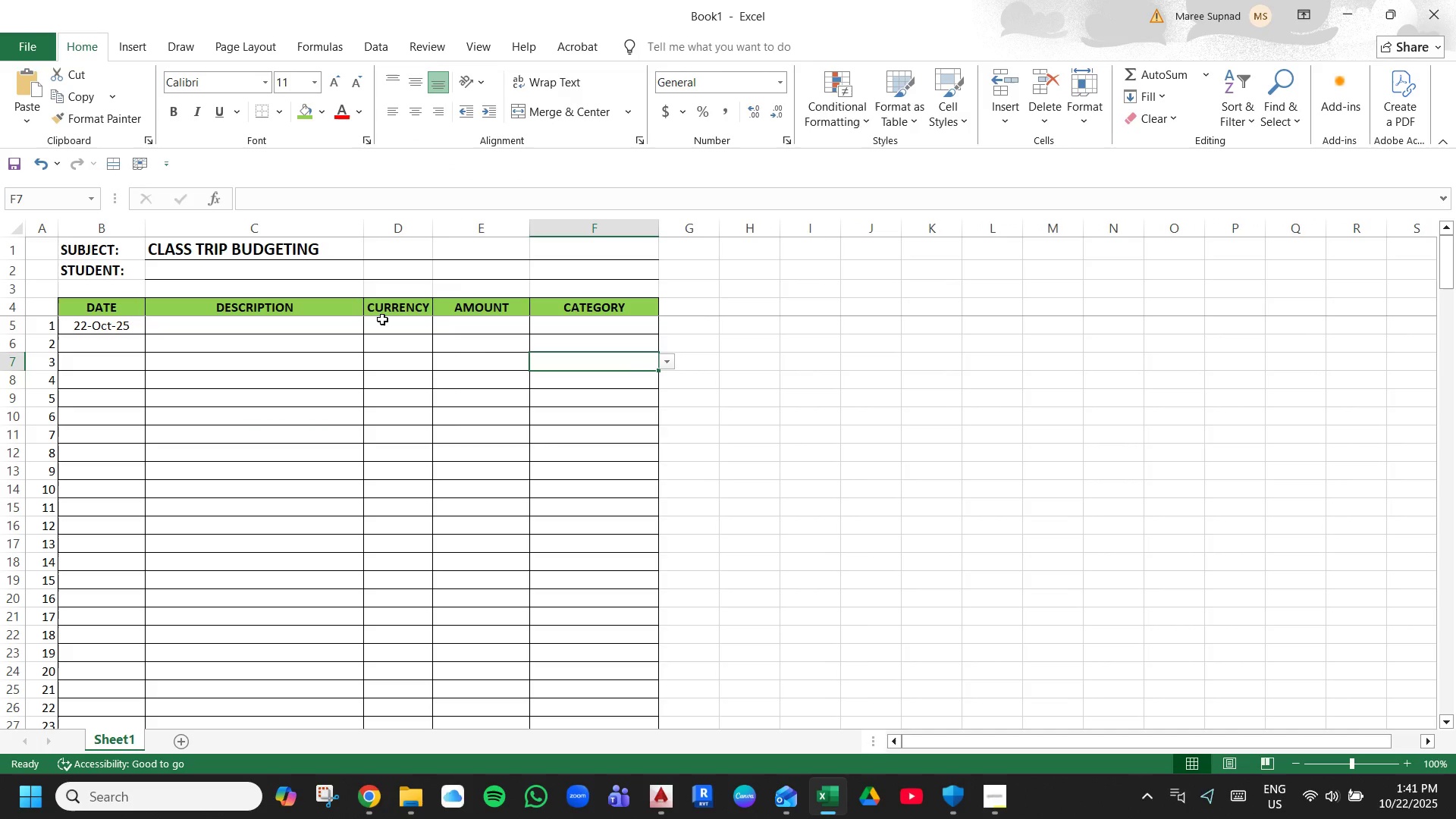 
left_click([382, 319])
 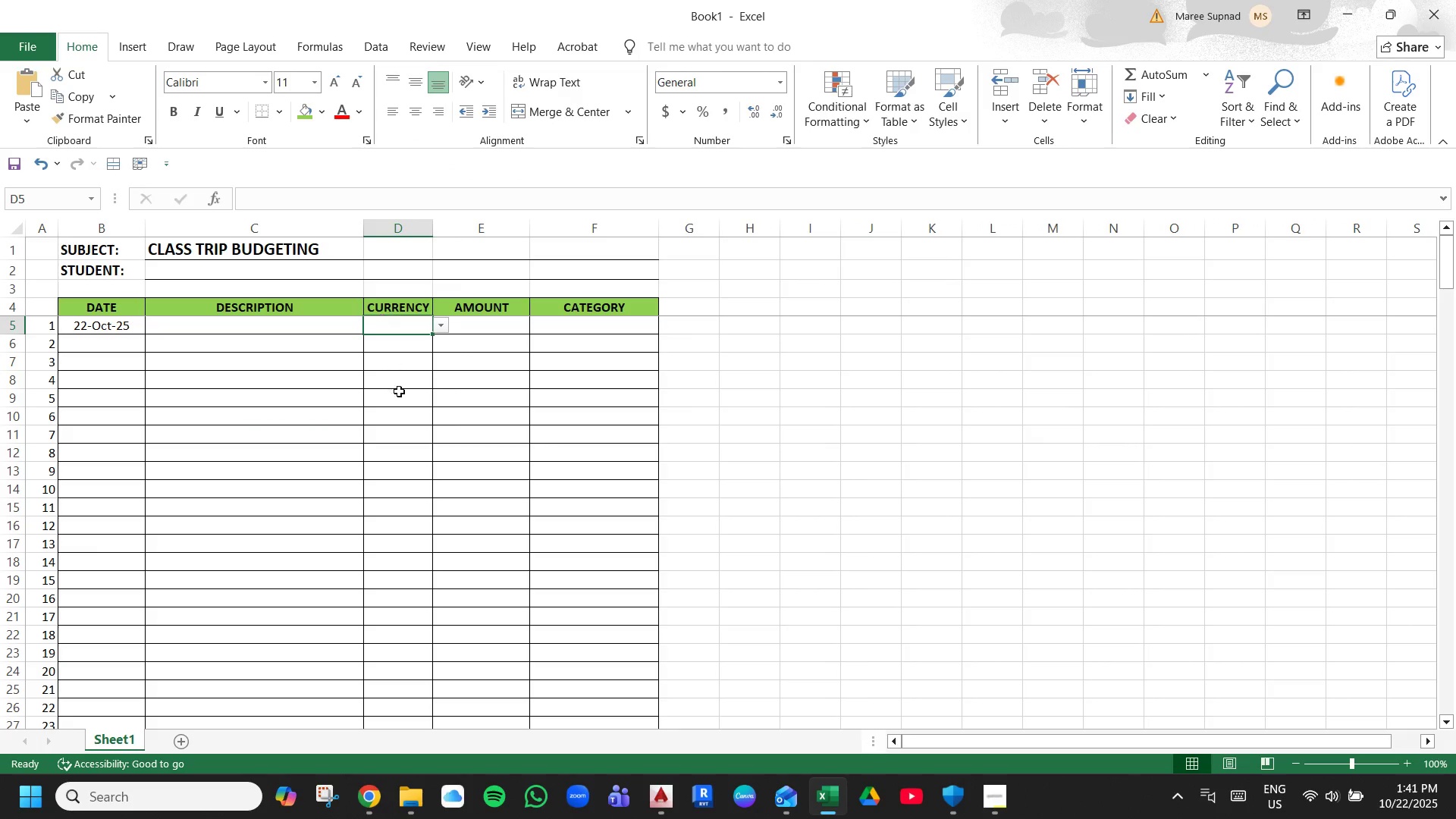 
left_click([399, 397])
 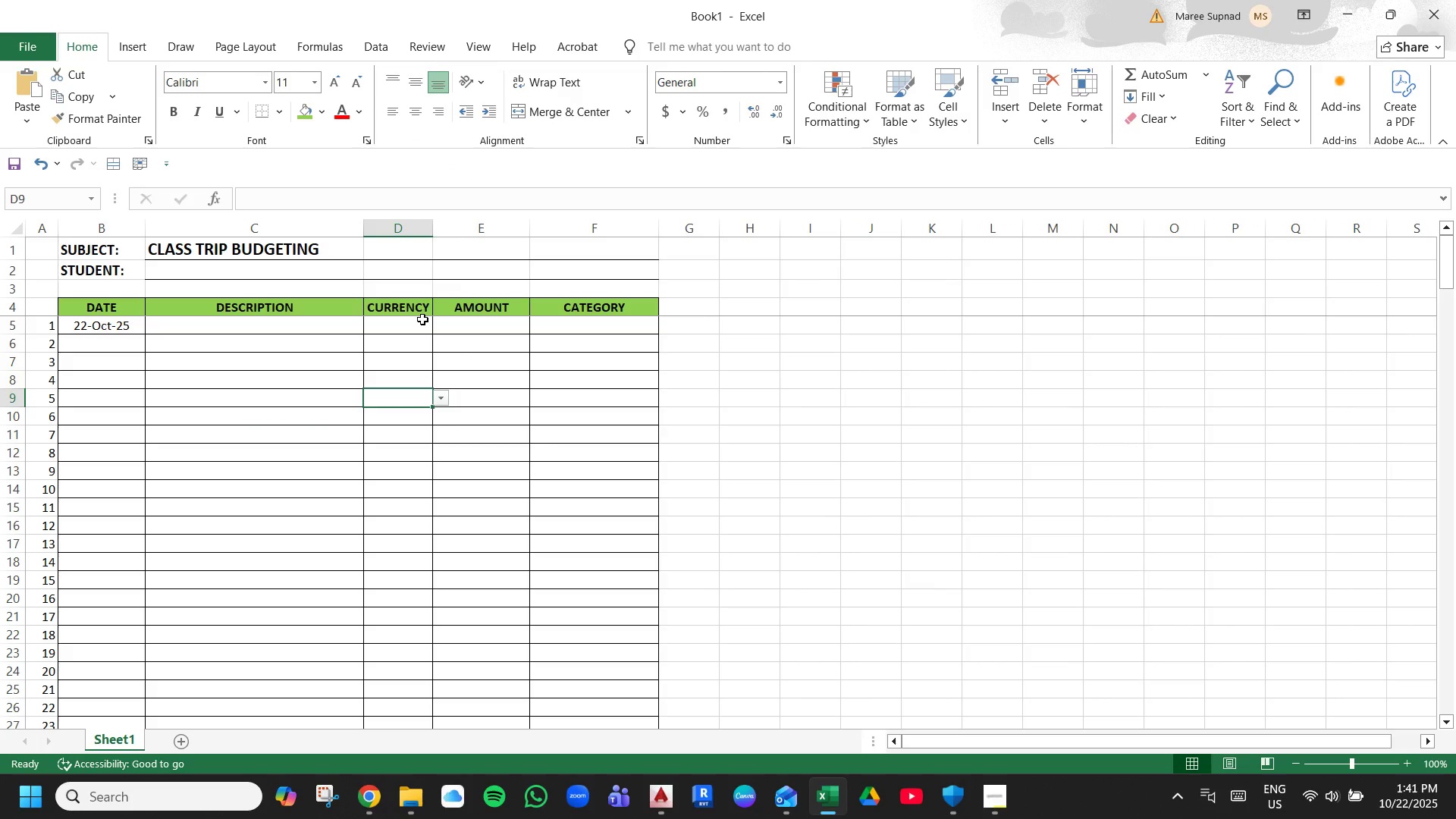 
left_click([422, 319])
 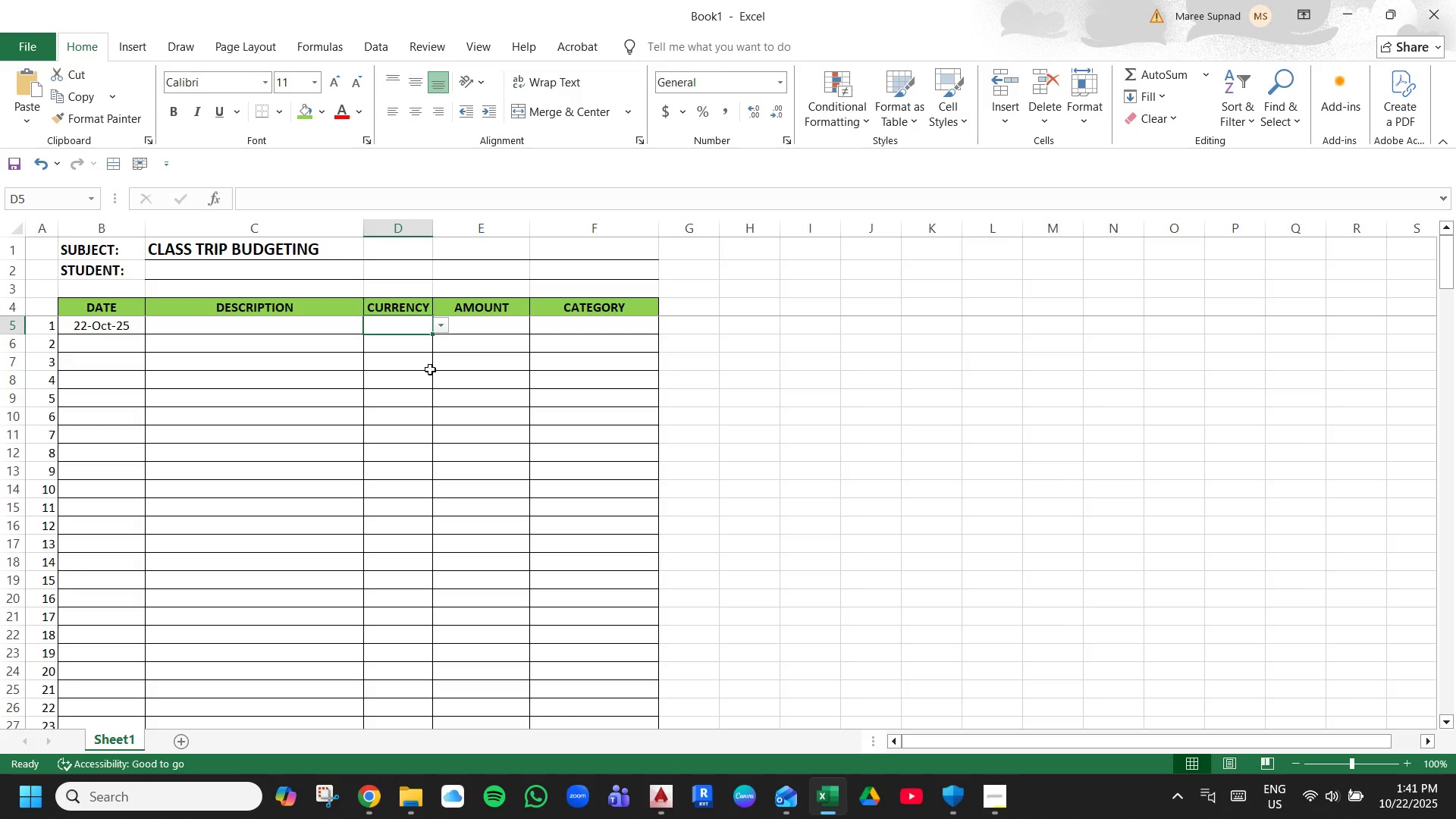 
left_click([416, 408])
 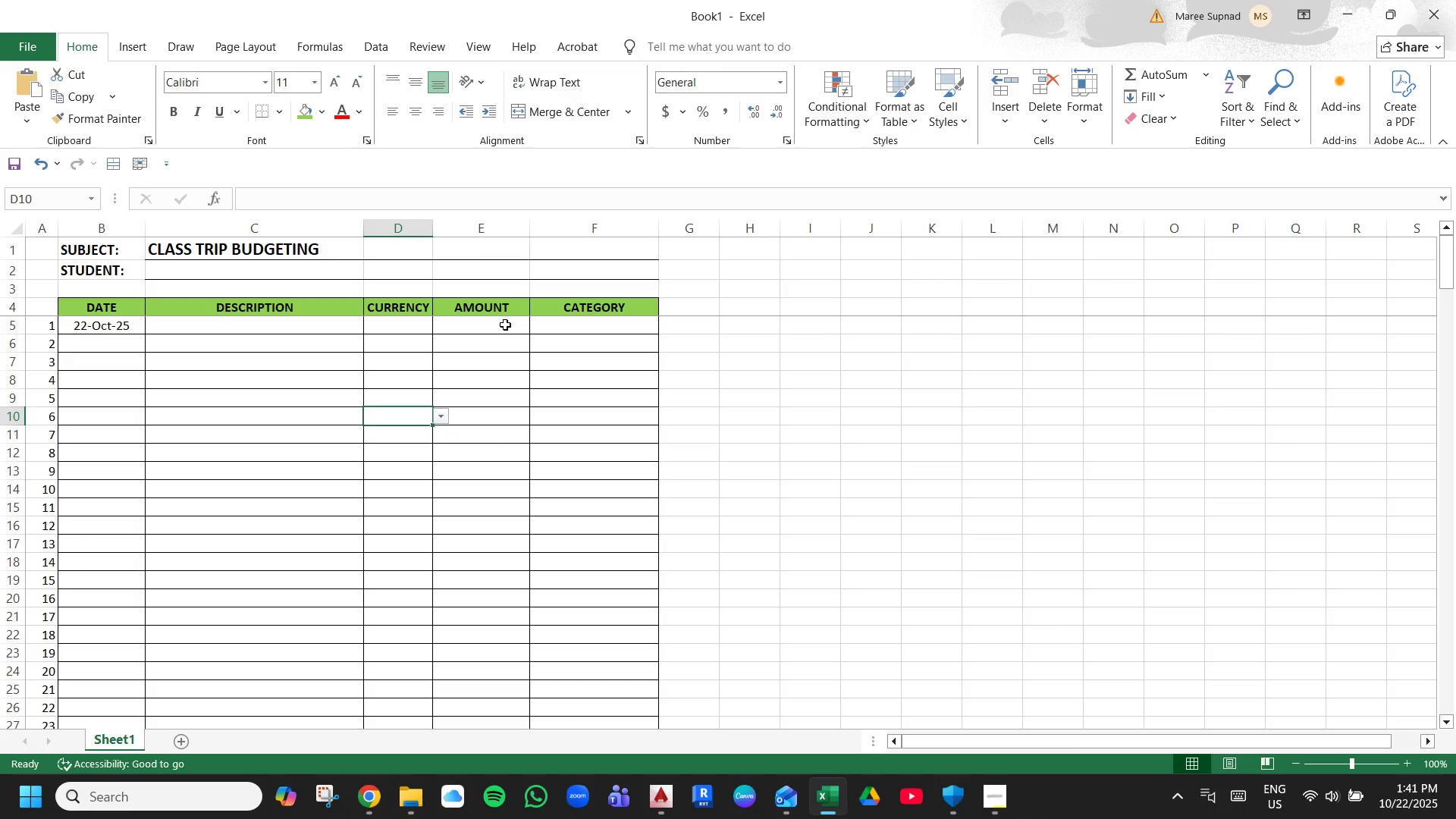 
left_click([505, 324])
 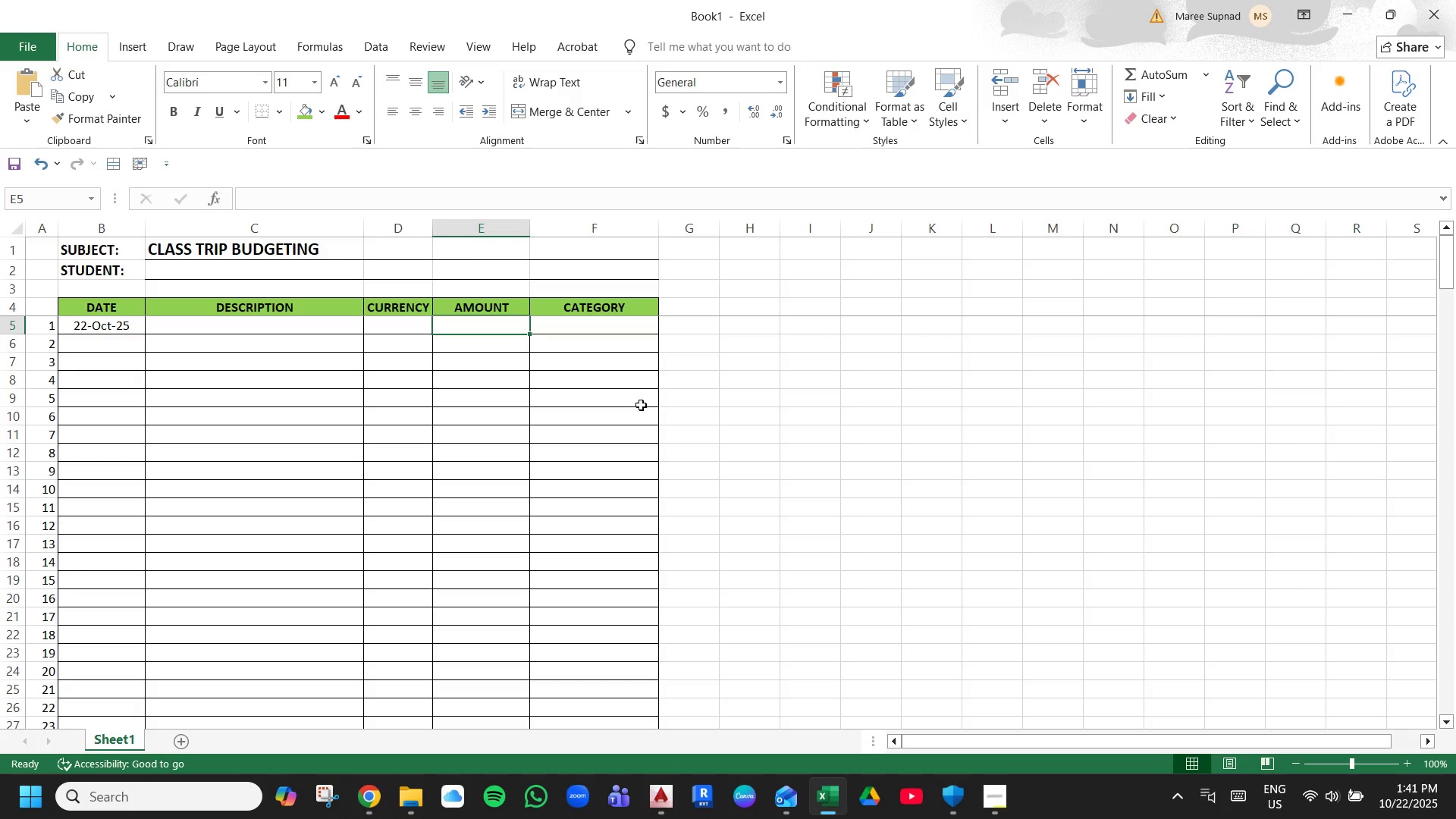 
left_click([517, 421])
 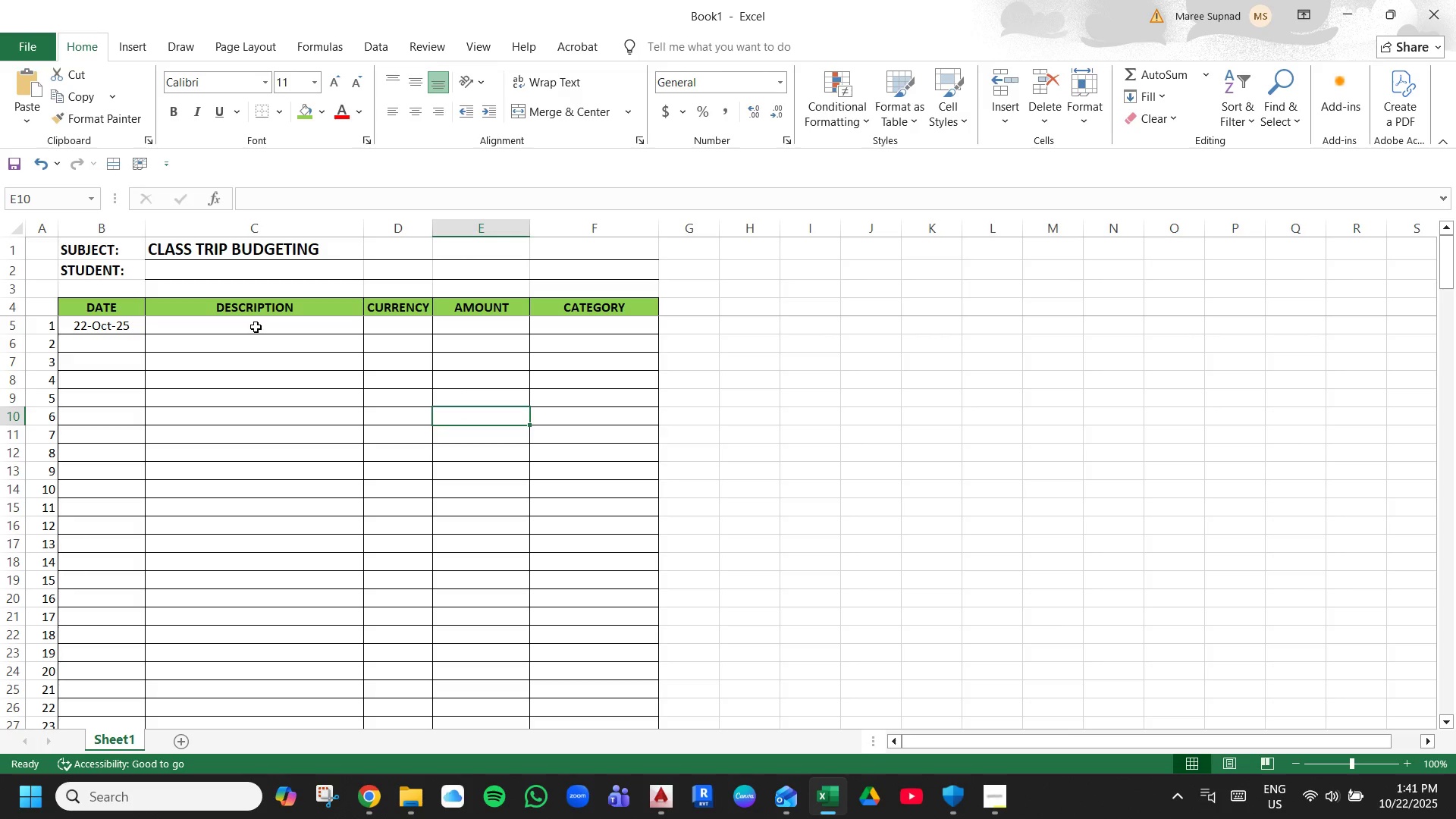 
left_click([256, 327])
 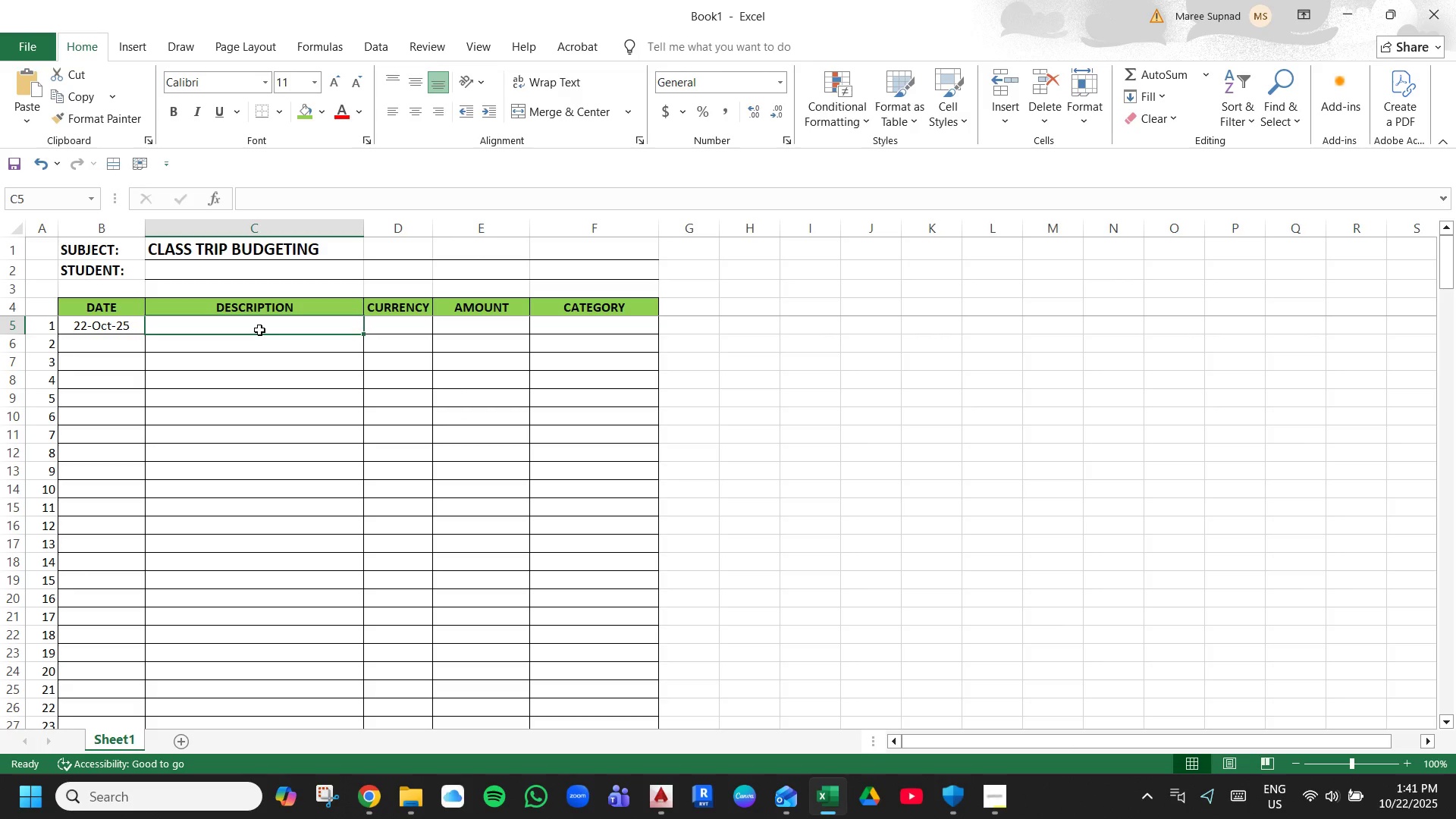 
type(bUS)
key(Backspace)
key(Backspace)
key(Backspace)
key(Backspace)
type(Ride a bus going to school)
 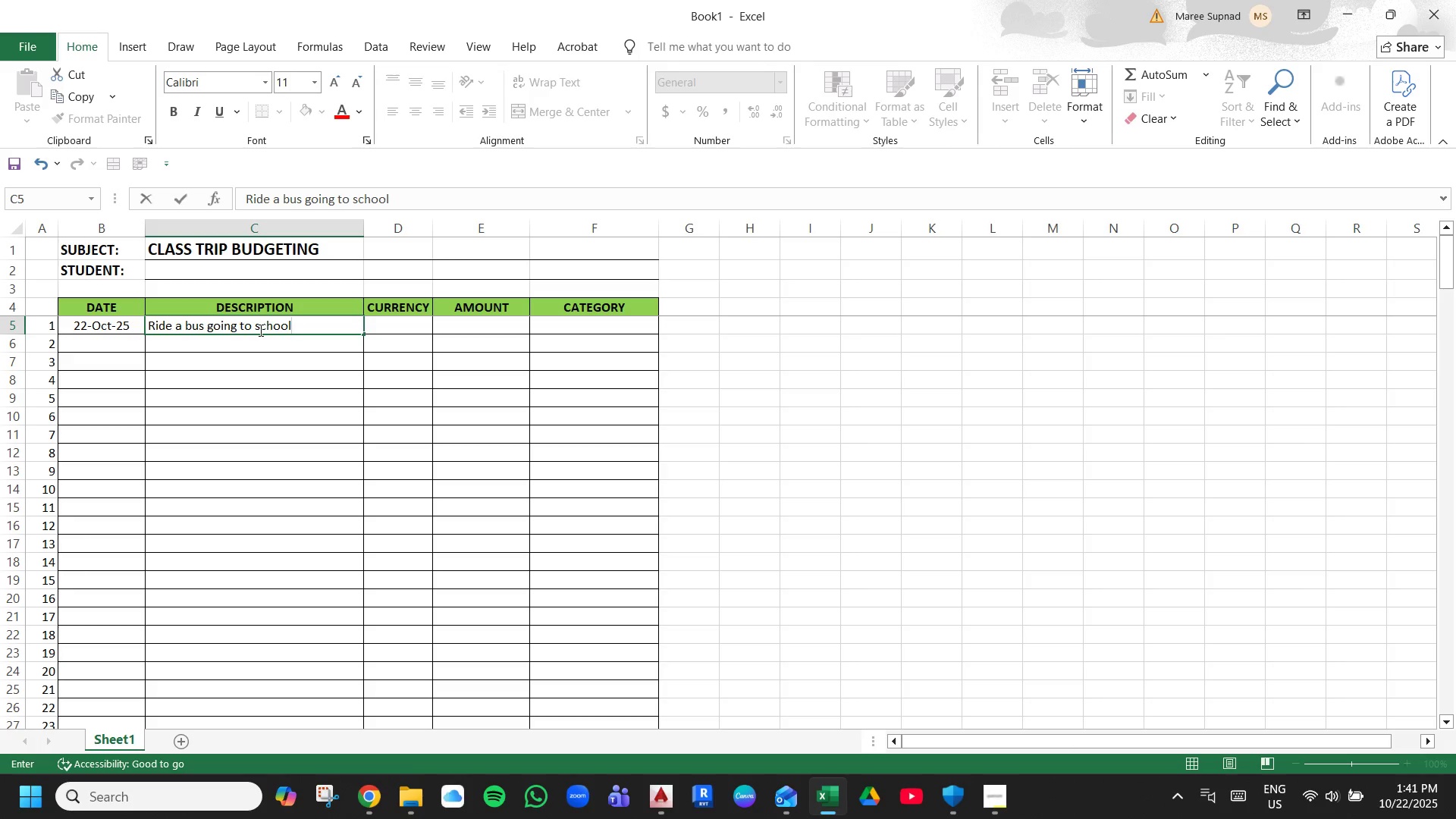 
key(Enter)
 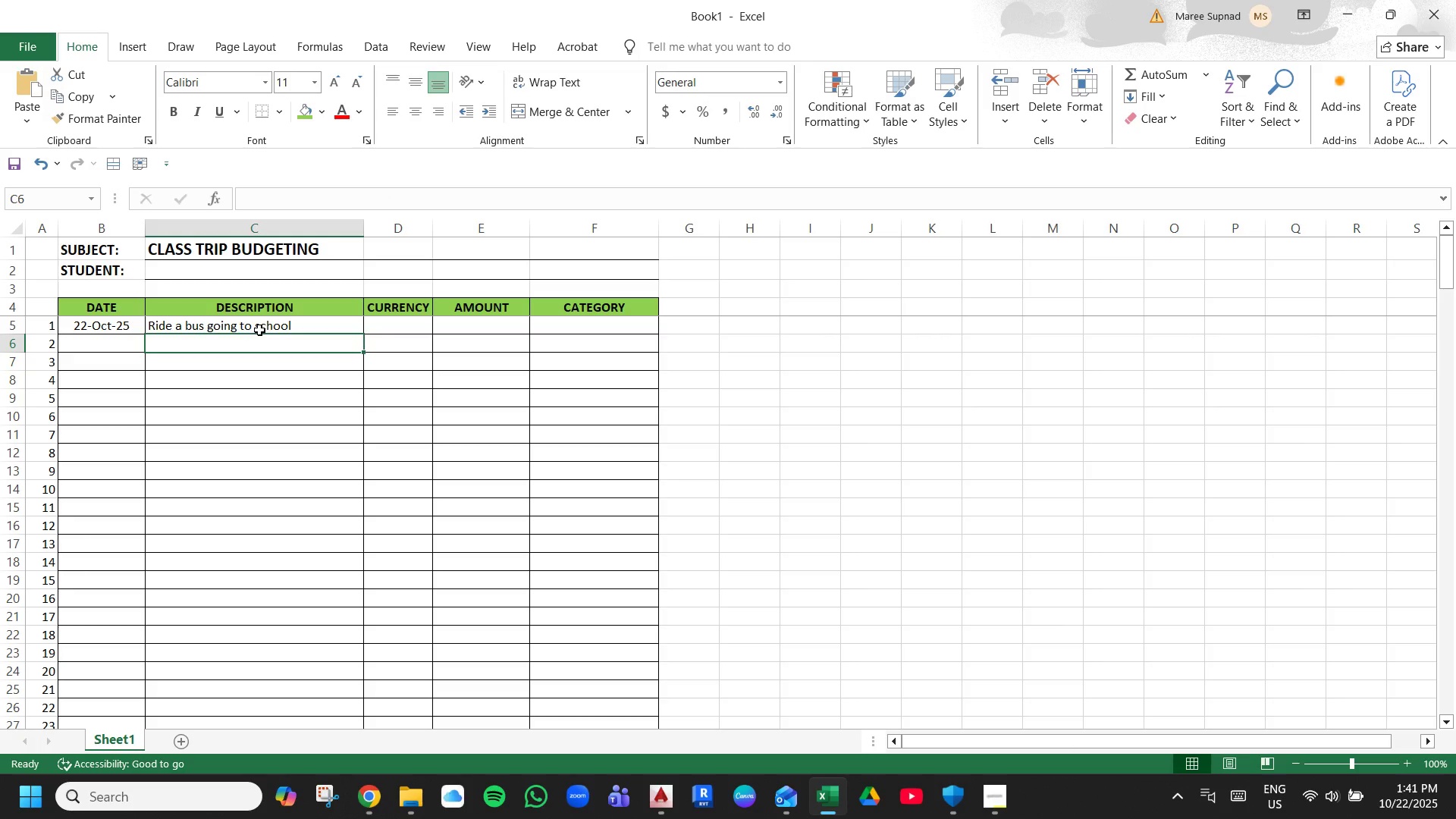 
key(ArrowDown)
 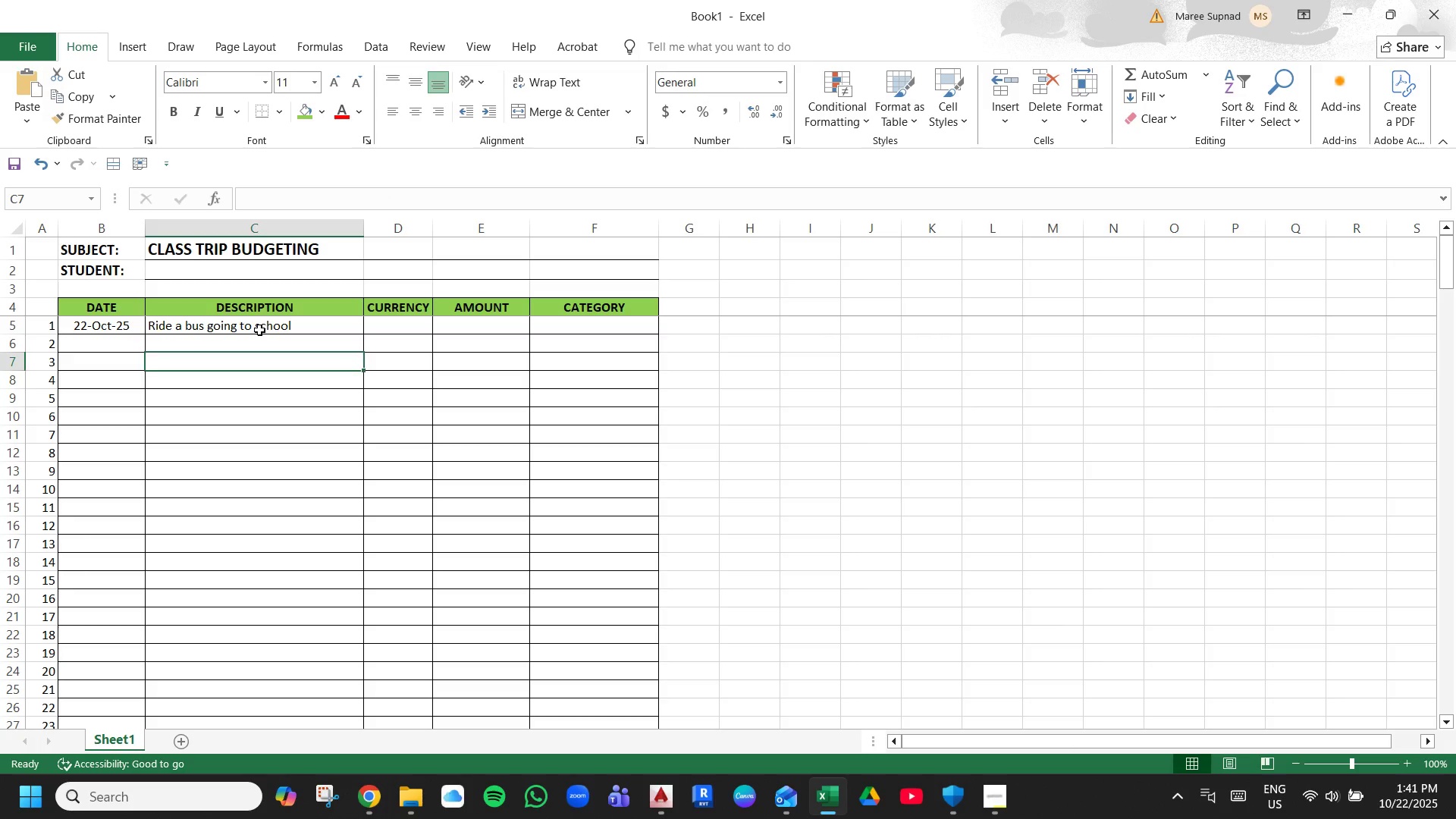 
key(ArrowDown)
 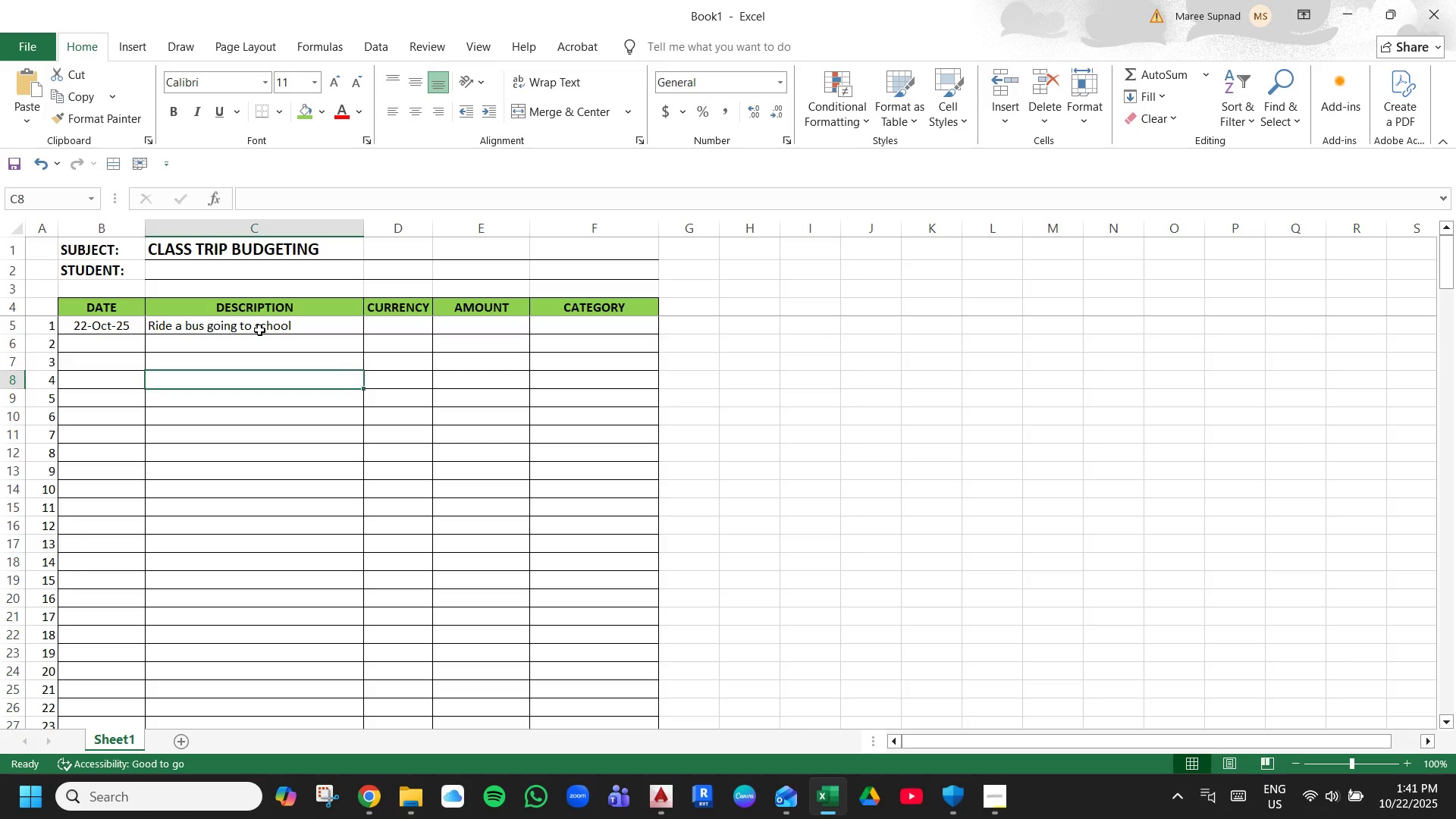 
key(ArrowUp)
 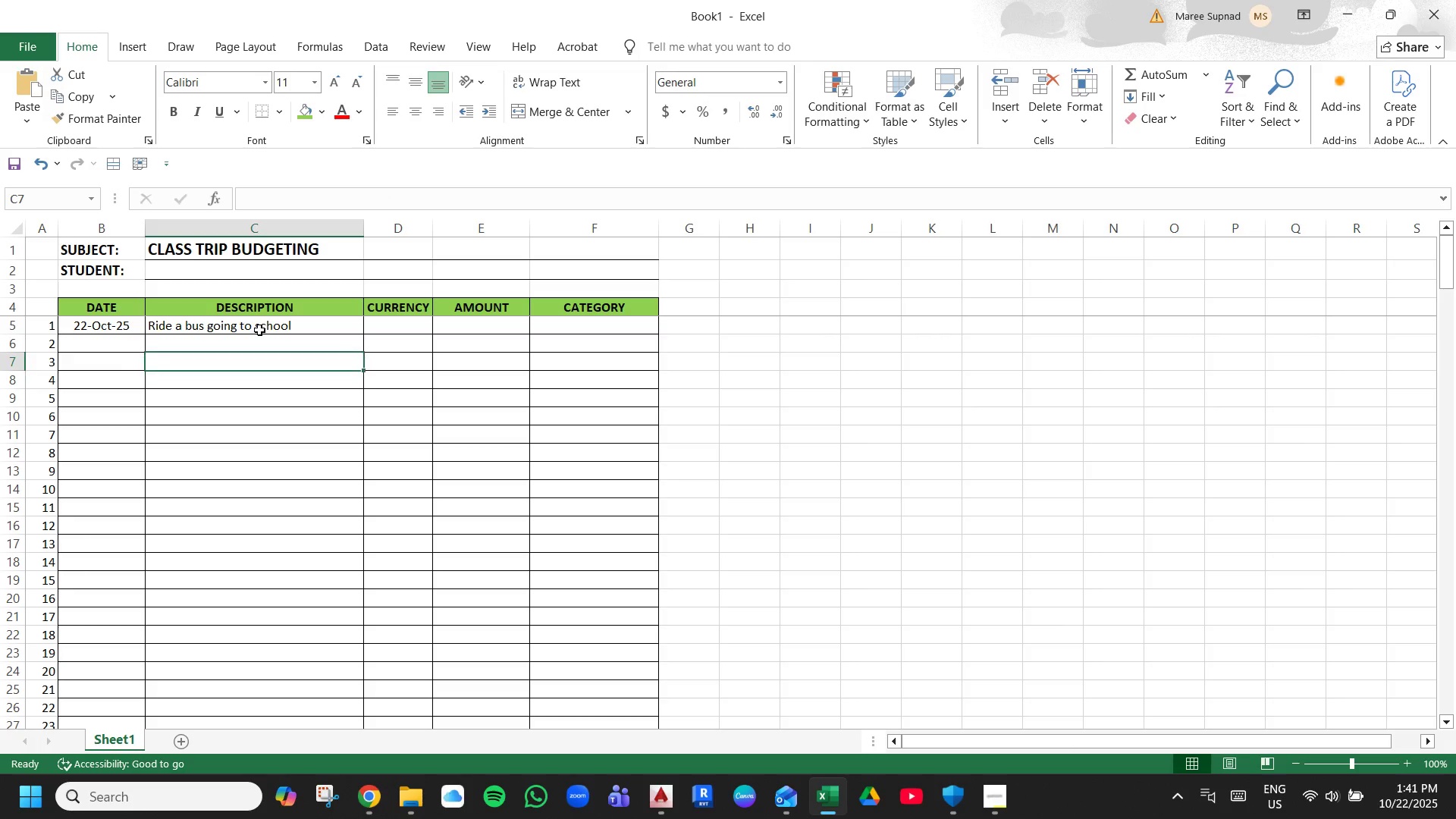 
key(ArrowUp)
 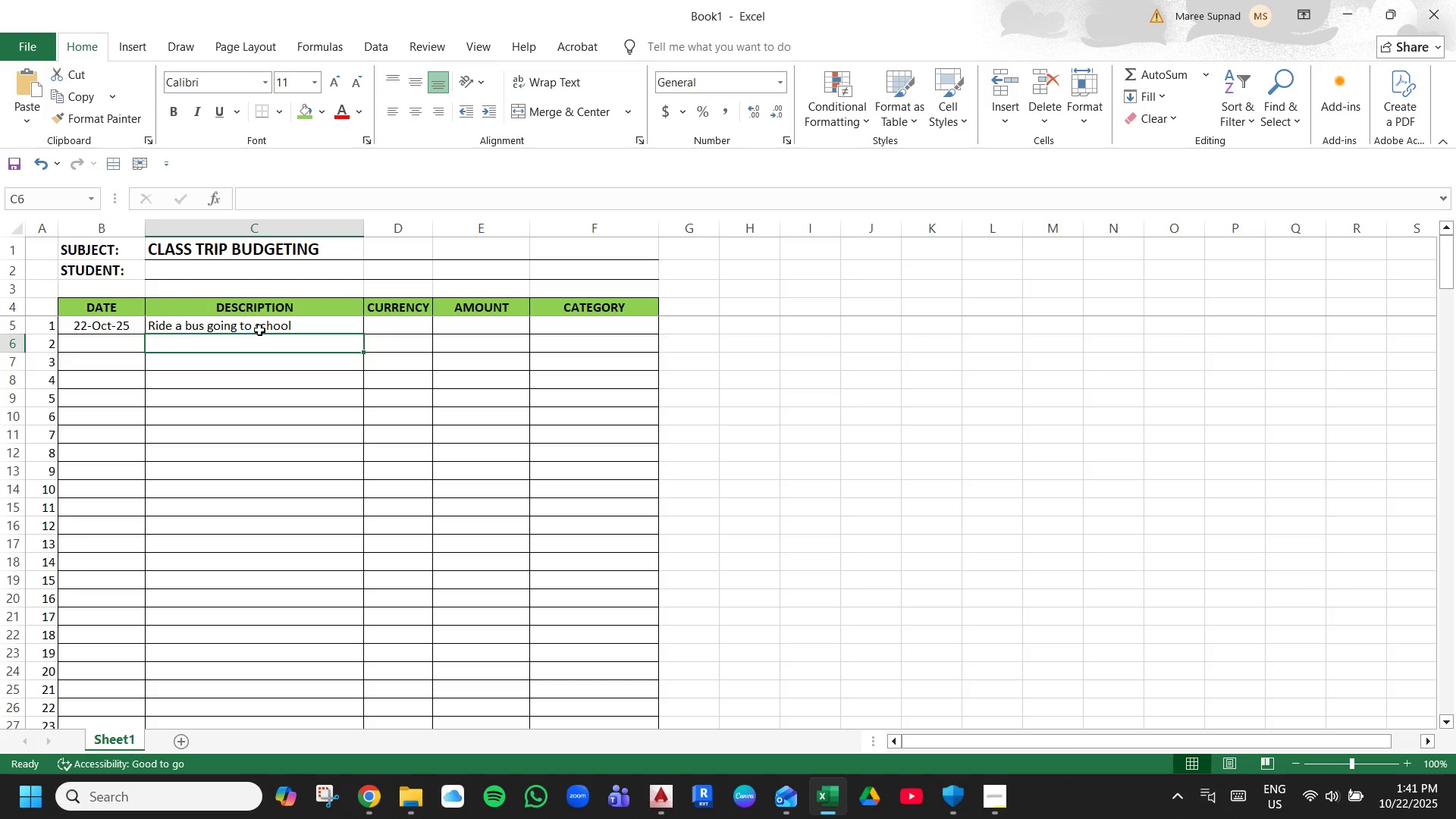 
wait(6.02)
 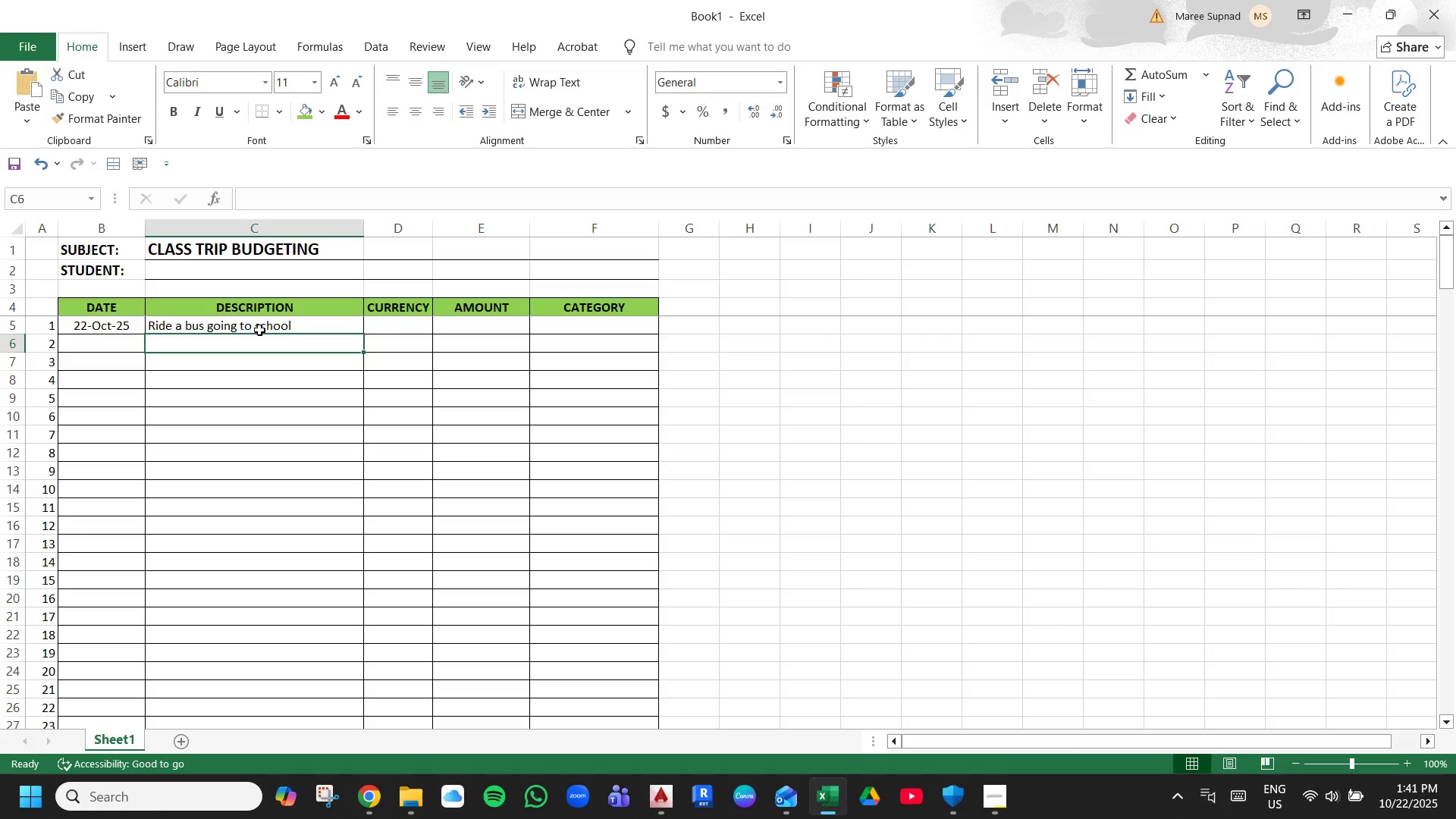 
type(Buy Breakfast meal)
 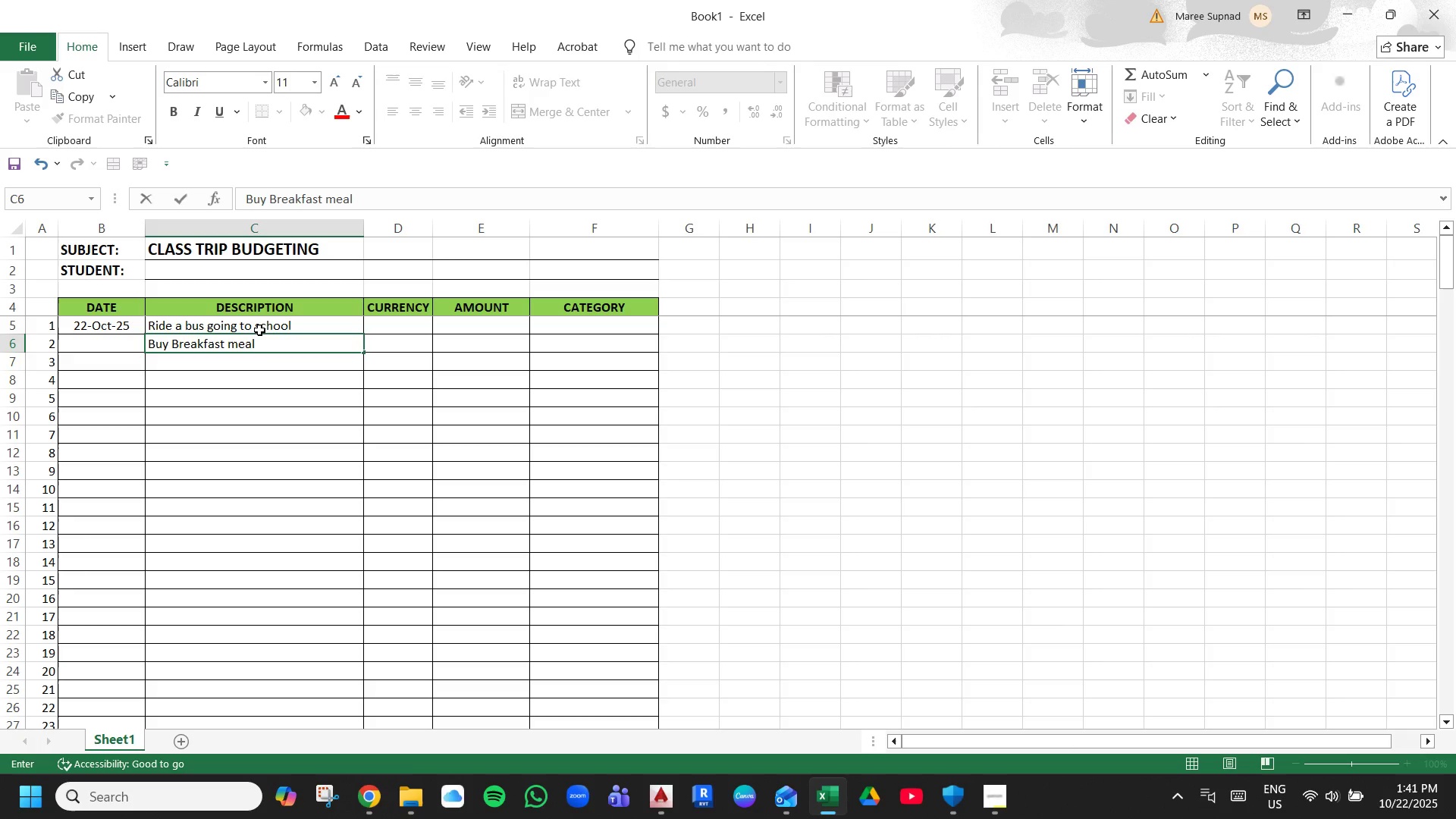 
key(Enter)
 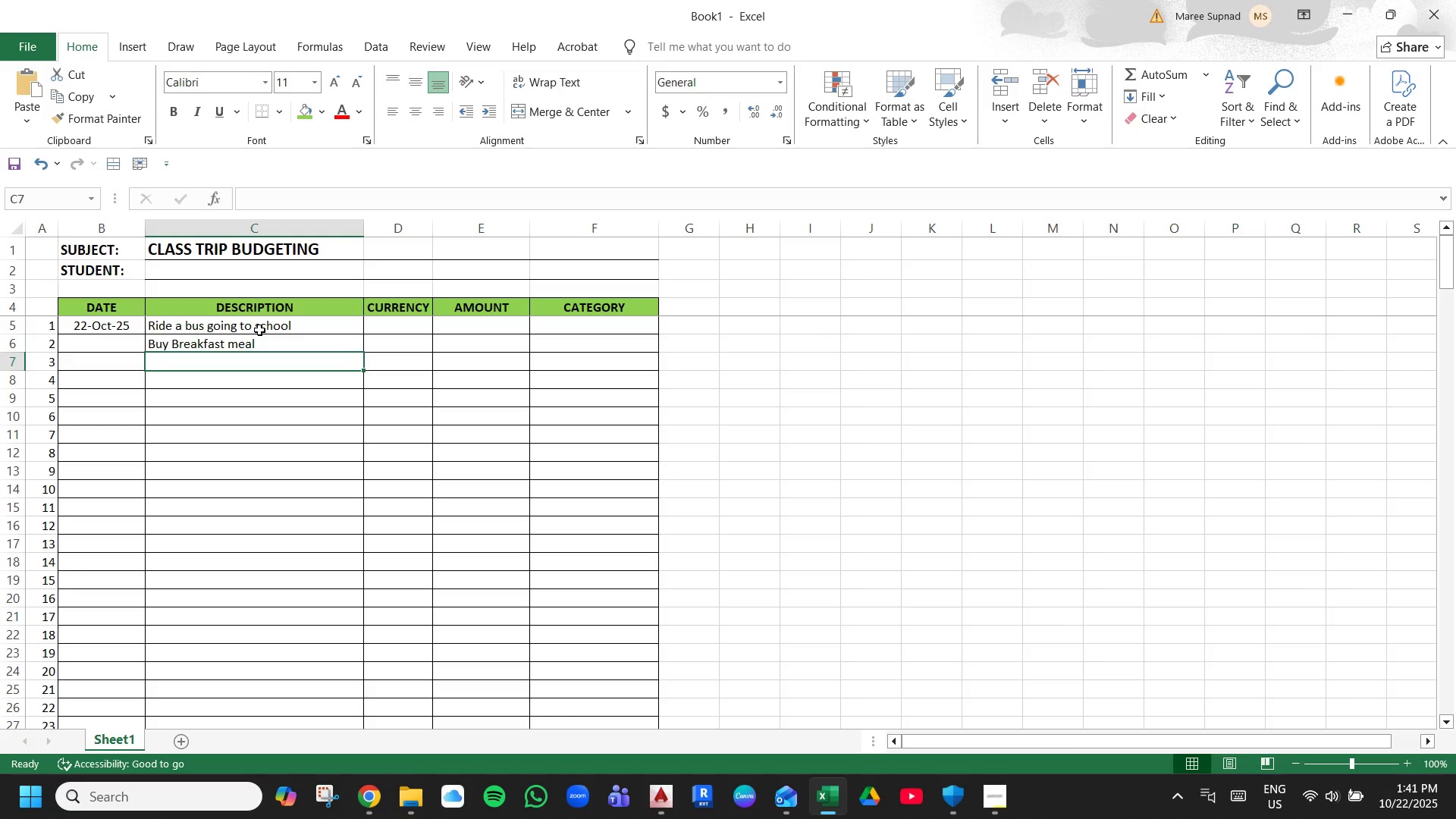 
type(Buy trip ticket)
 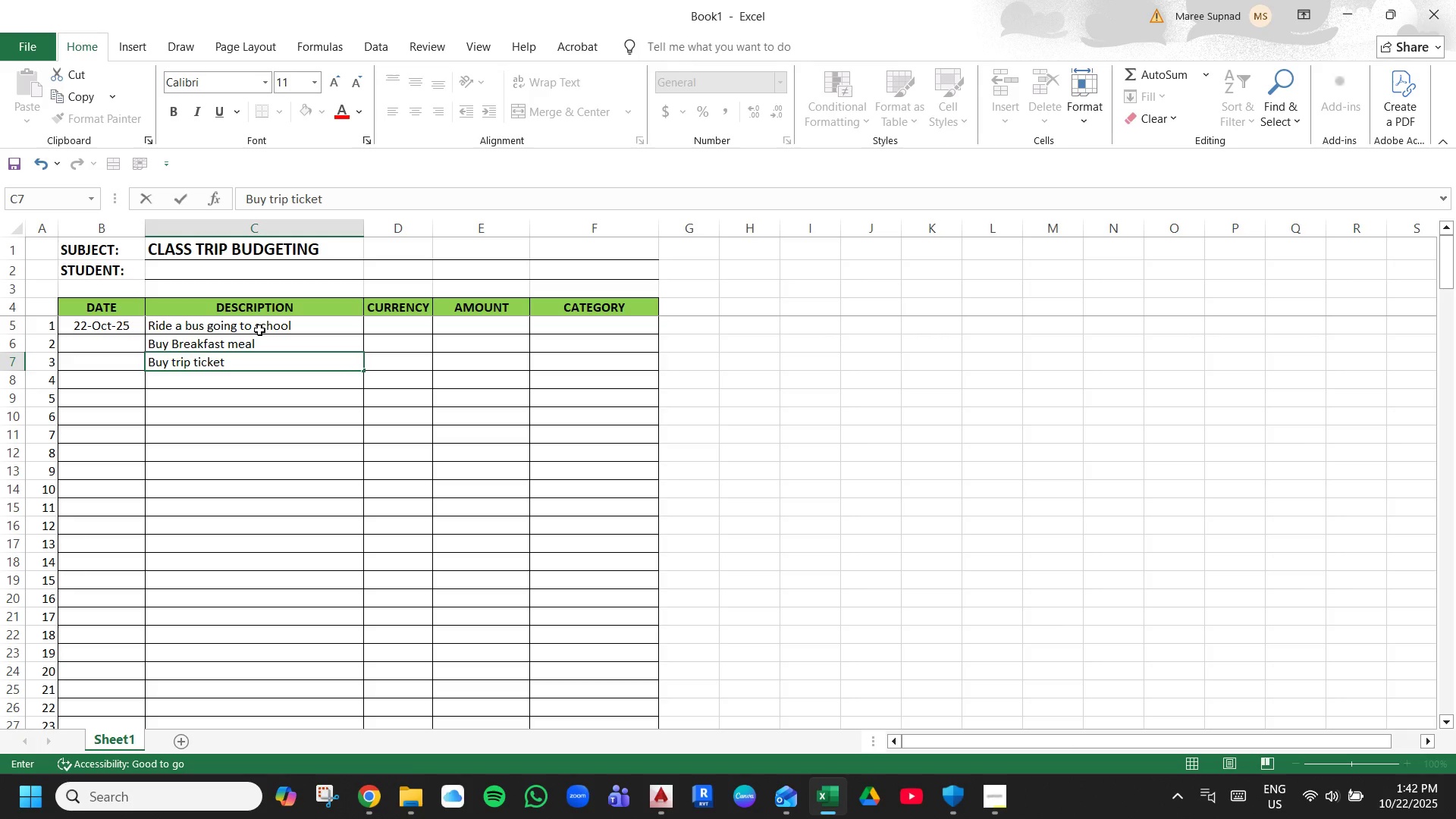 
wait(6.7)
 